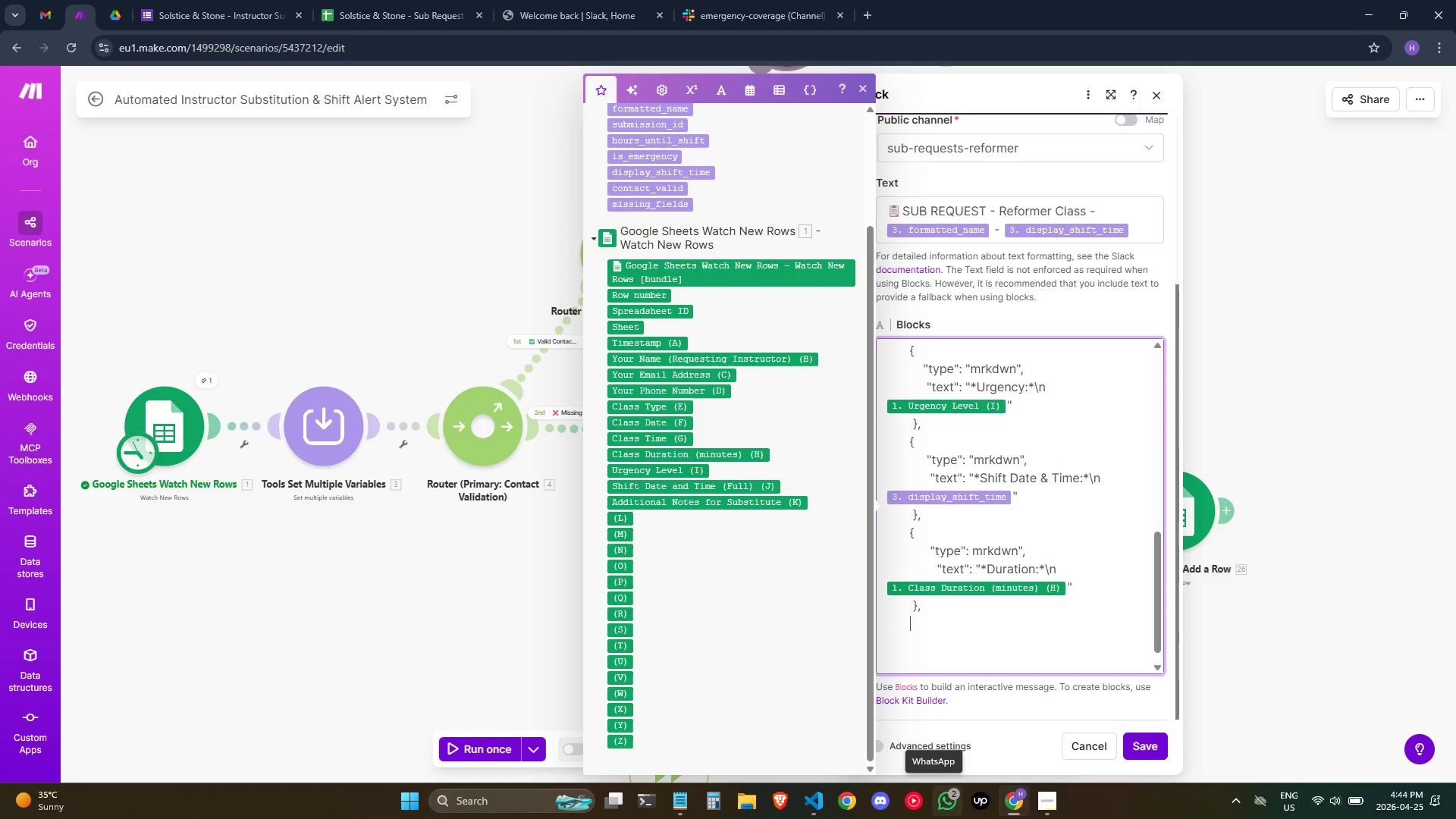 
key(Space)
 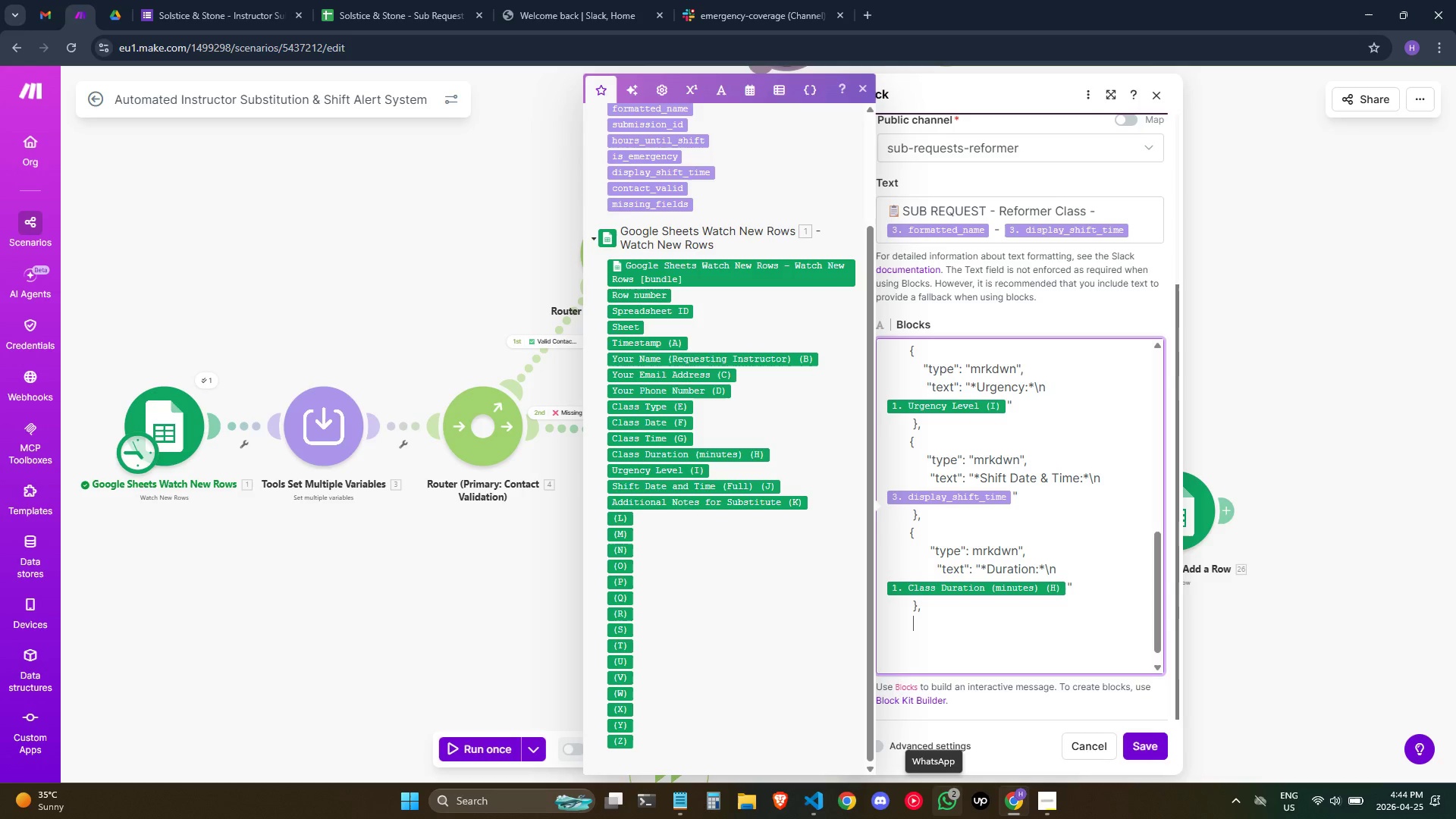 
key(Space)
 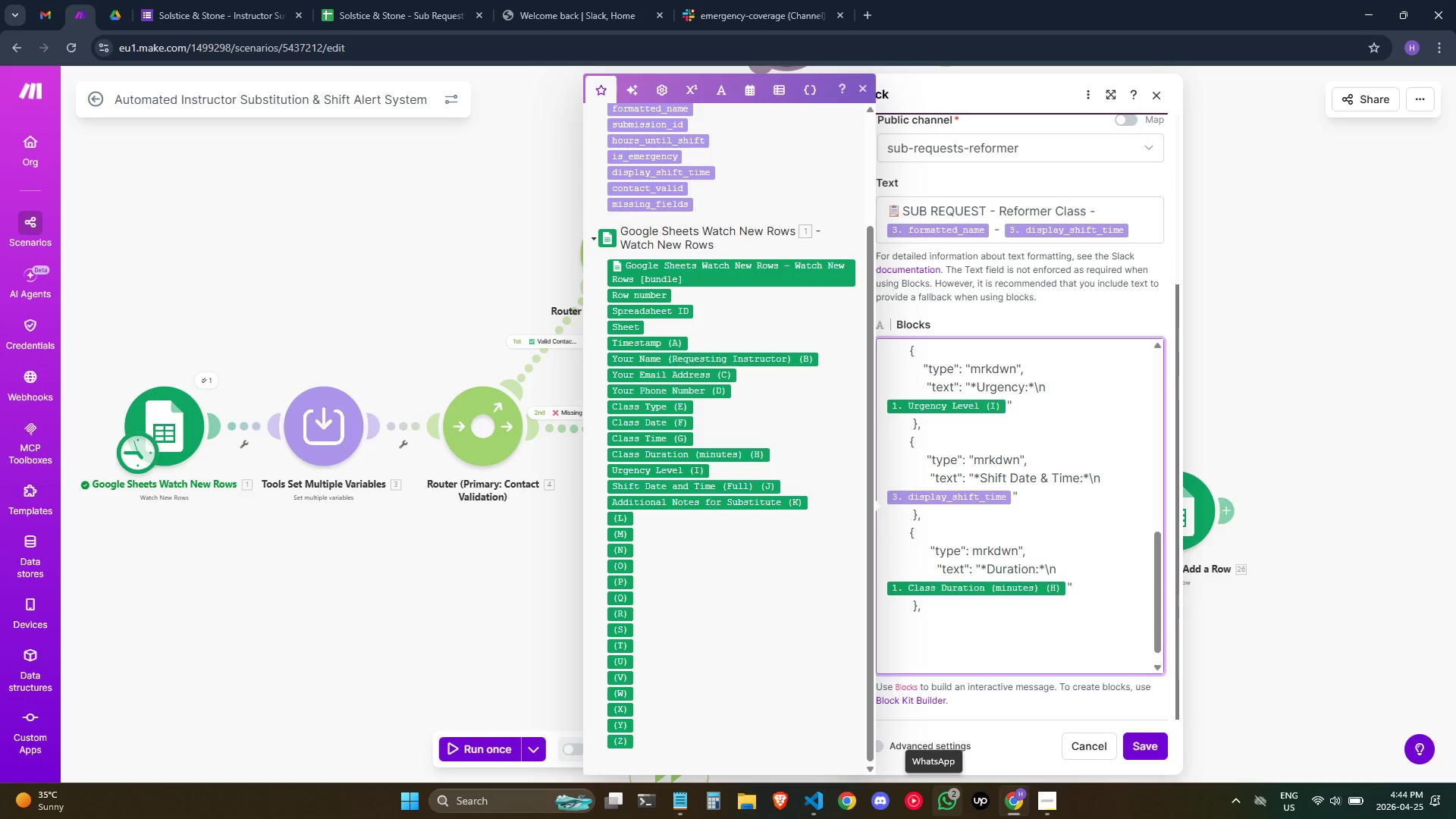 
key(Backspace)
 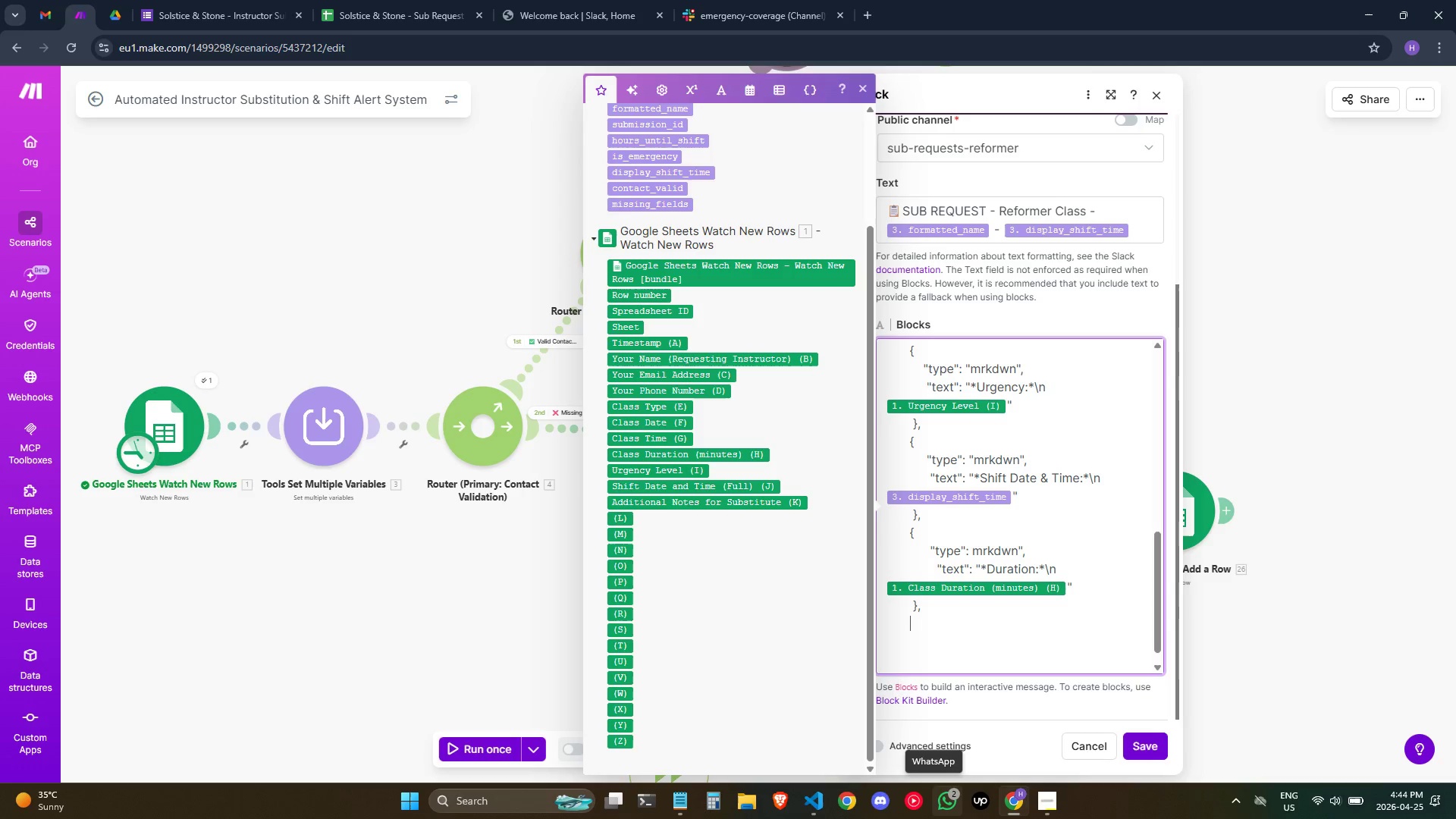 
key(Shift+BracketLeft)
 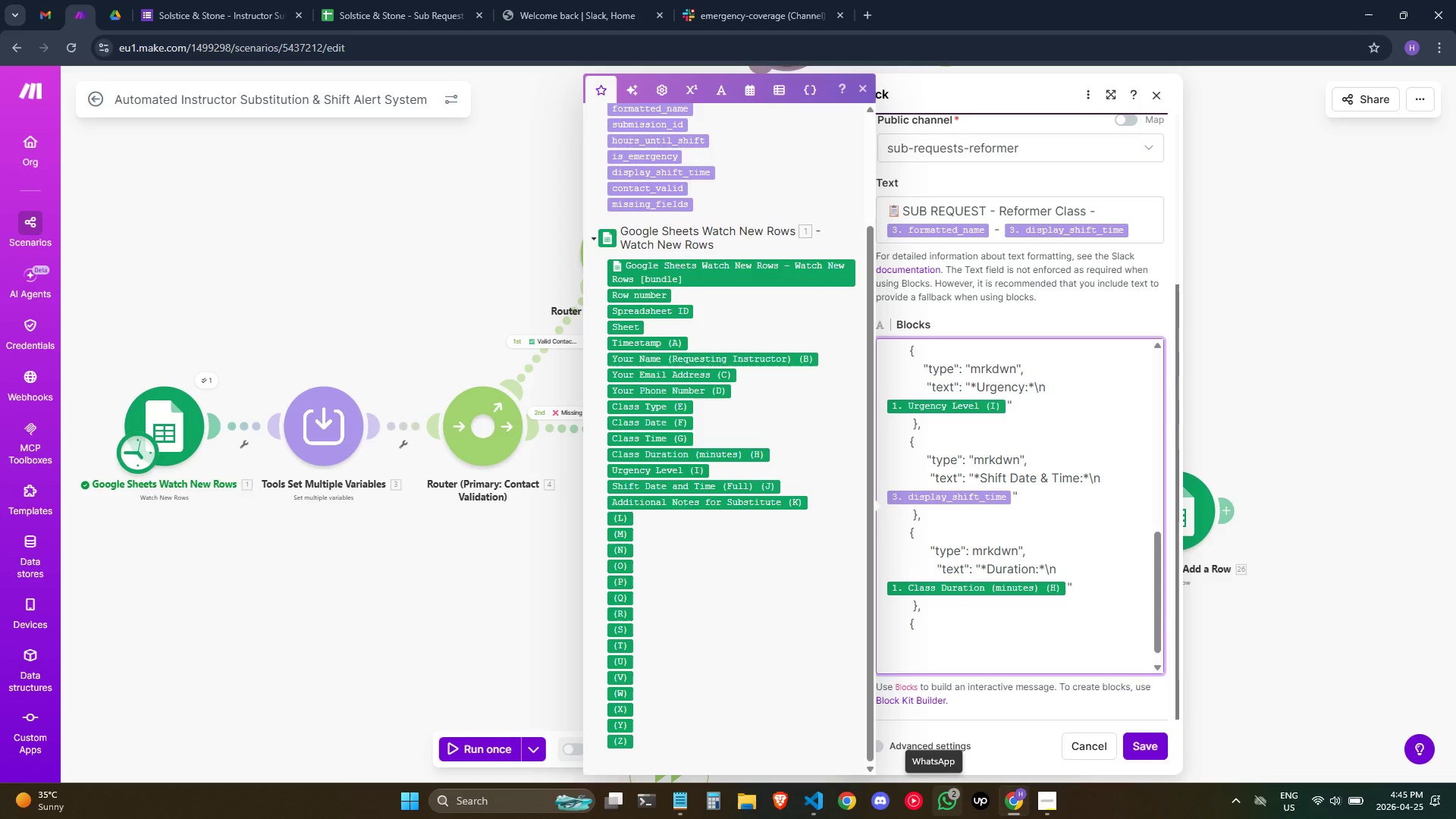 
wait(5.47)
 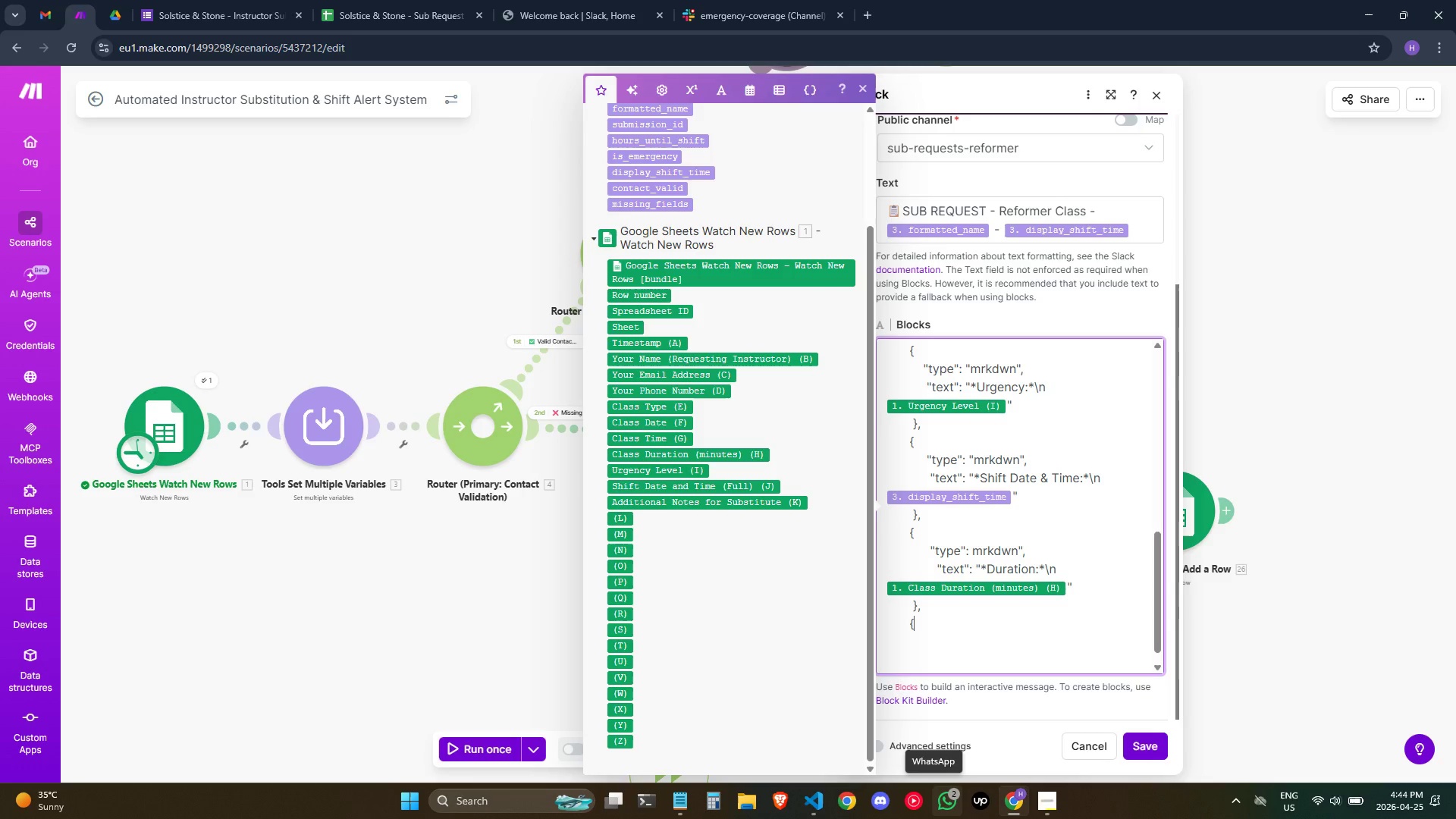 
key(Backspace)
 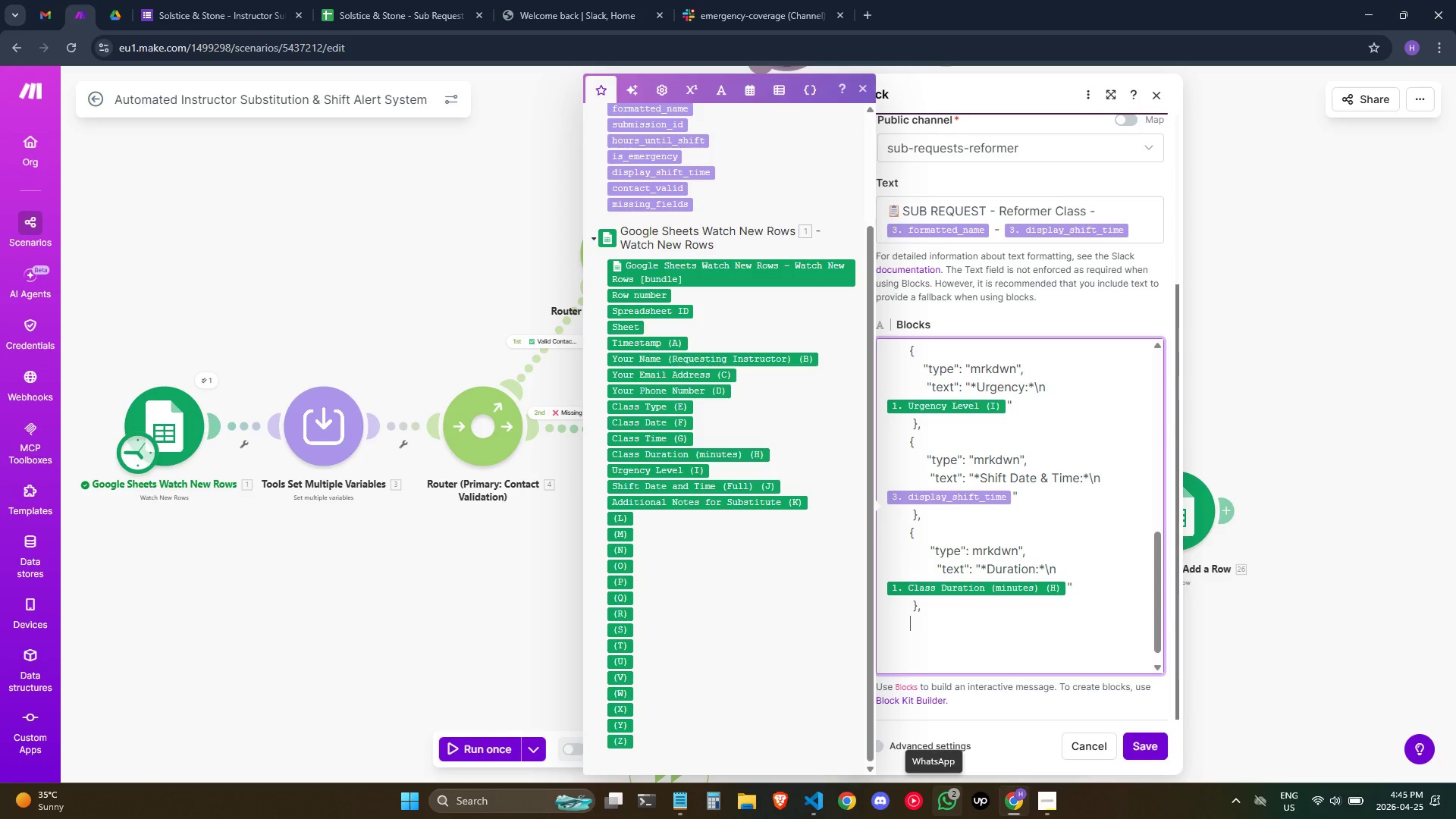 
key(Shift+BracketRight)
 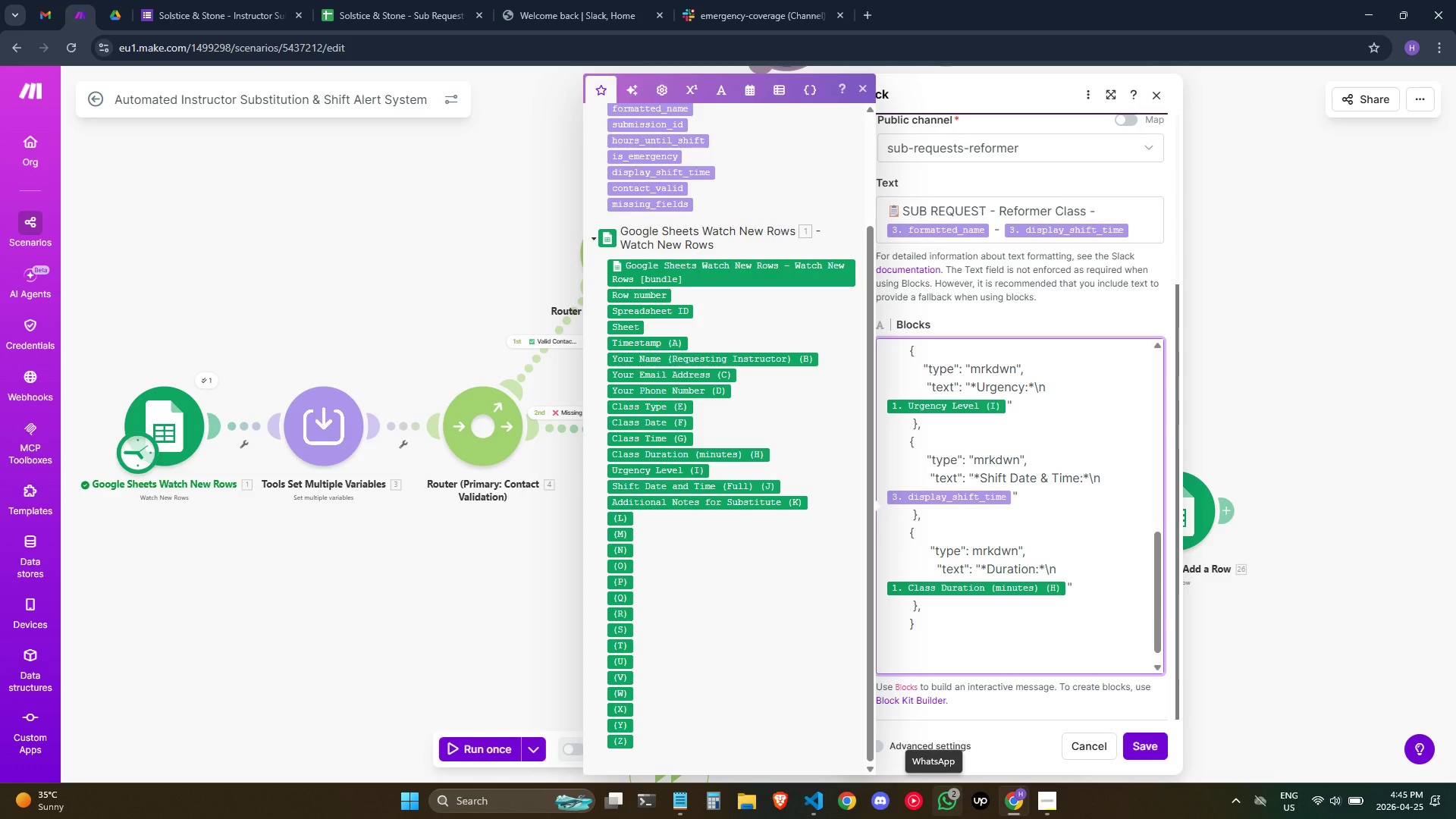 
key(Enter)
 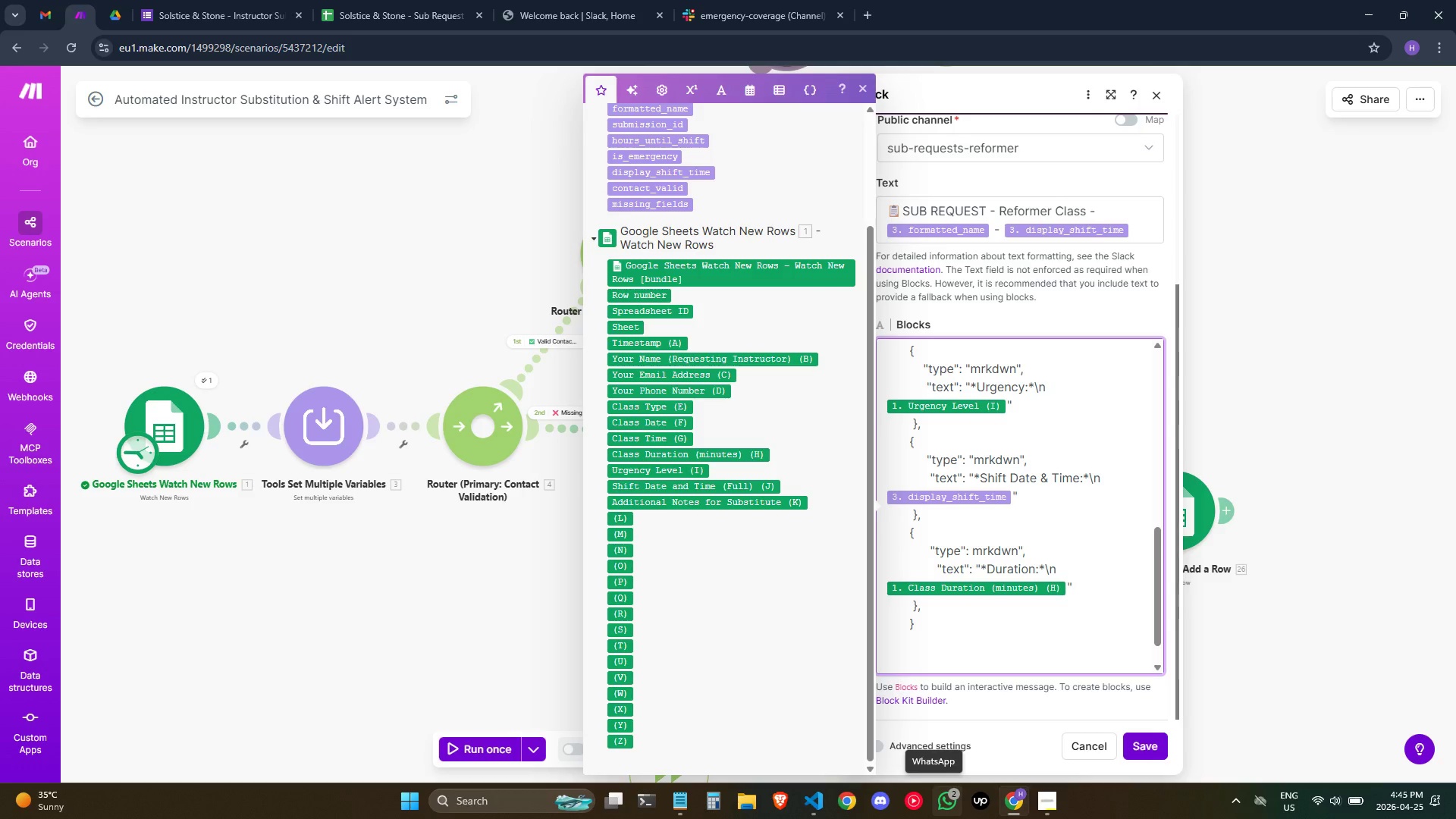 
hold_key(key=Space, duration=0.67)
 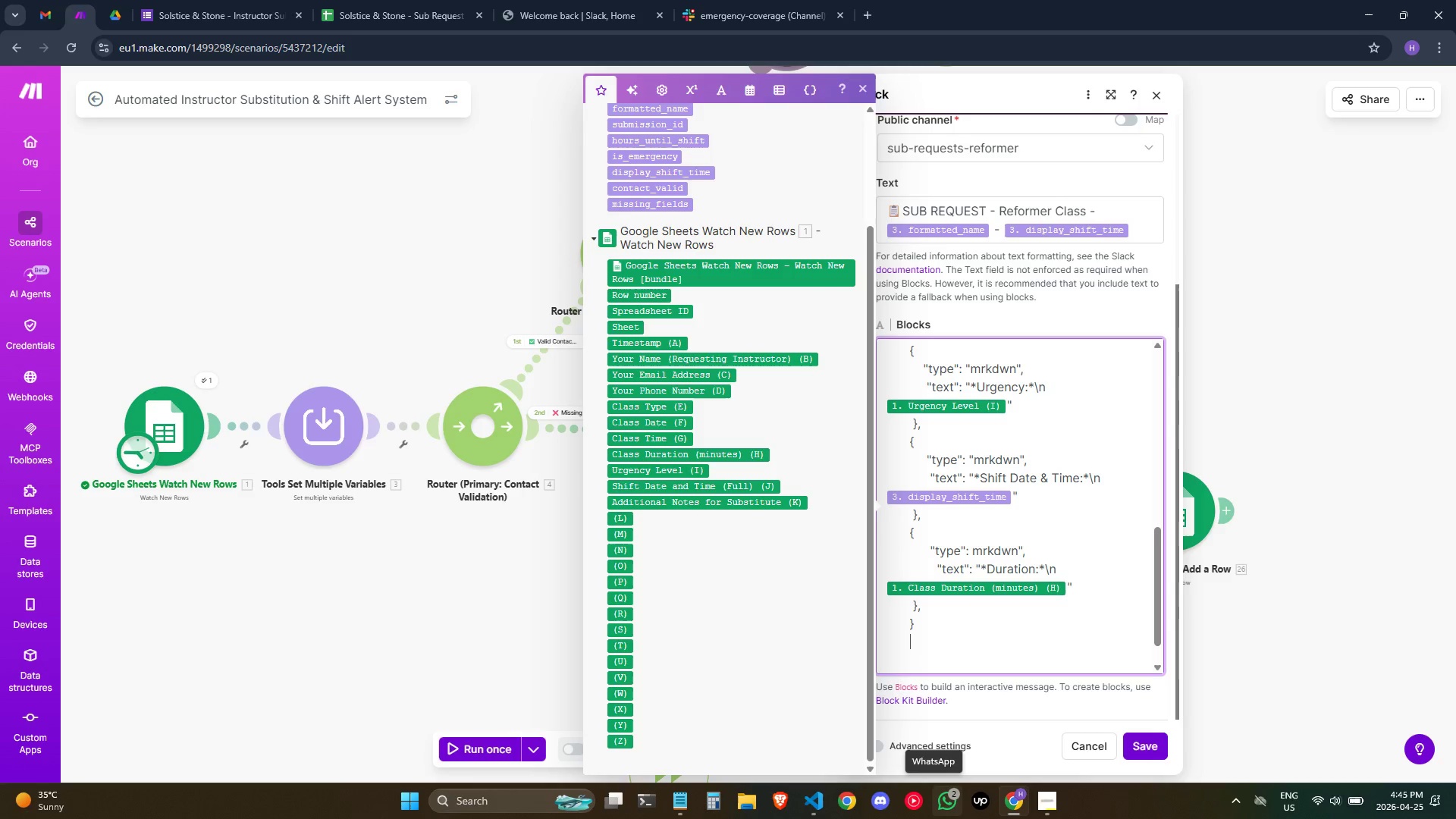 
key(Space)
 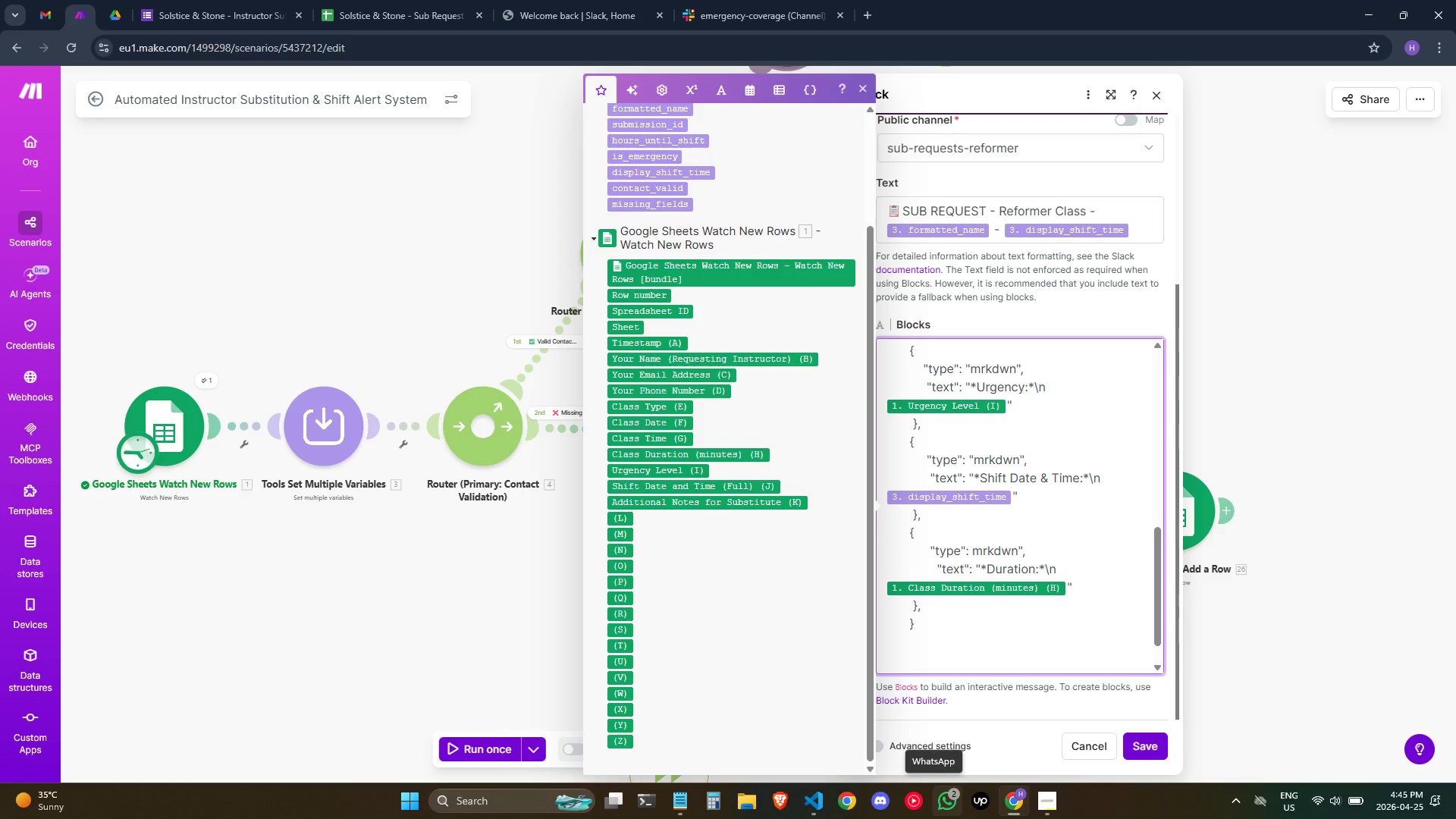 
key(Backspace)
 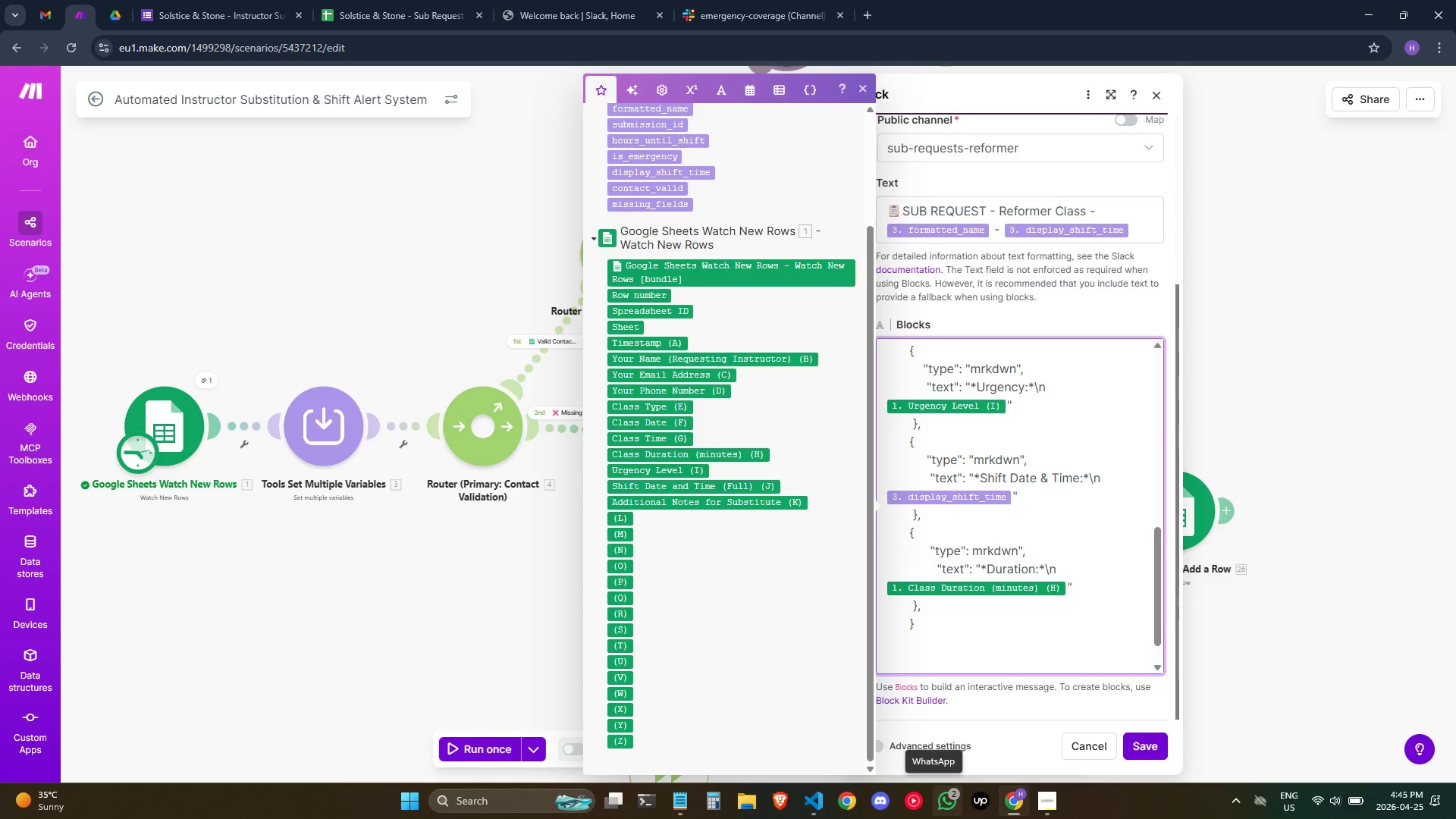 
key(Shift+BracketRight)
 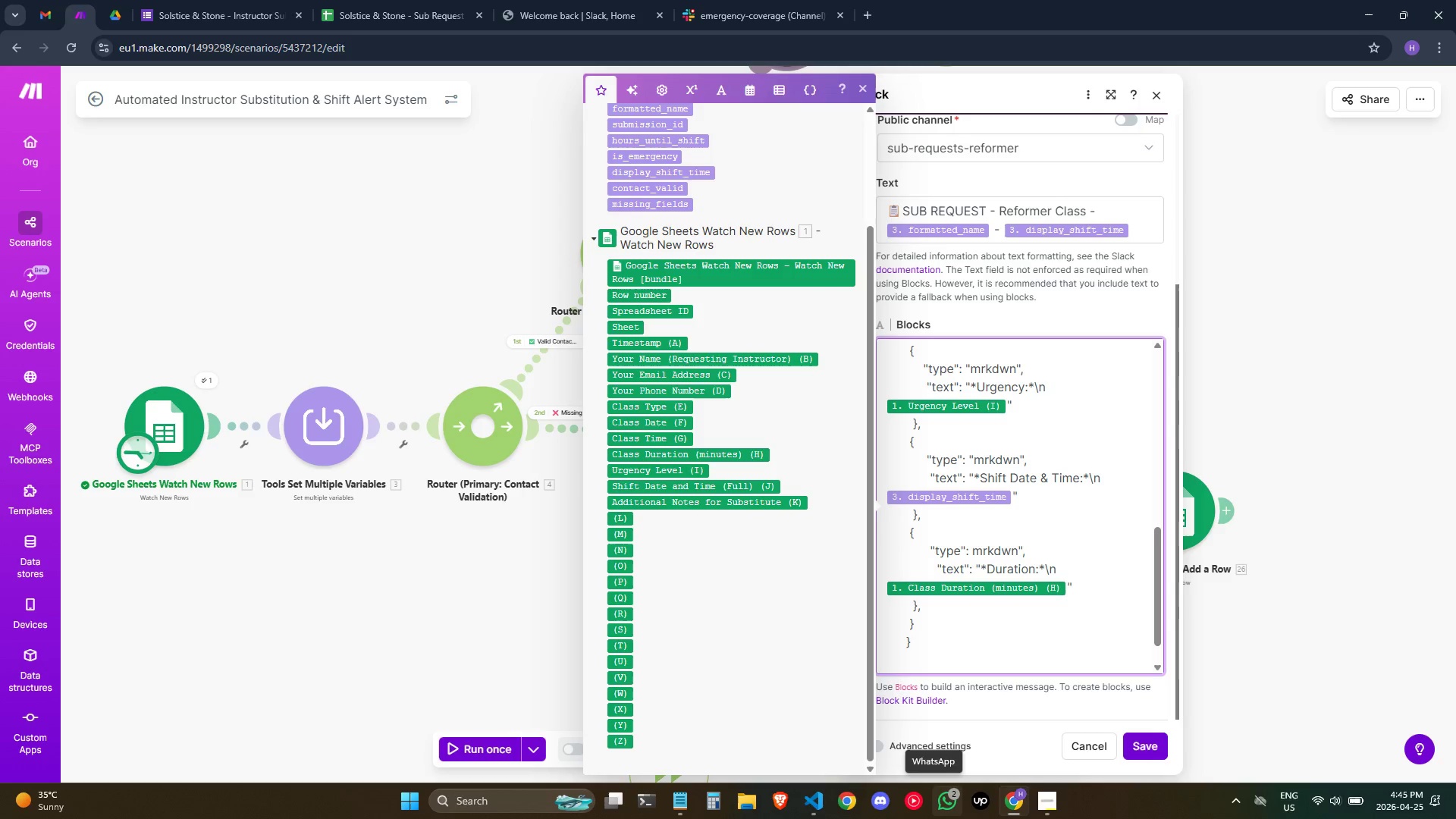 
key(Enter)
 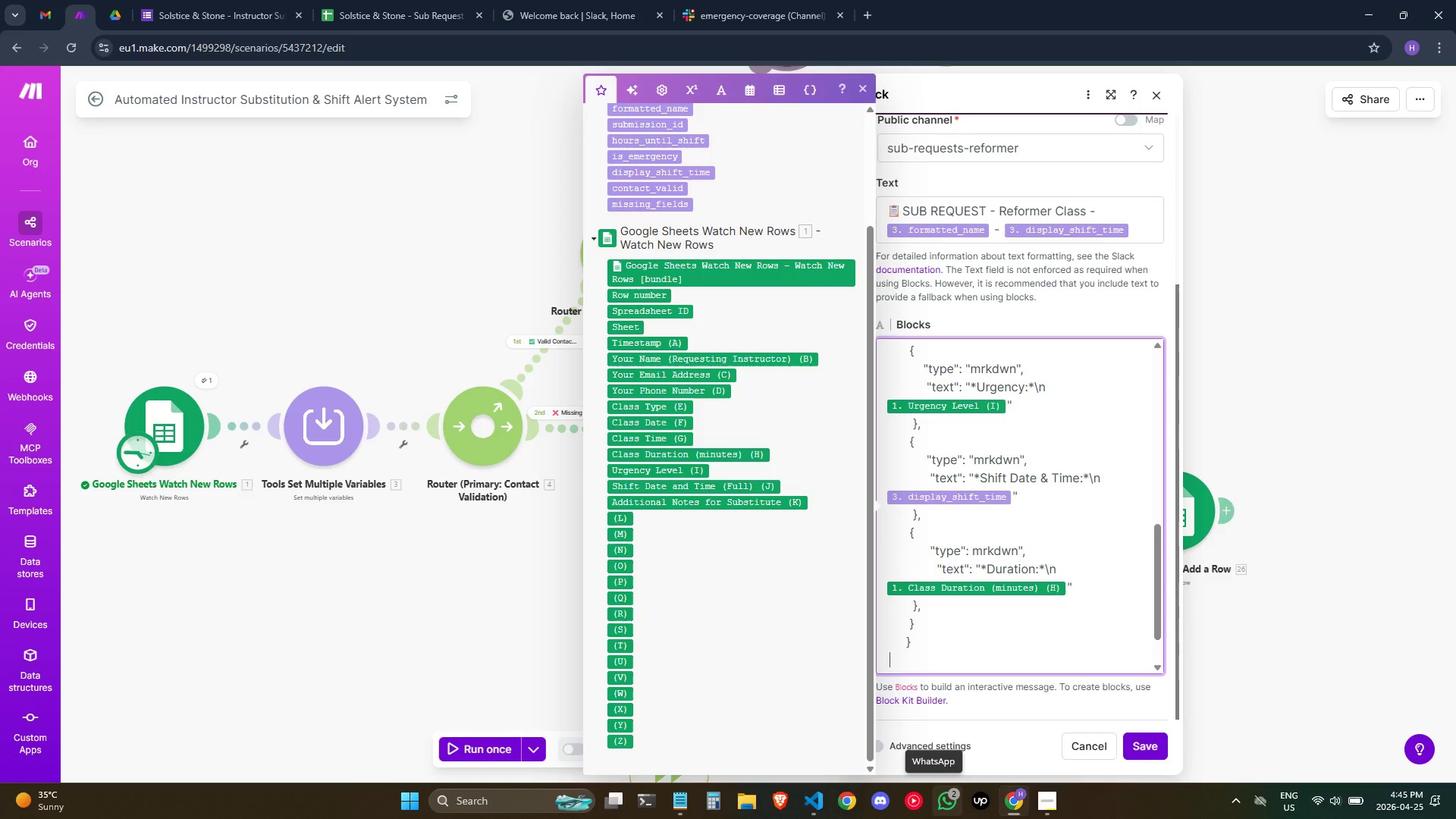 
hold_key(key=Space, duration=0.56)
 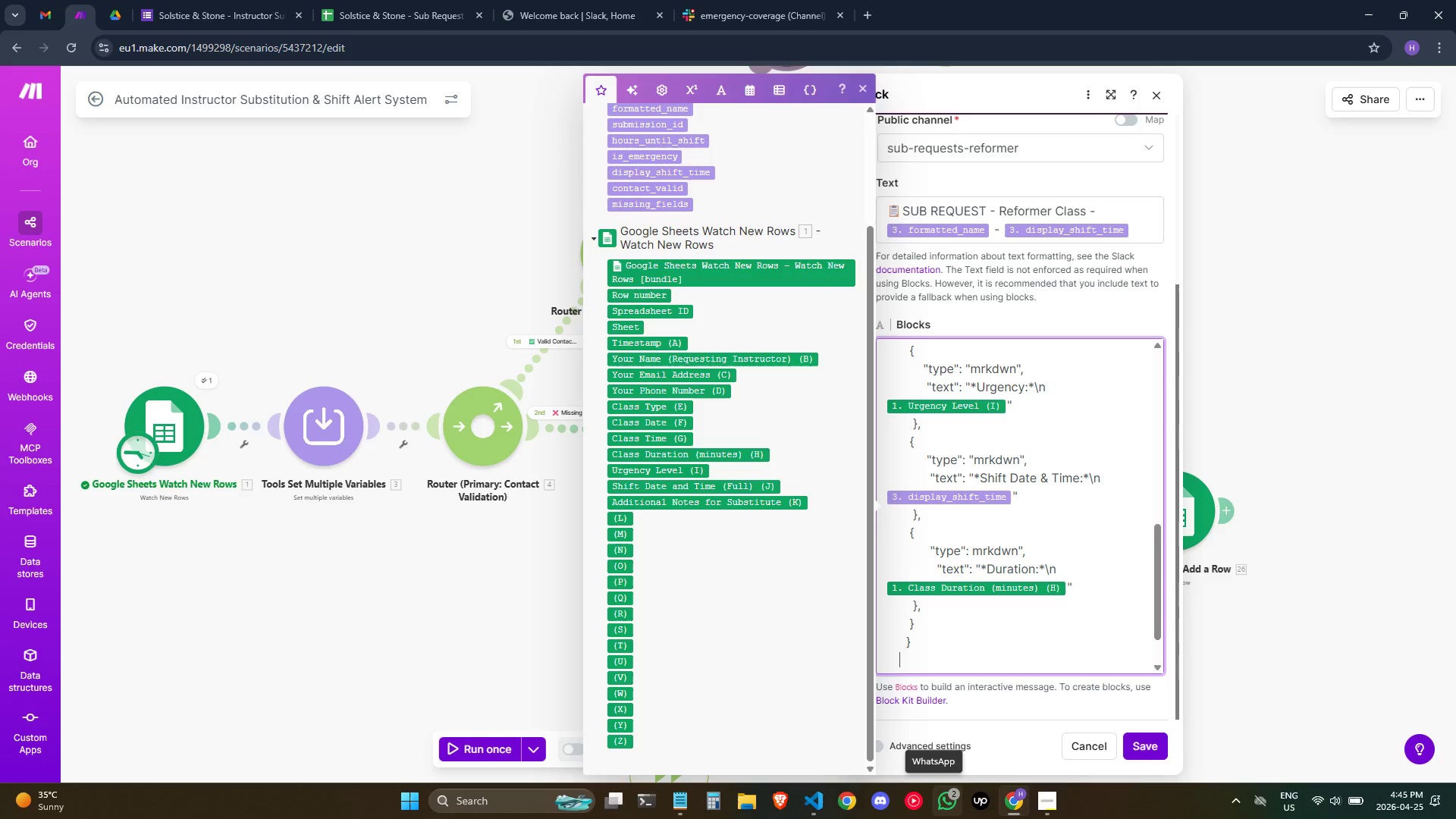 
hold_key(key=Space, duration=0.34)
 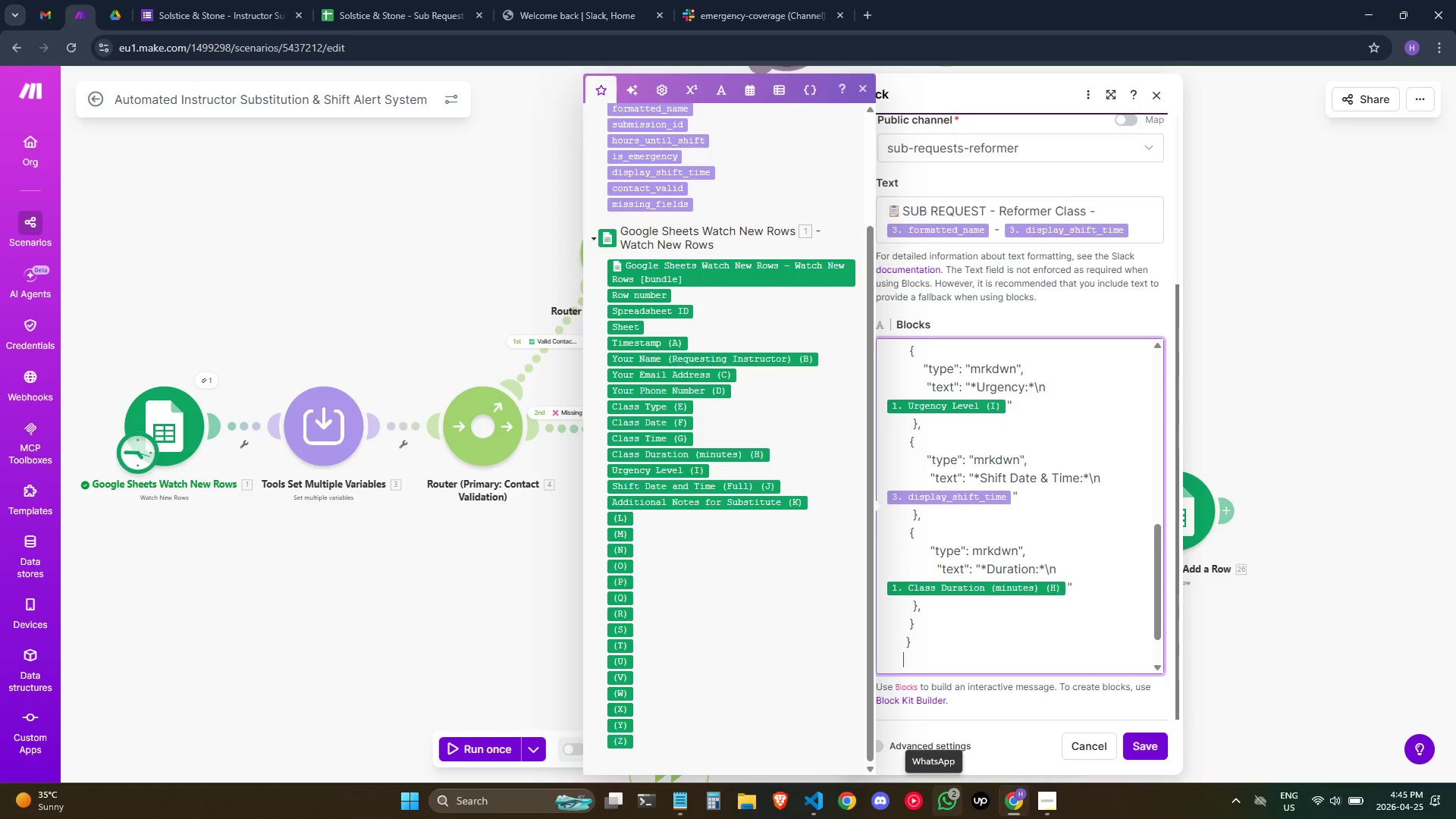 
key(Space)
 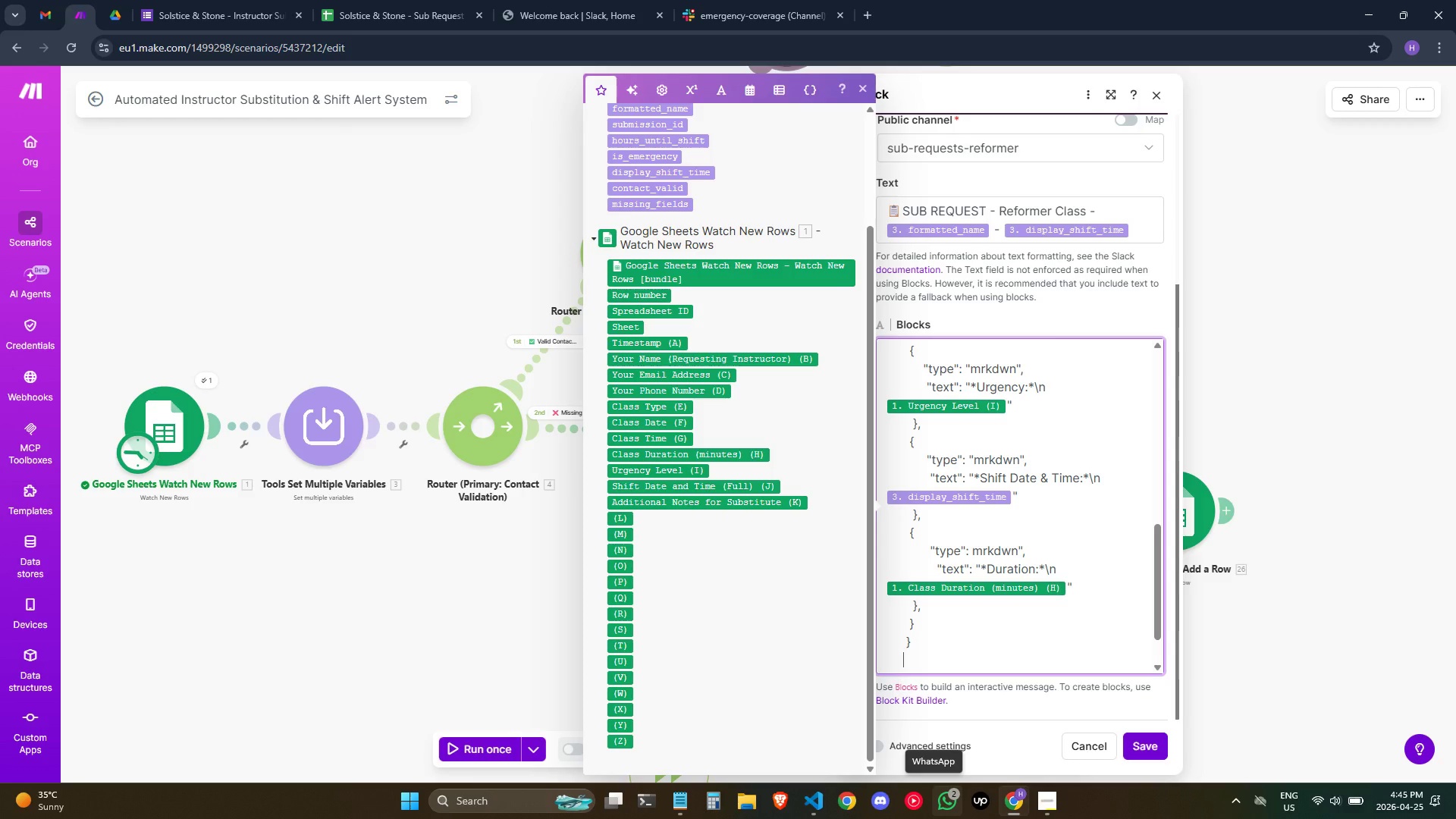 
key(Shift+ShiftRight)
 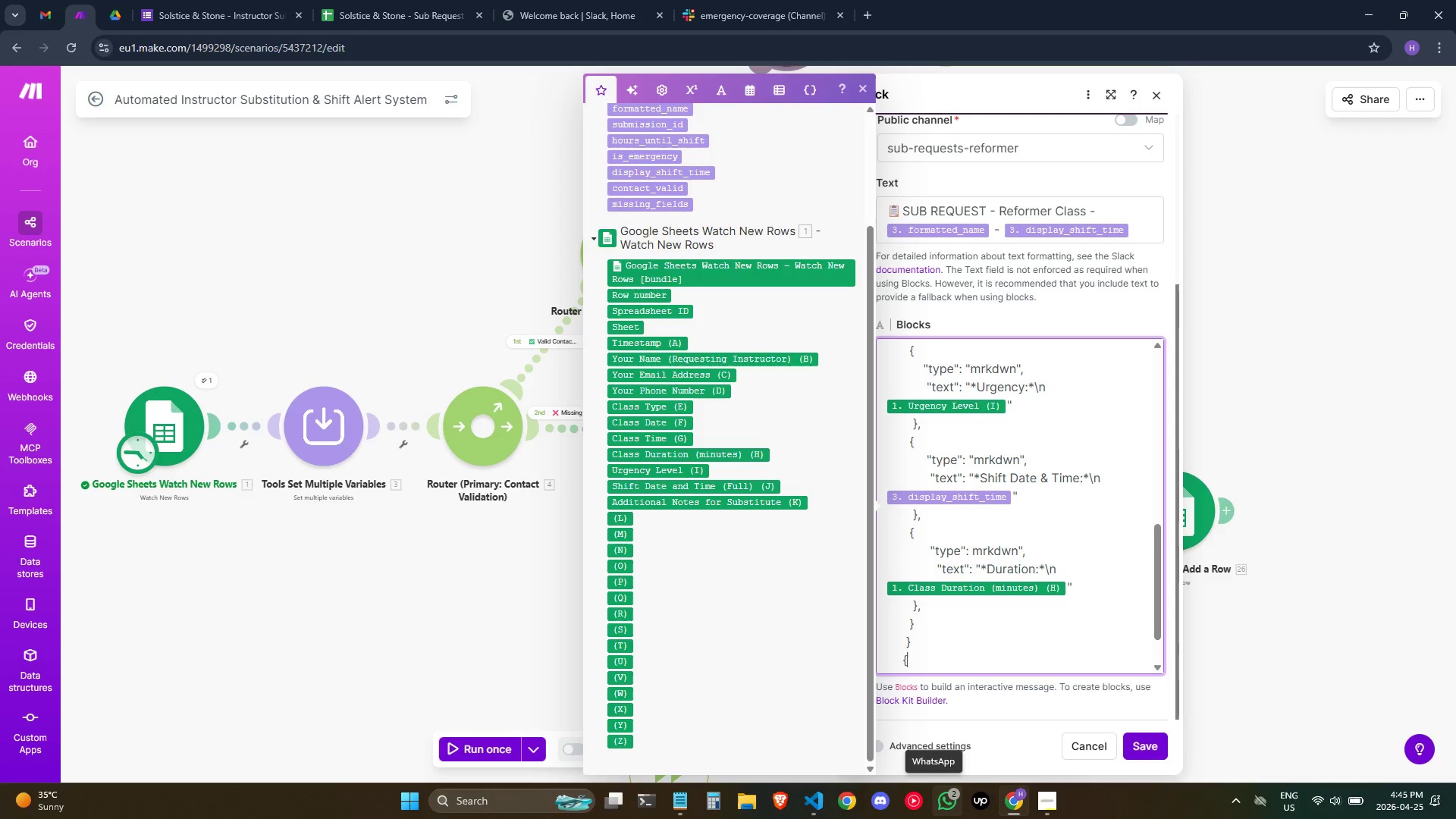 
key(Shift+BracketLeft)
 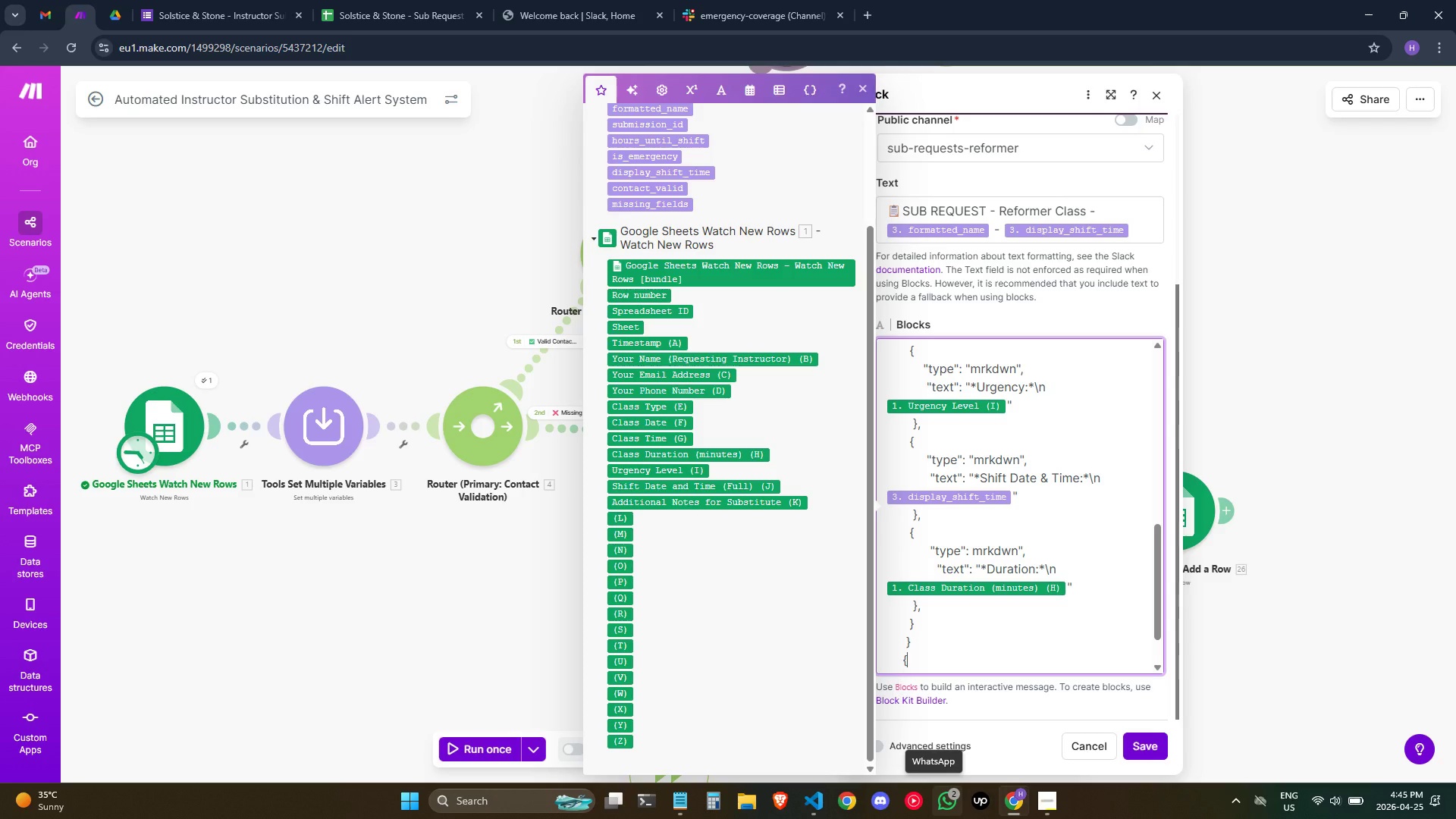 
hold_key(key=ArrowUp, duration=0.58)
 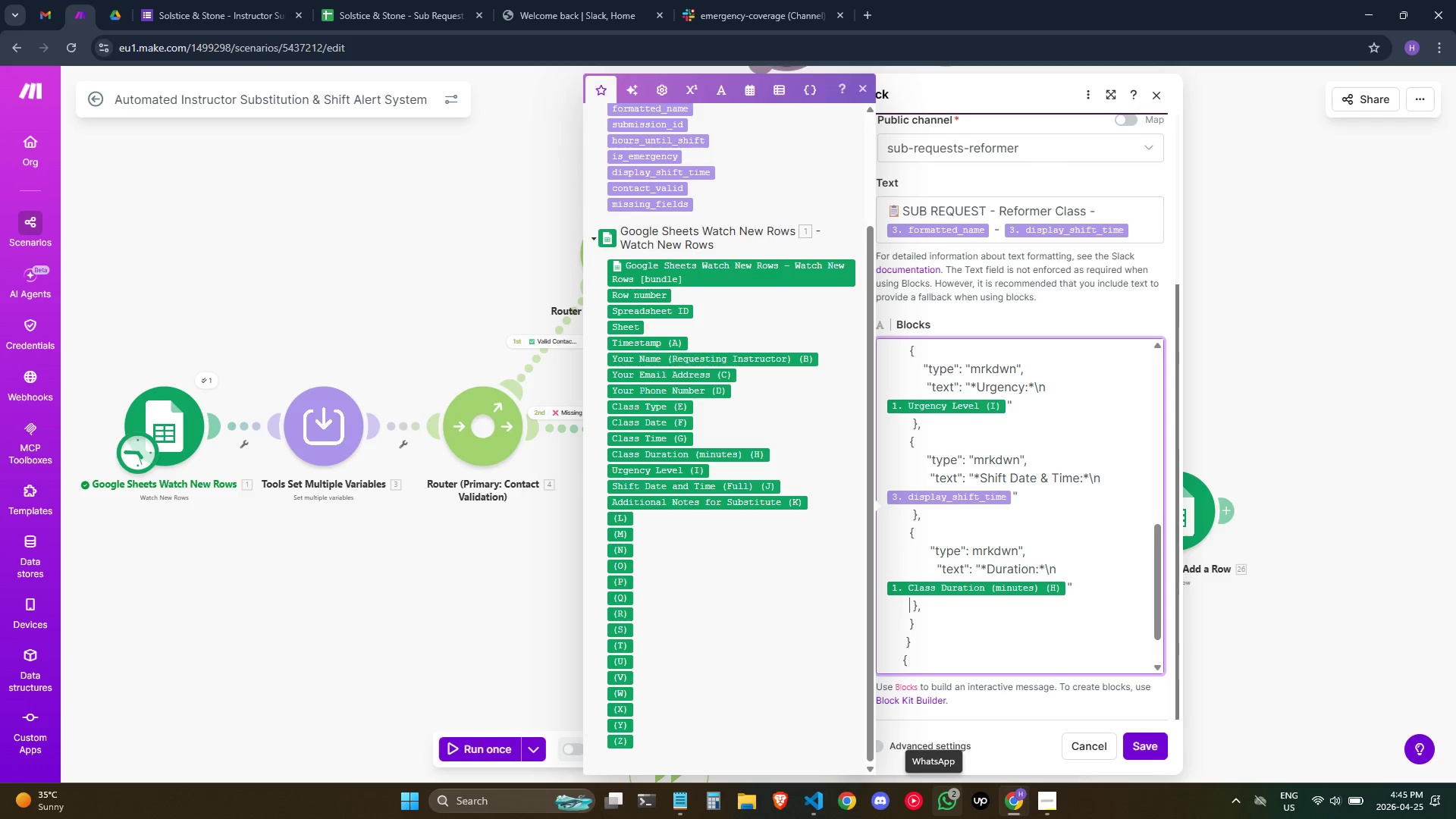 
key(ArrowRight)
 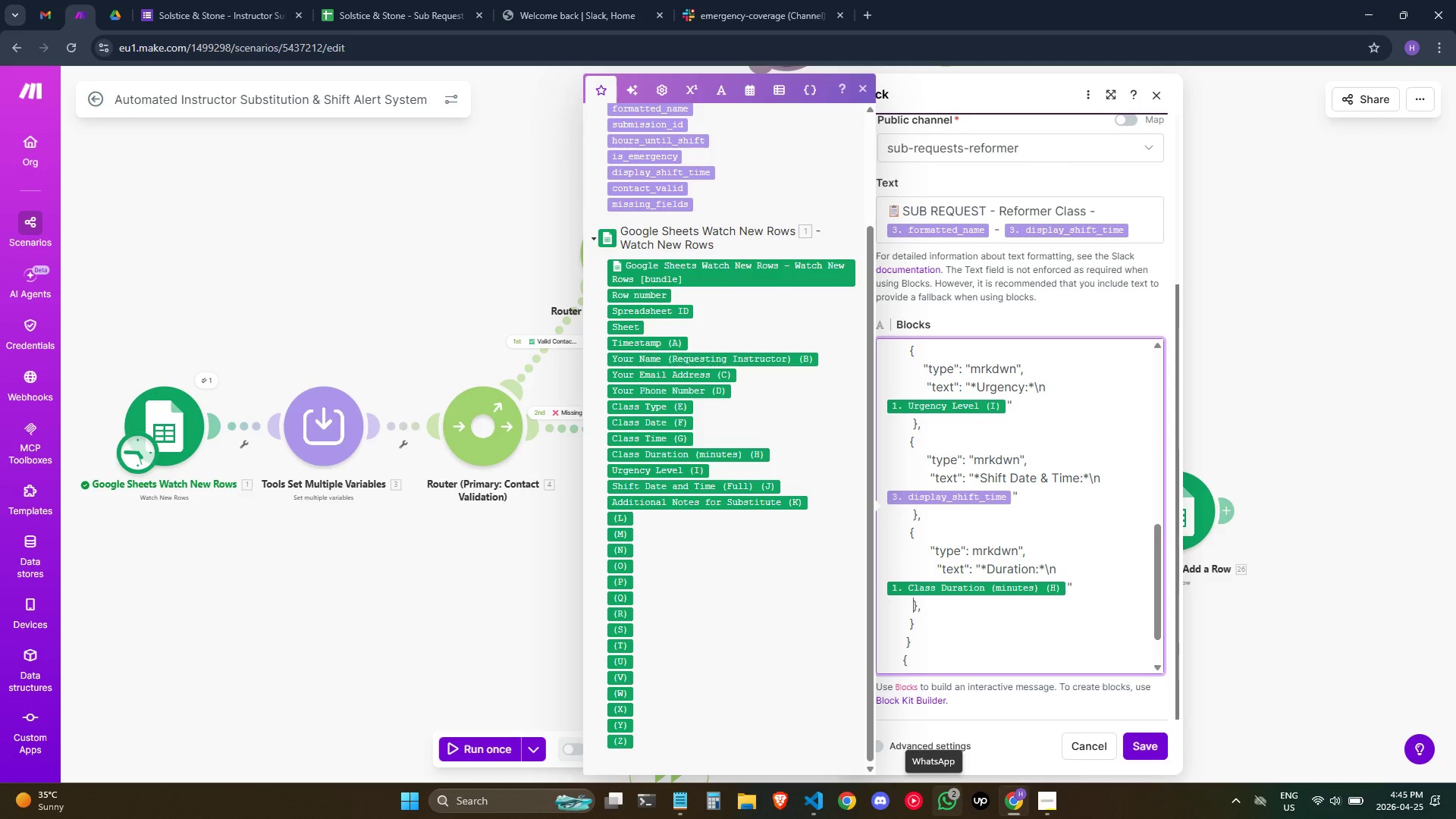 
key(ArrowRight)
 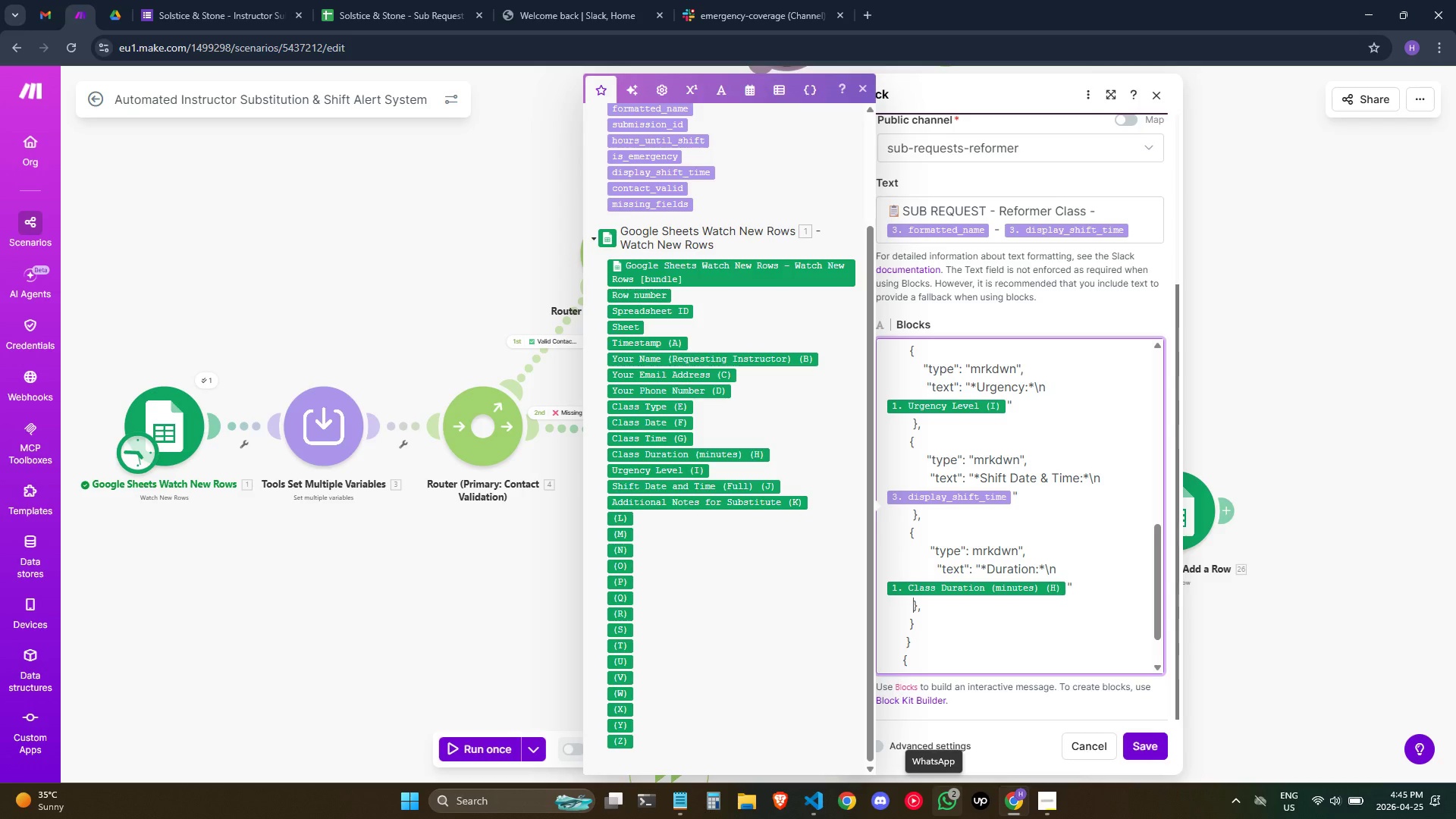 
key(ArrowRight)
 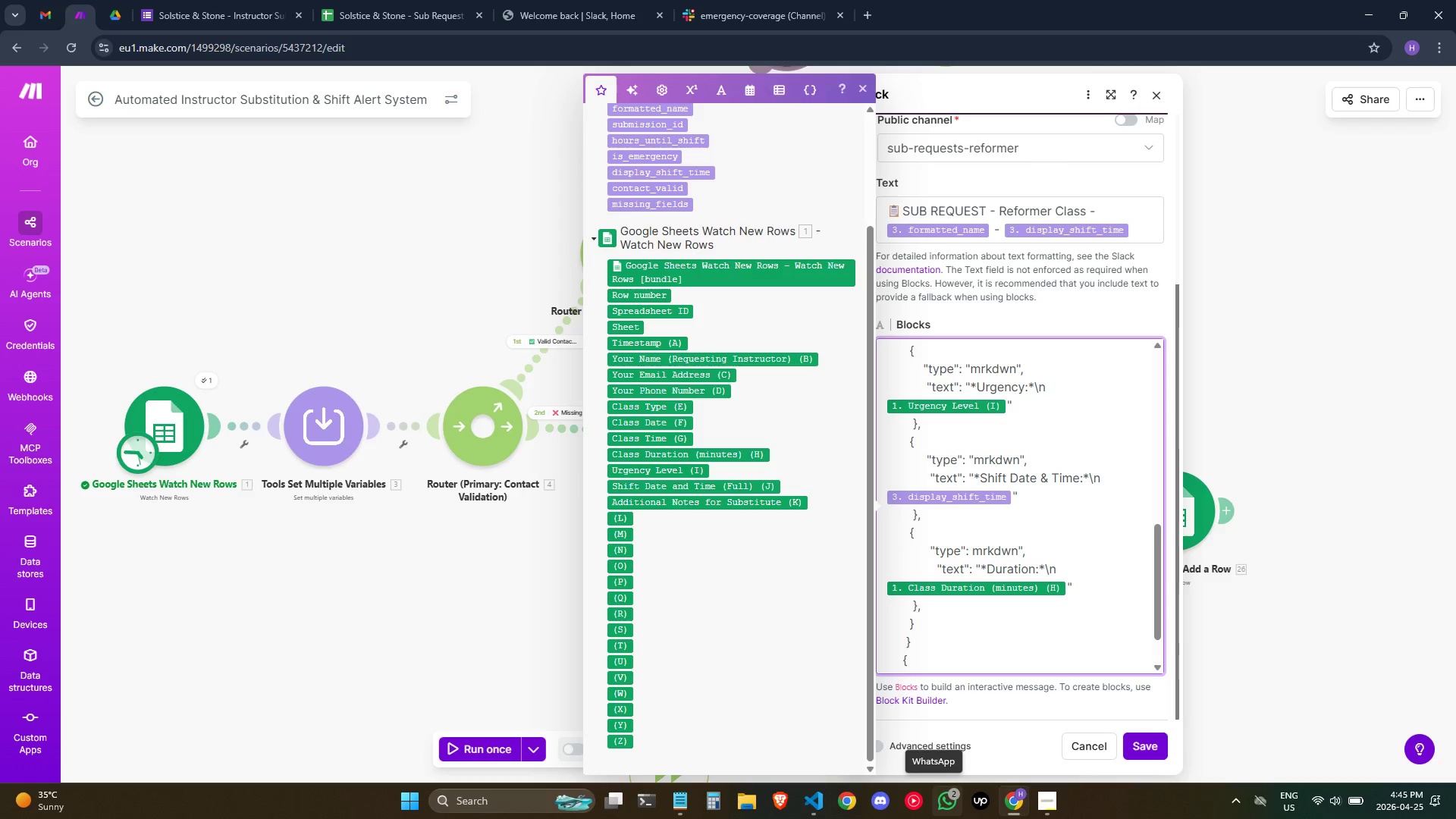 
key(ArrowRight)
 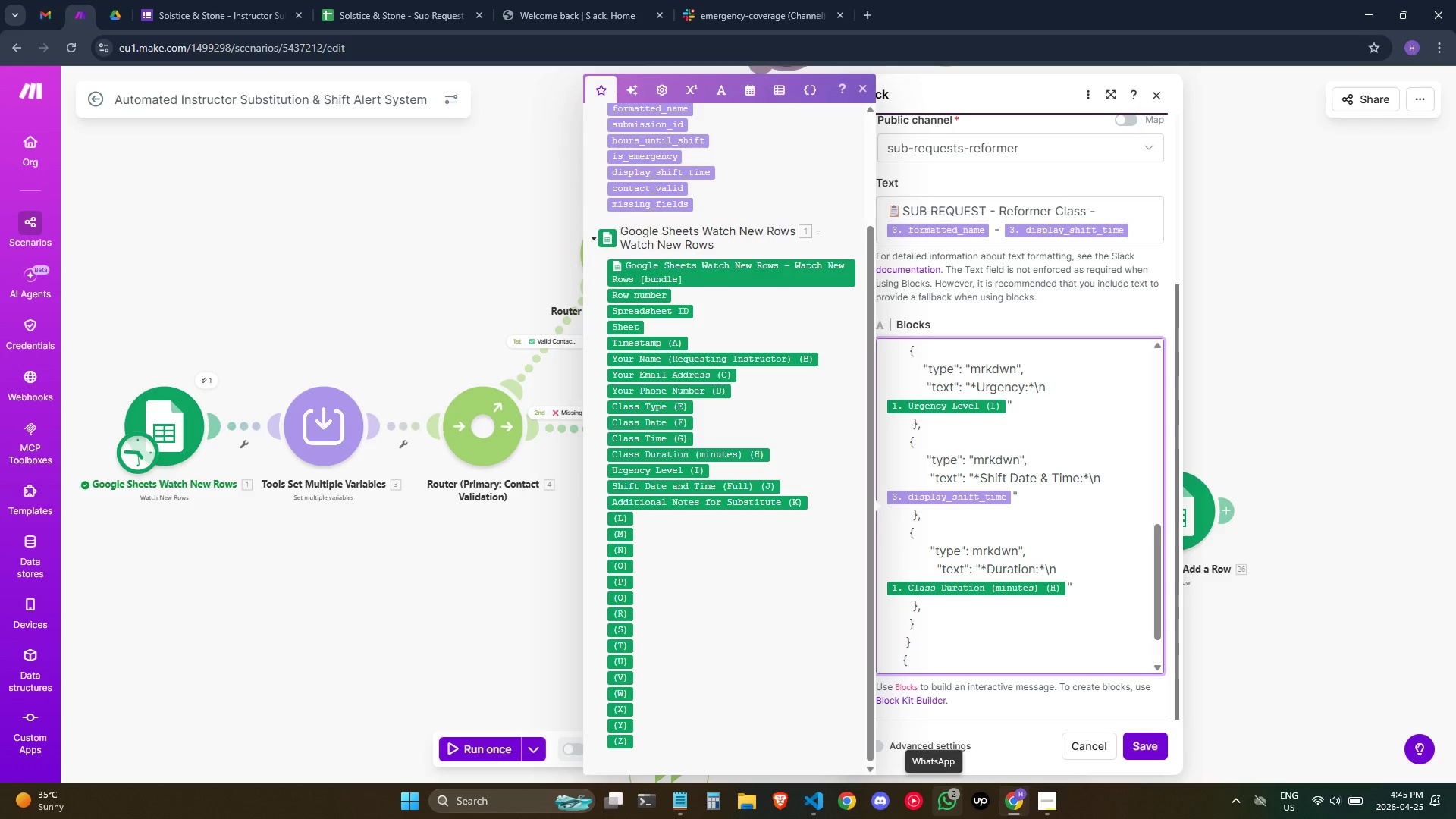 
key(Backspace)
 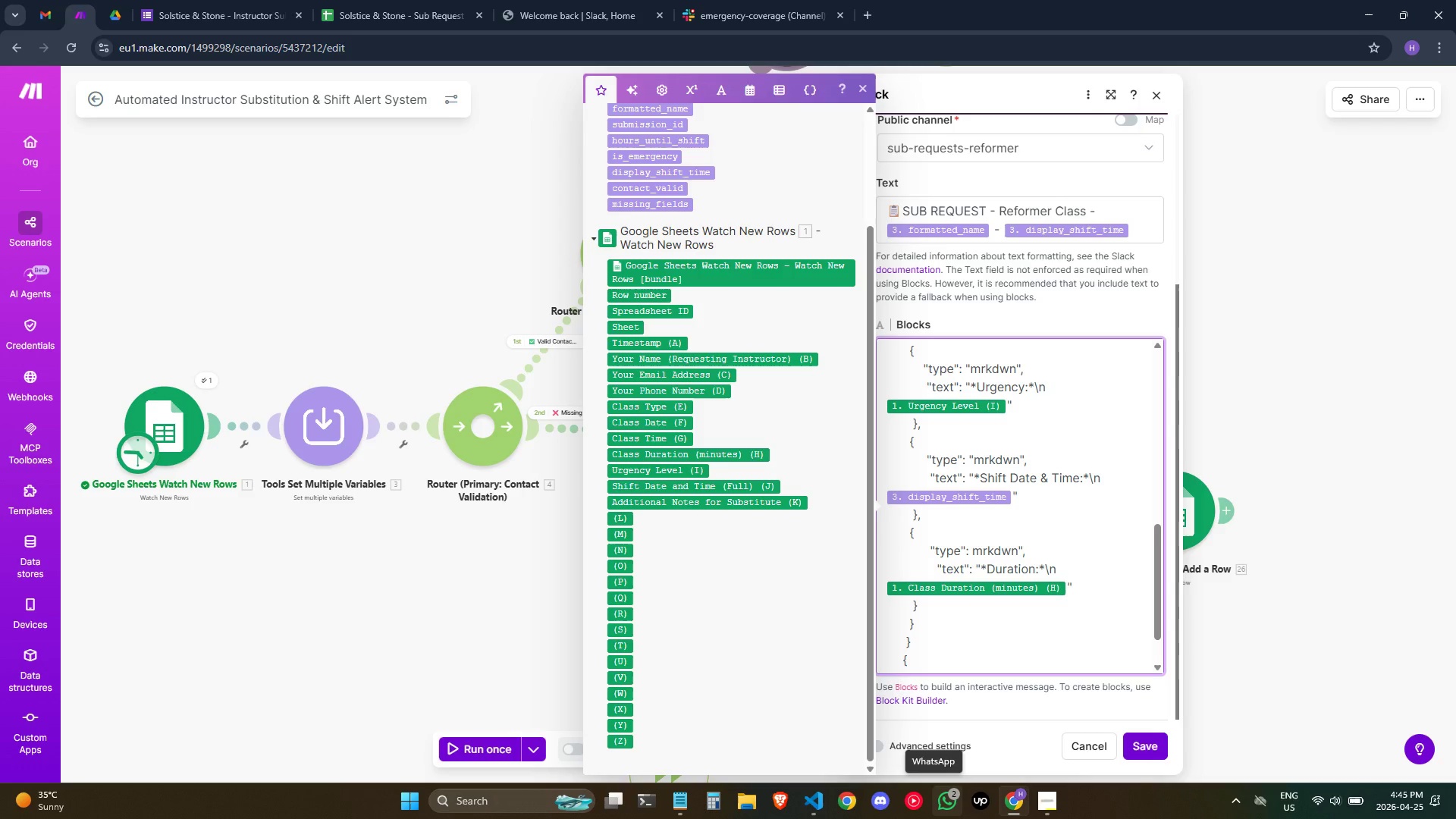 
key(ArrowDown)
 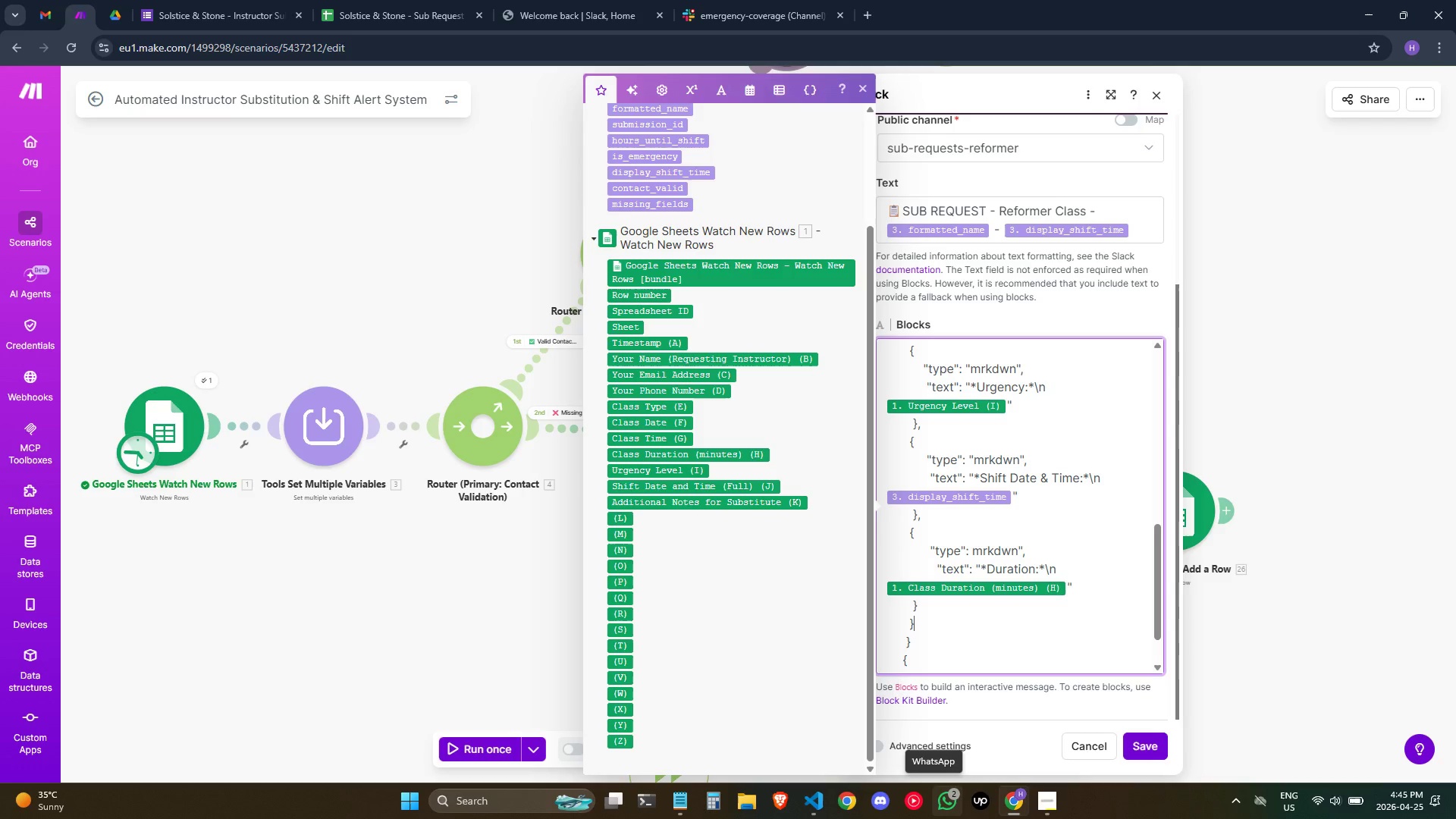 
key(ArrowDown)
 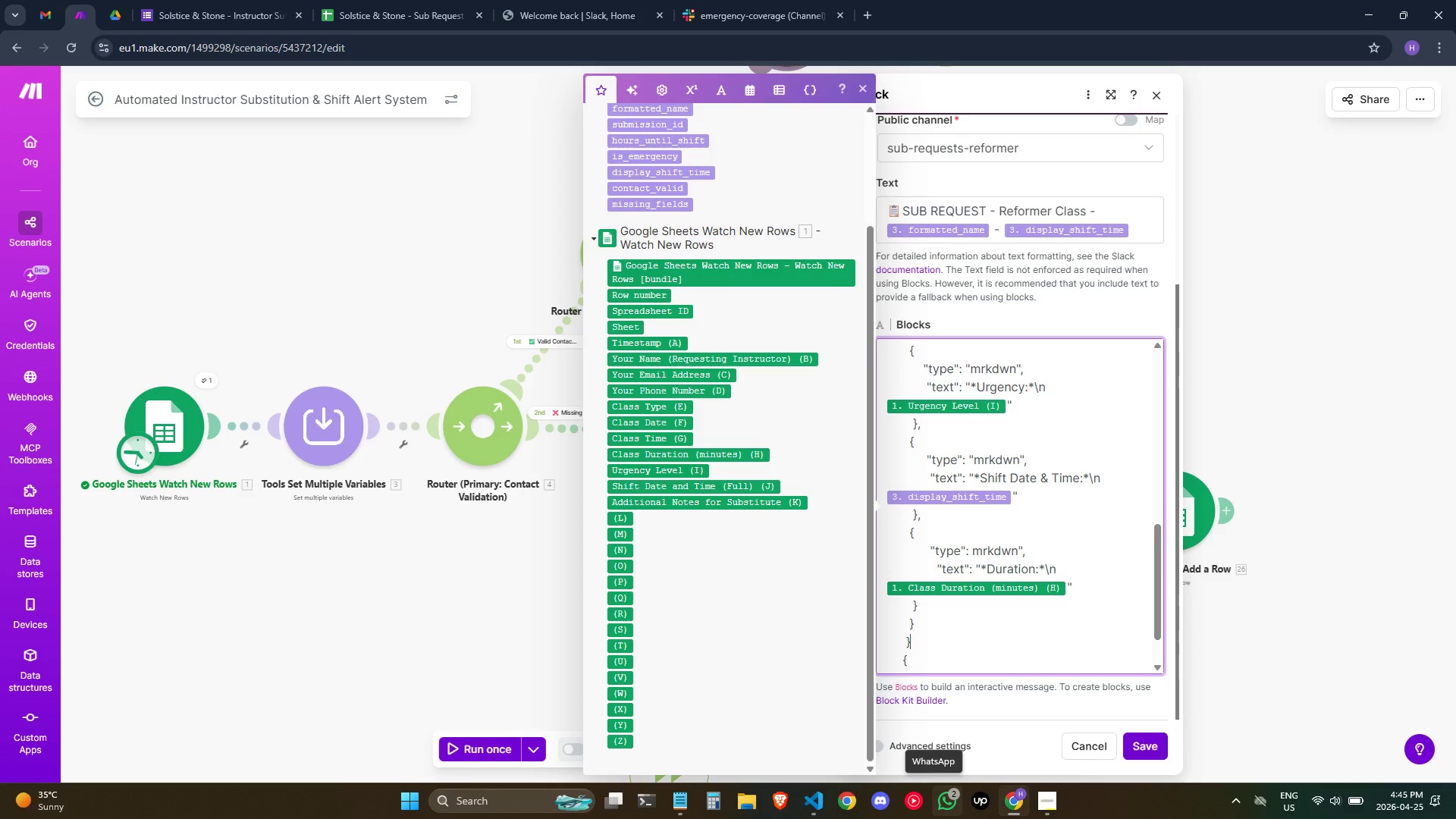 
key(ArrowDown)
 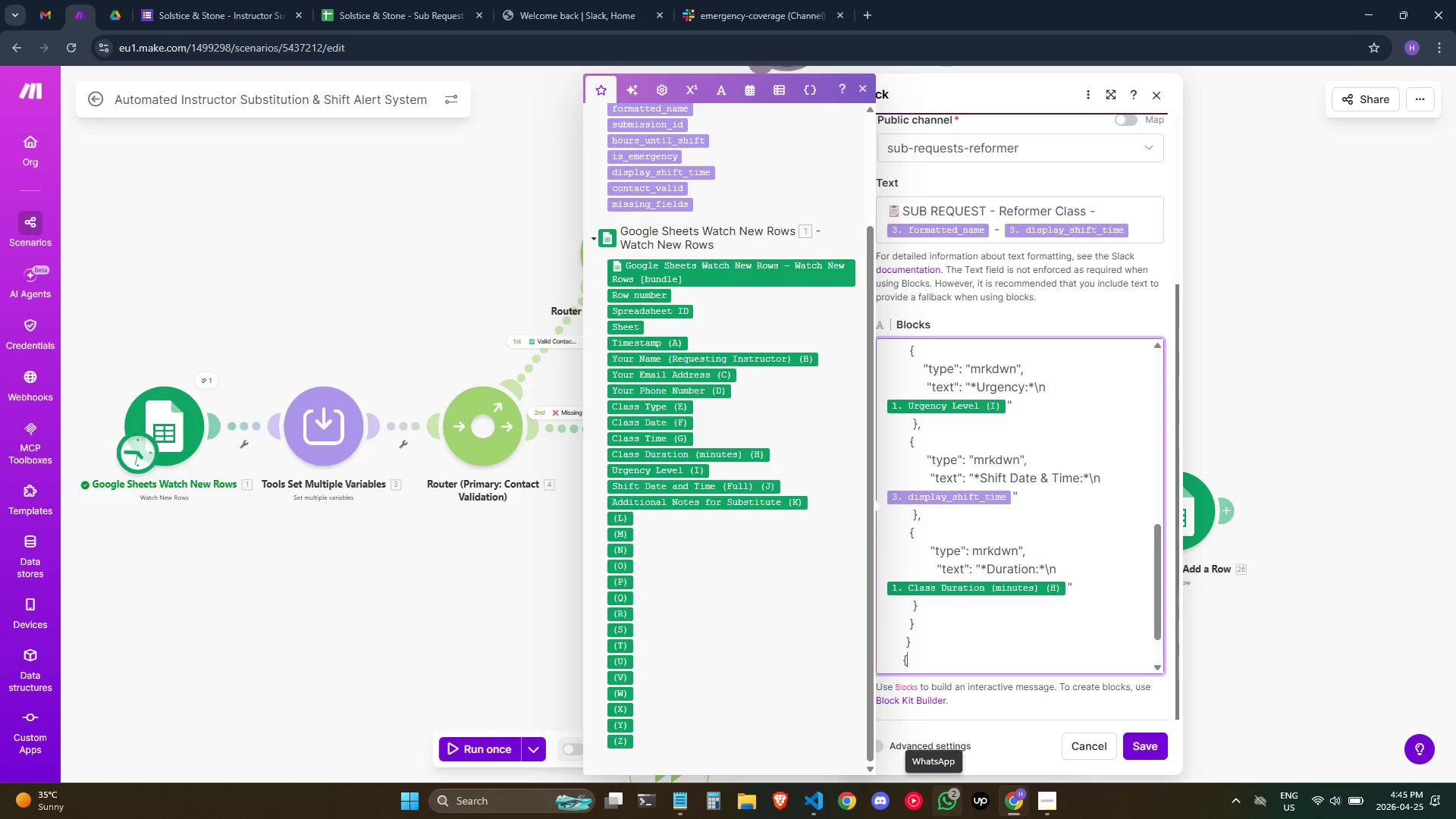 
key(Shift+ShiftRight)
 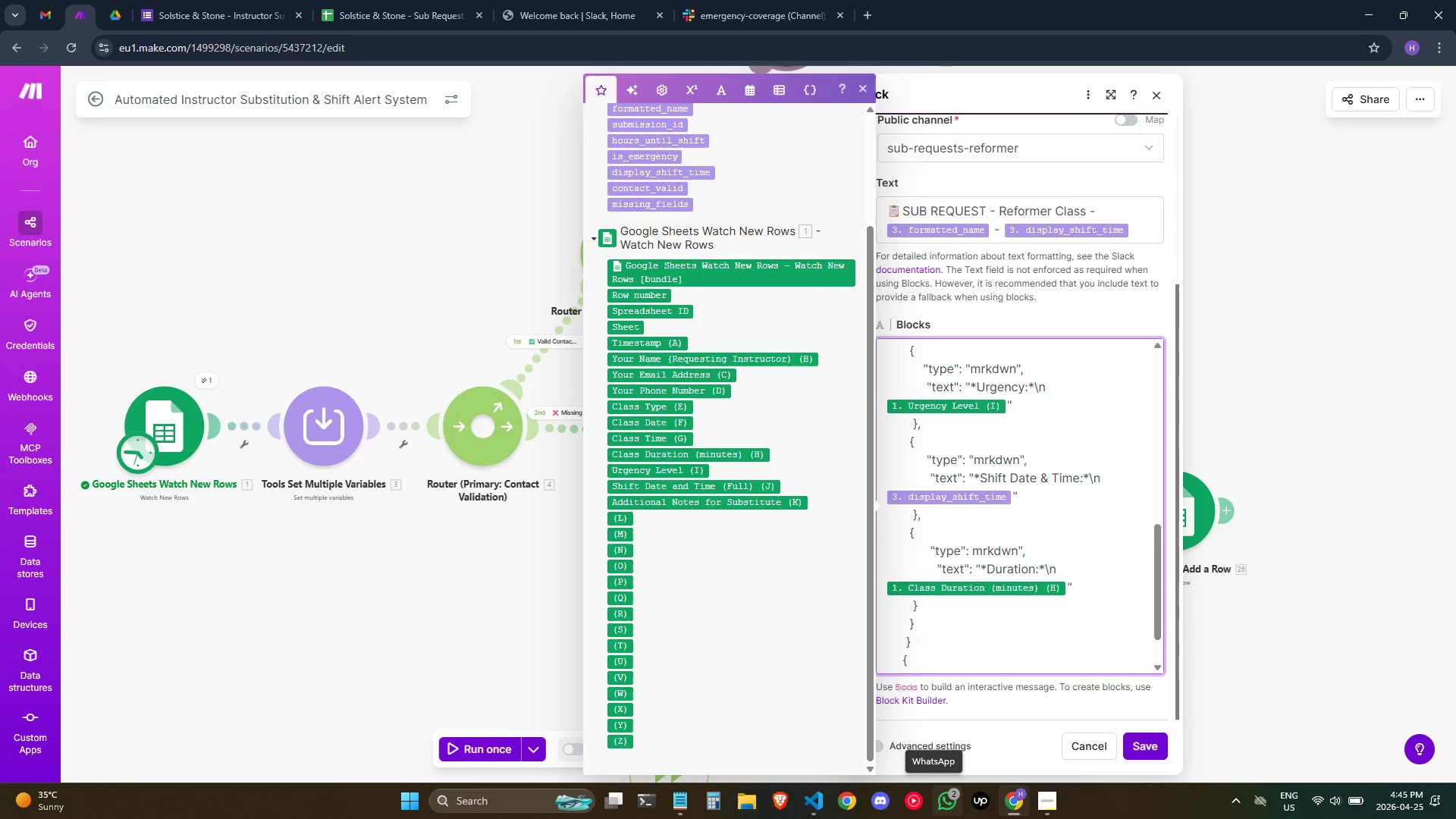 
key(Shift+ShiftRight)
 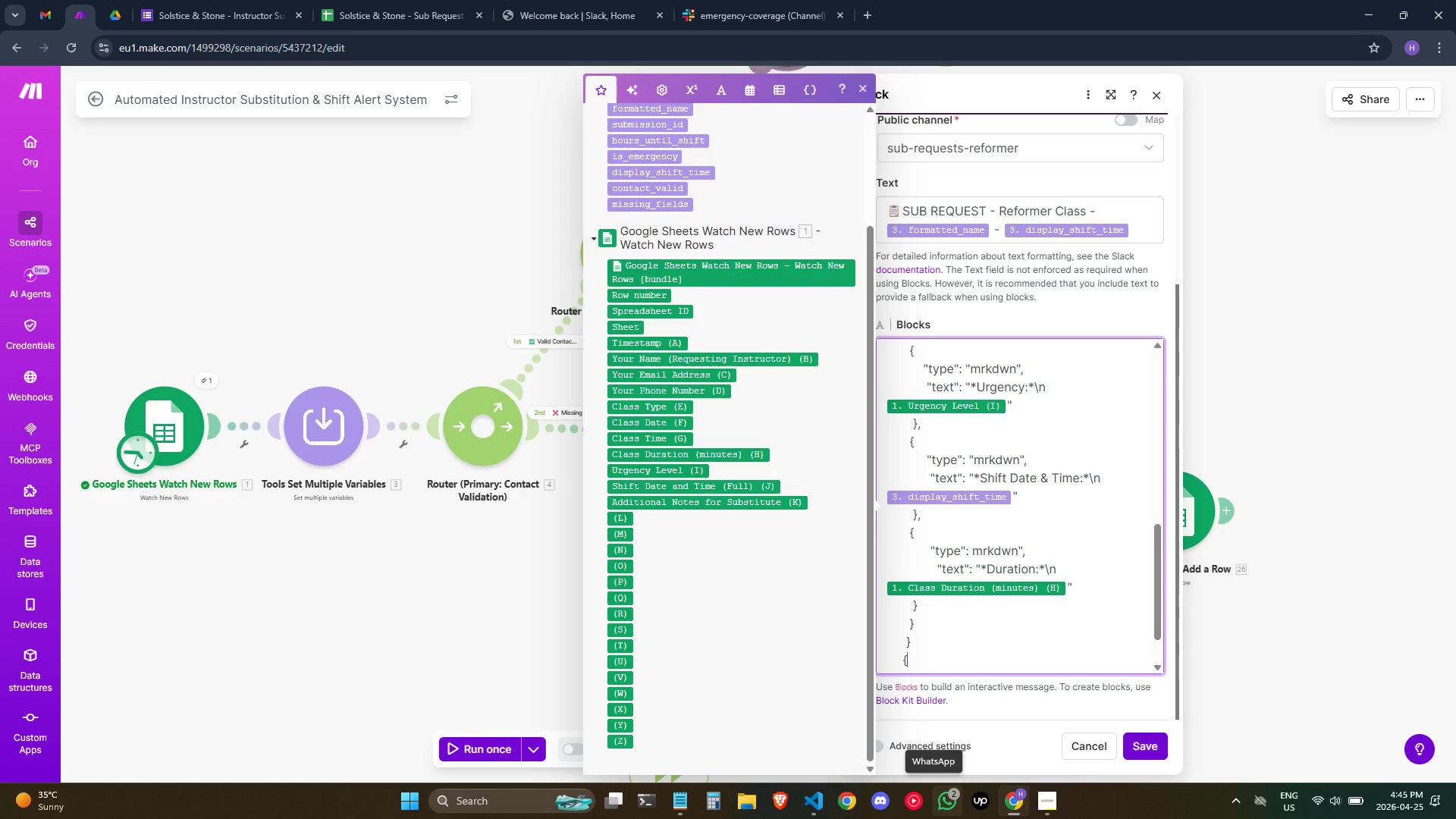 
key(Shift+ShiftRight)
 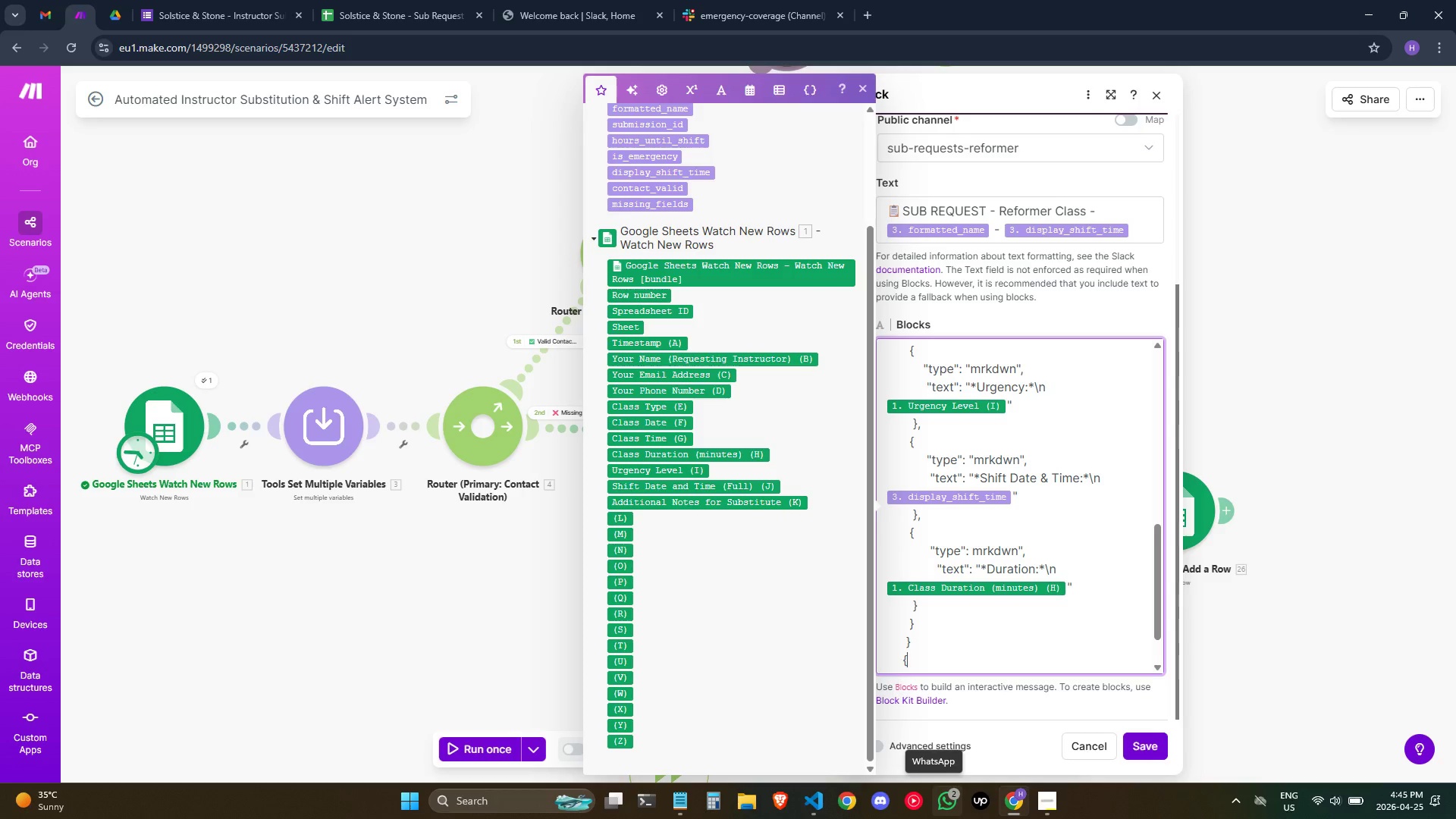 
key(Shift+ShiftRight)
 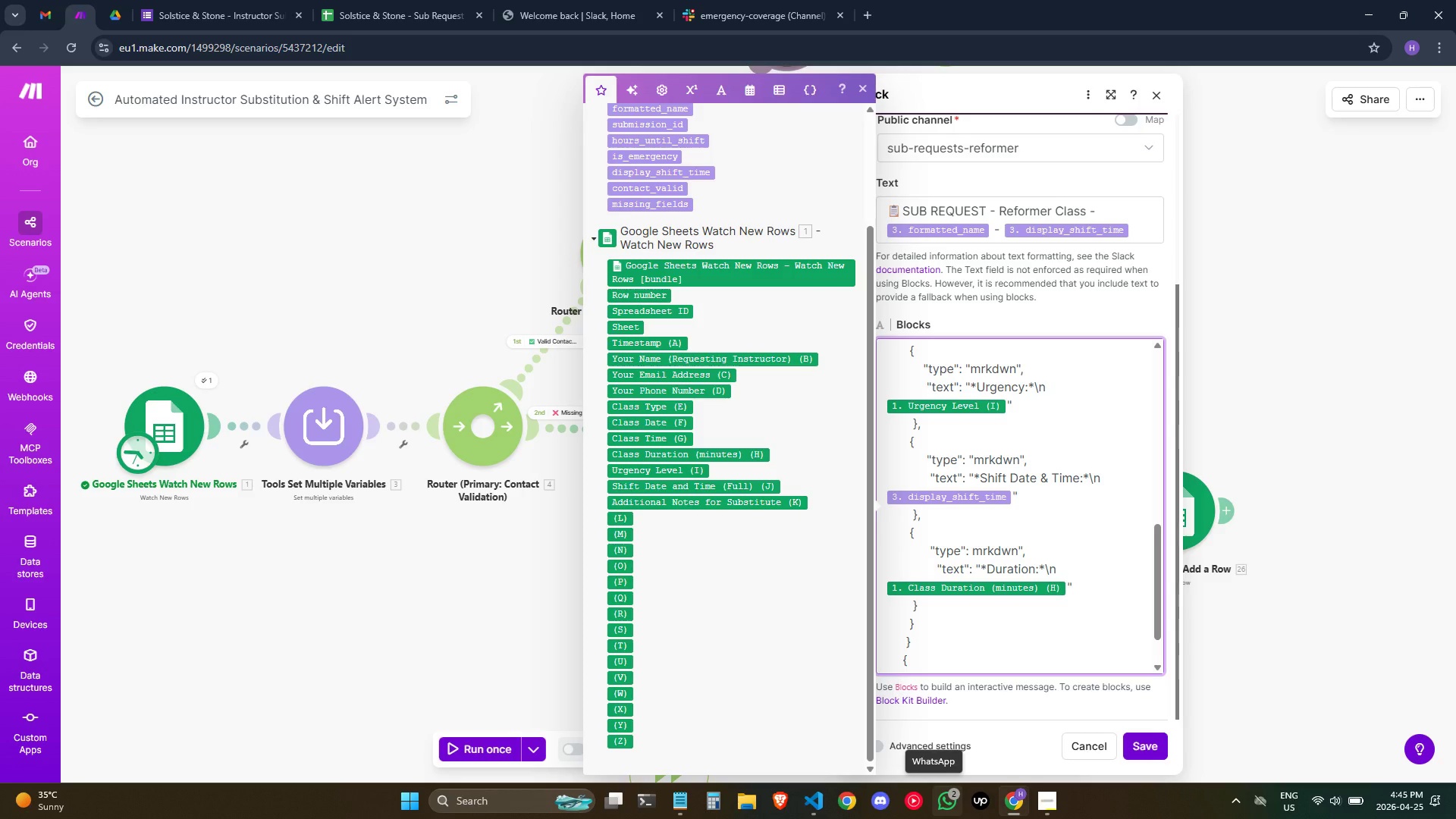 
key(ArrowUp)
 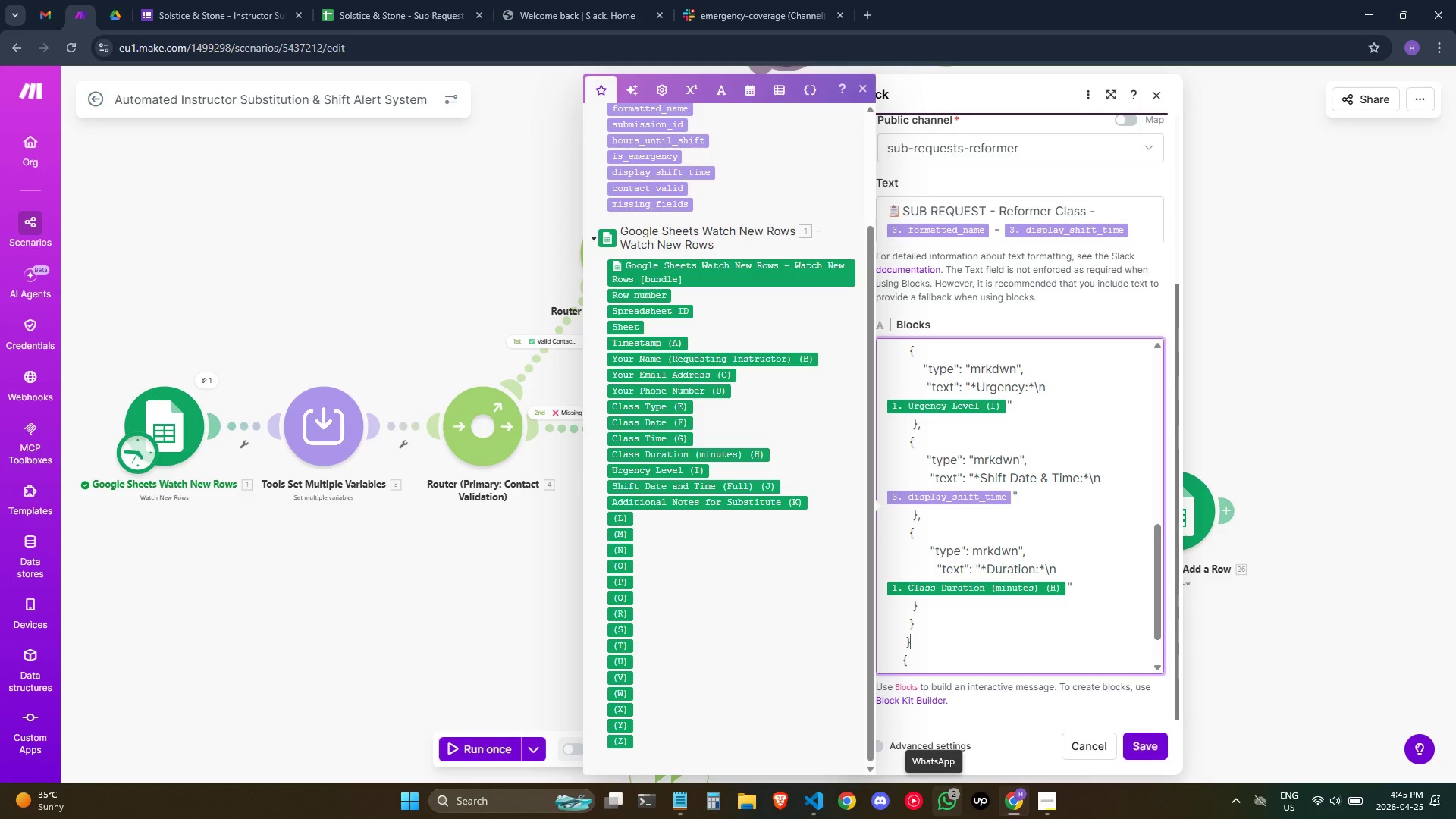 
key(ArrowUp)
 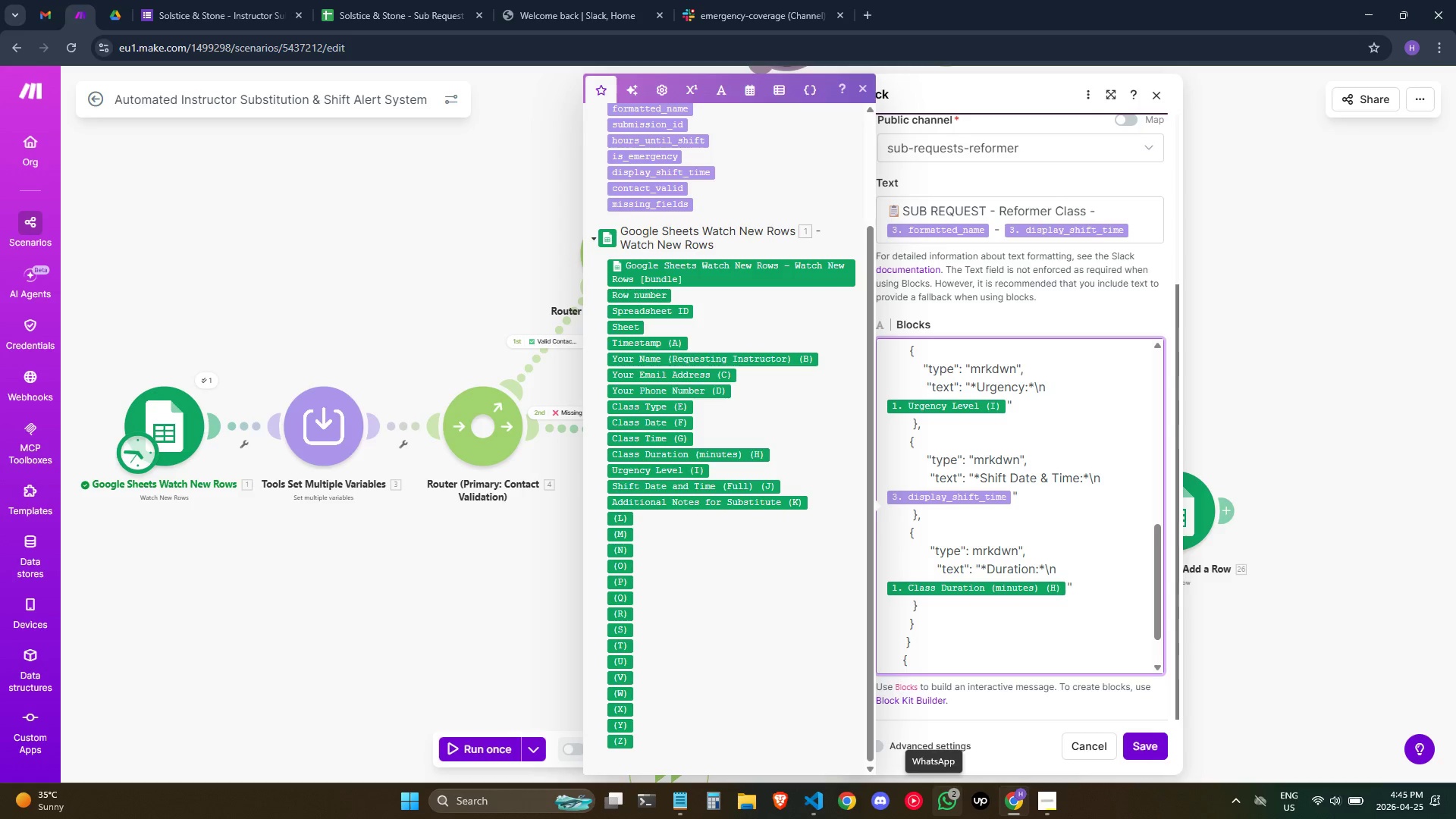 
key(ArrowLeft)
 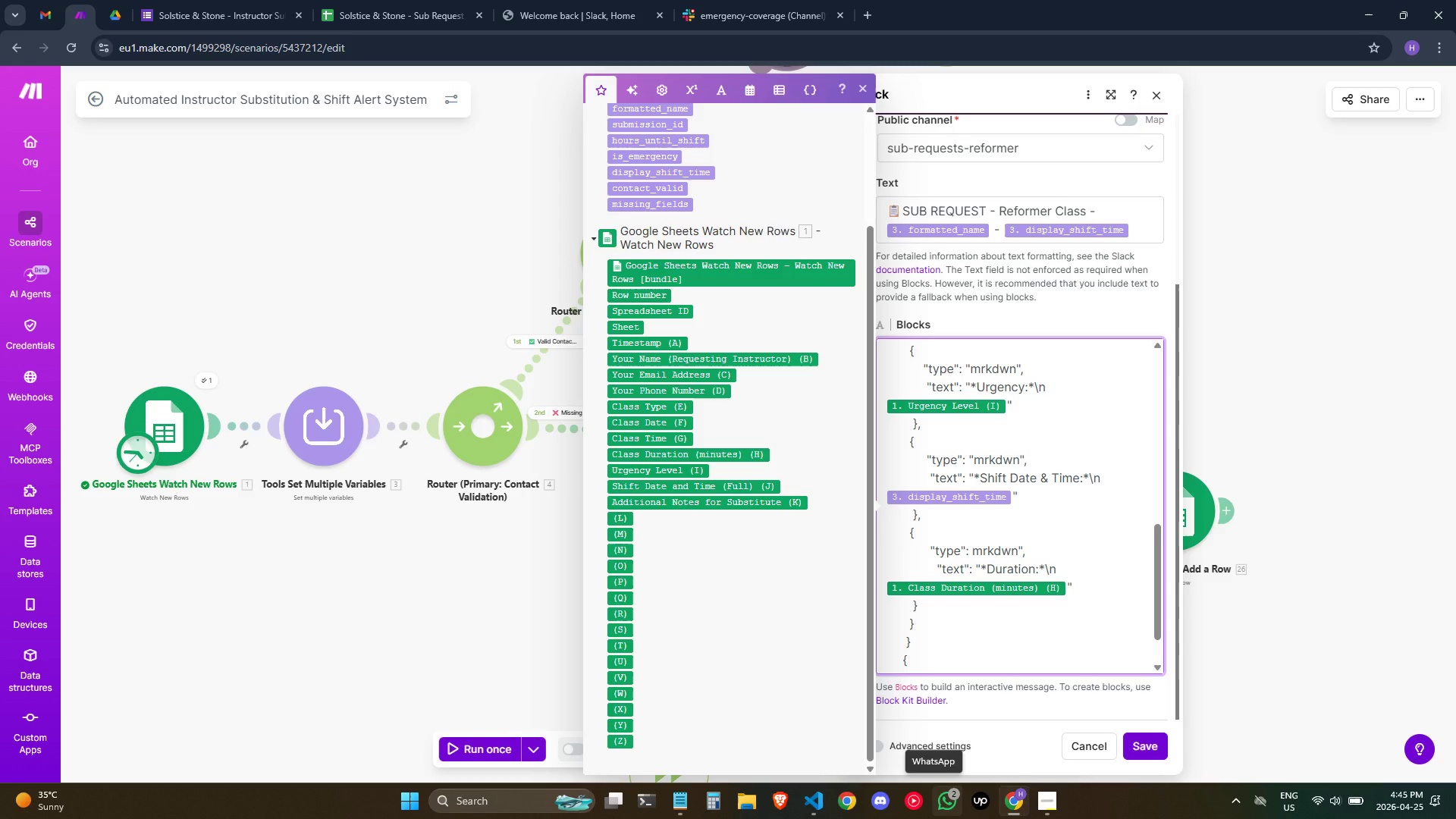 
key(Backspace)
 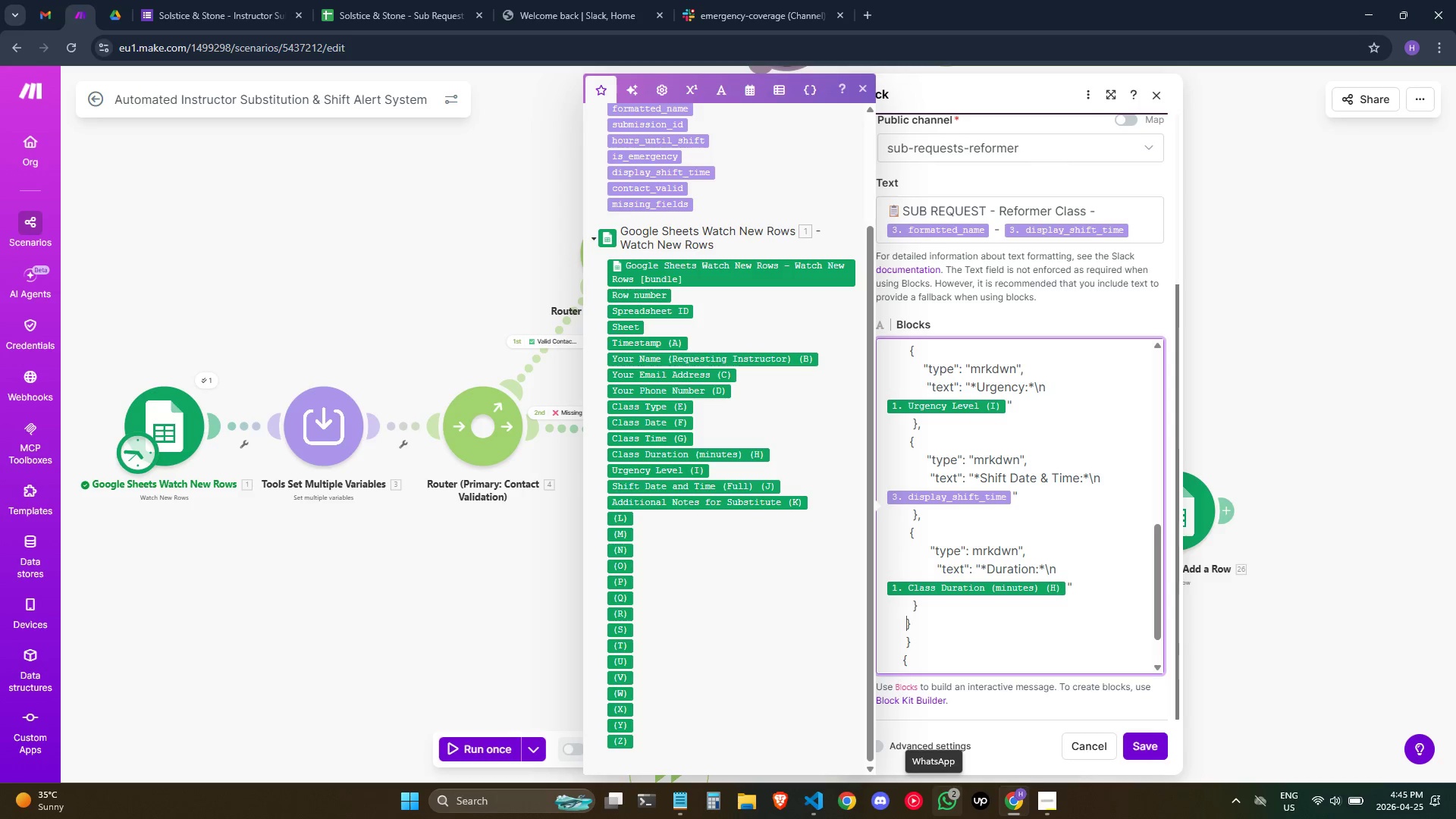 
key(Backspace)
 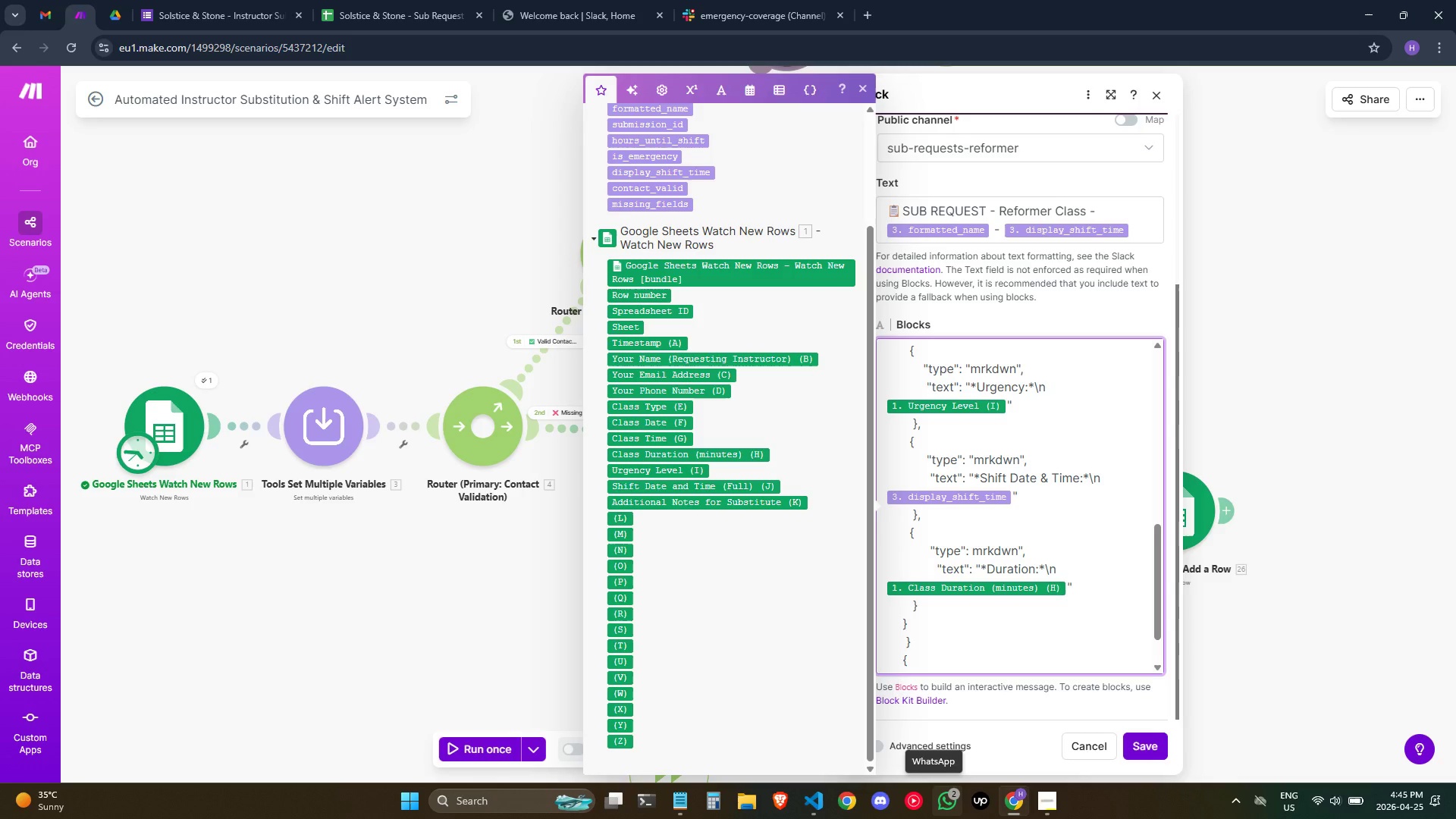 
key(ArrowUp)
 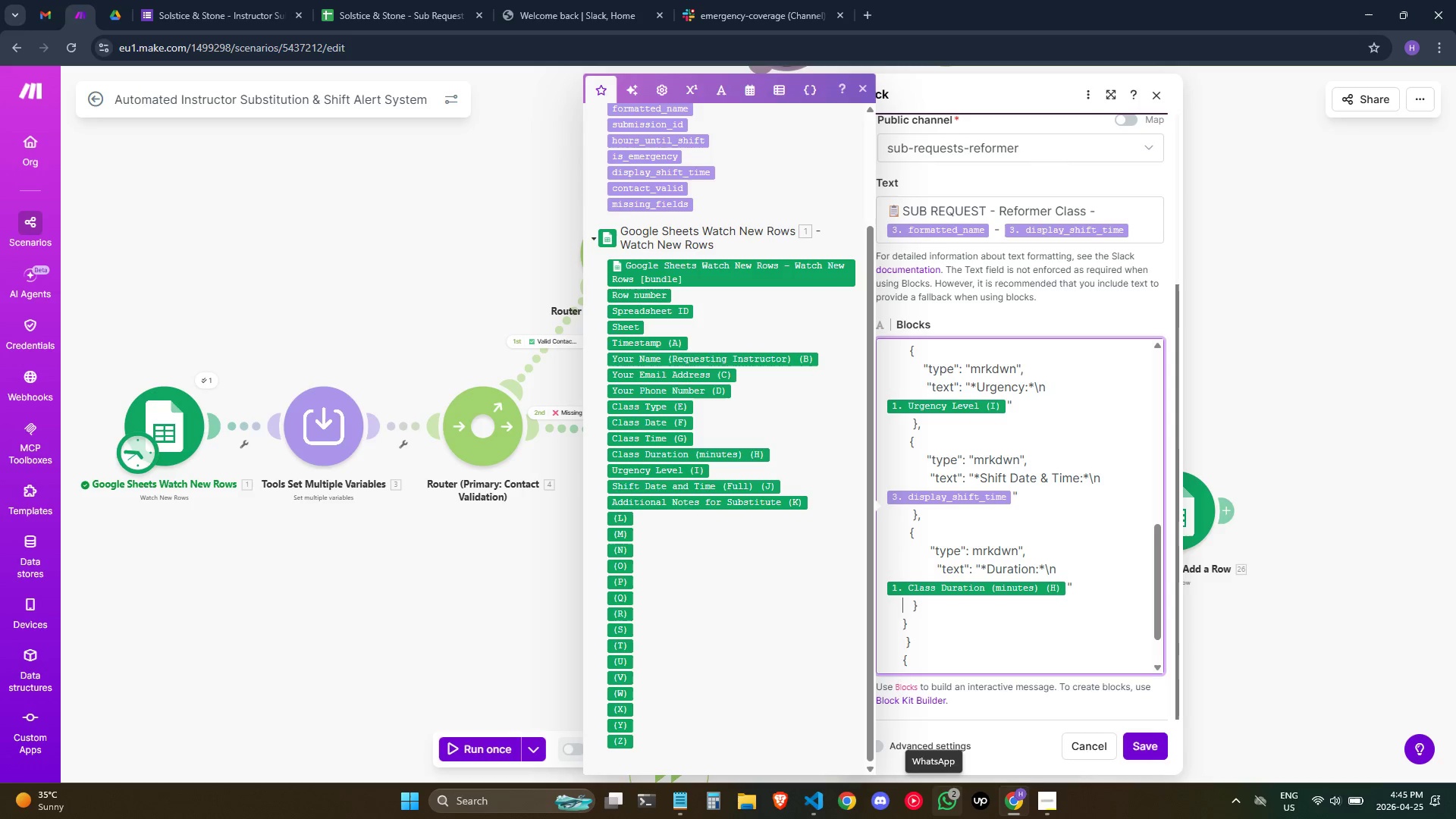 
key(ArrowDown)
 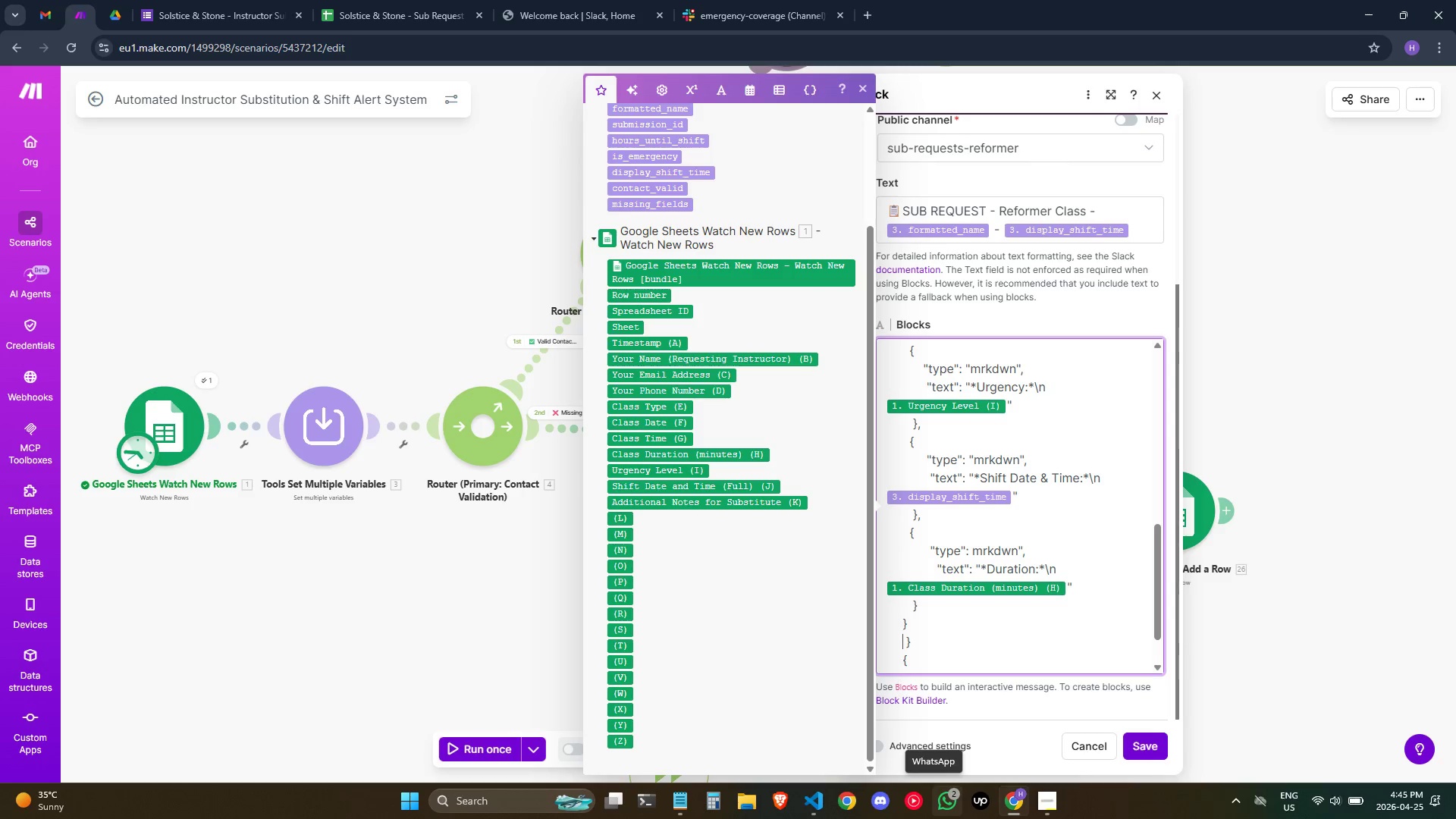 
key(ArrowDown)
 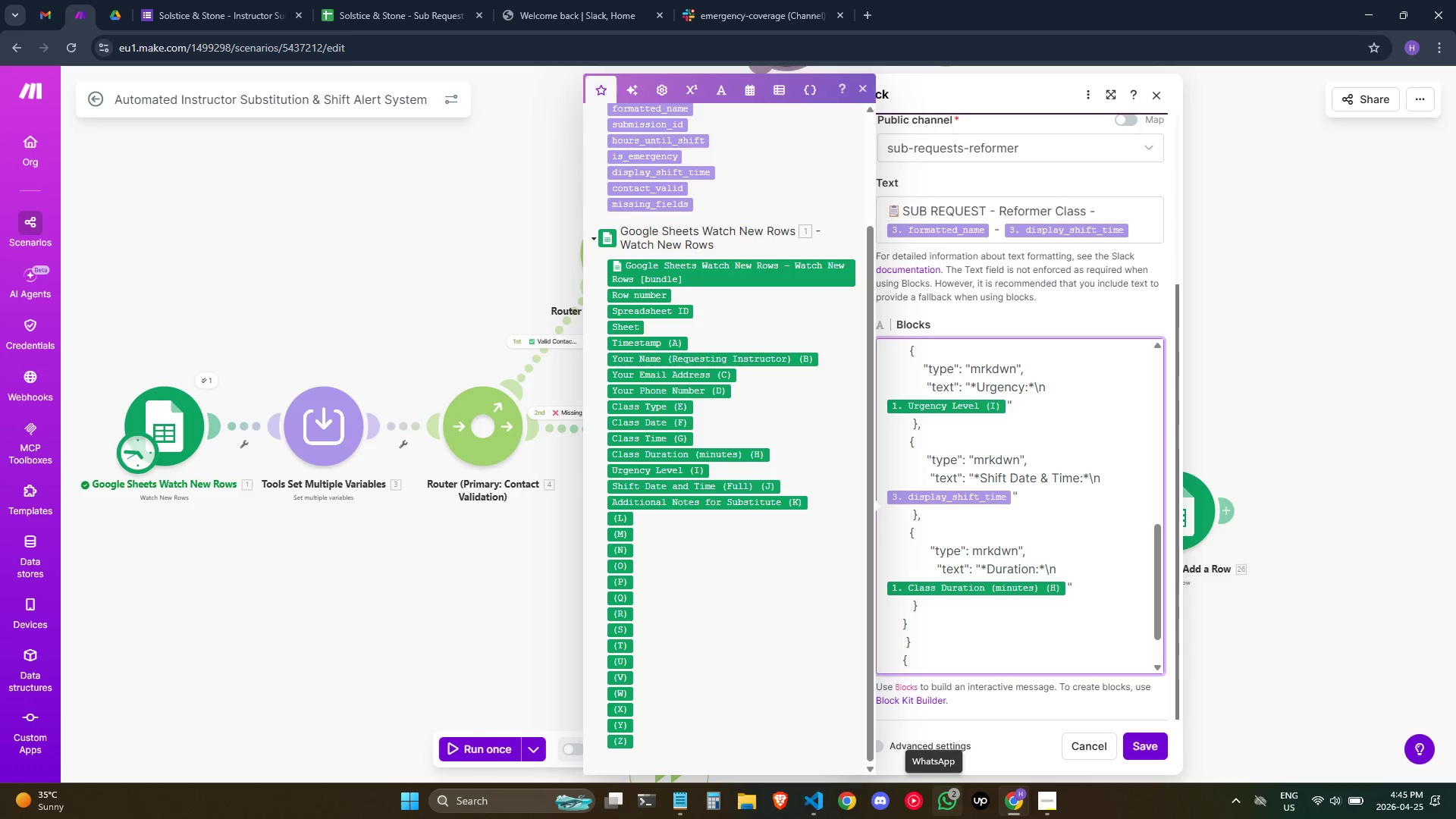 
key(ArrowRight)
 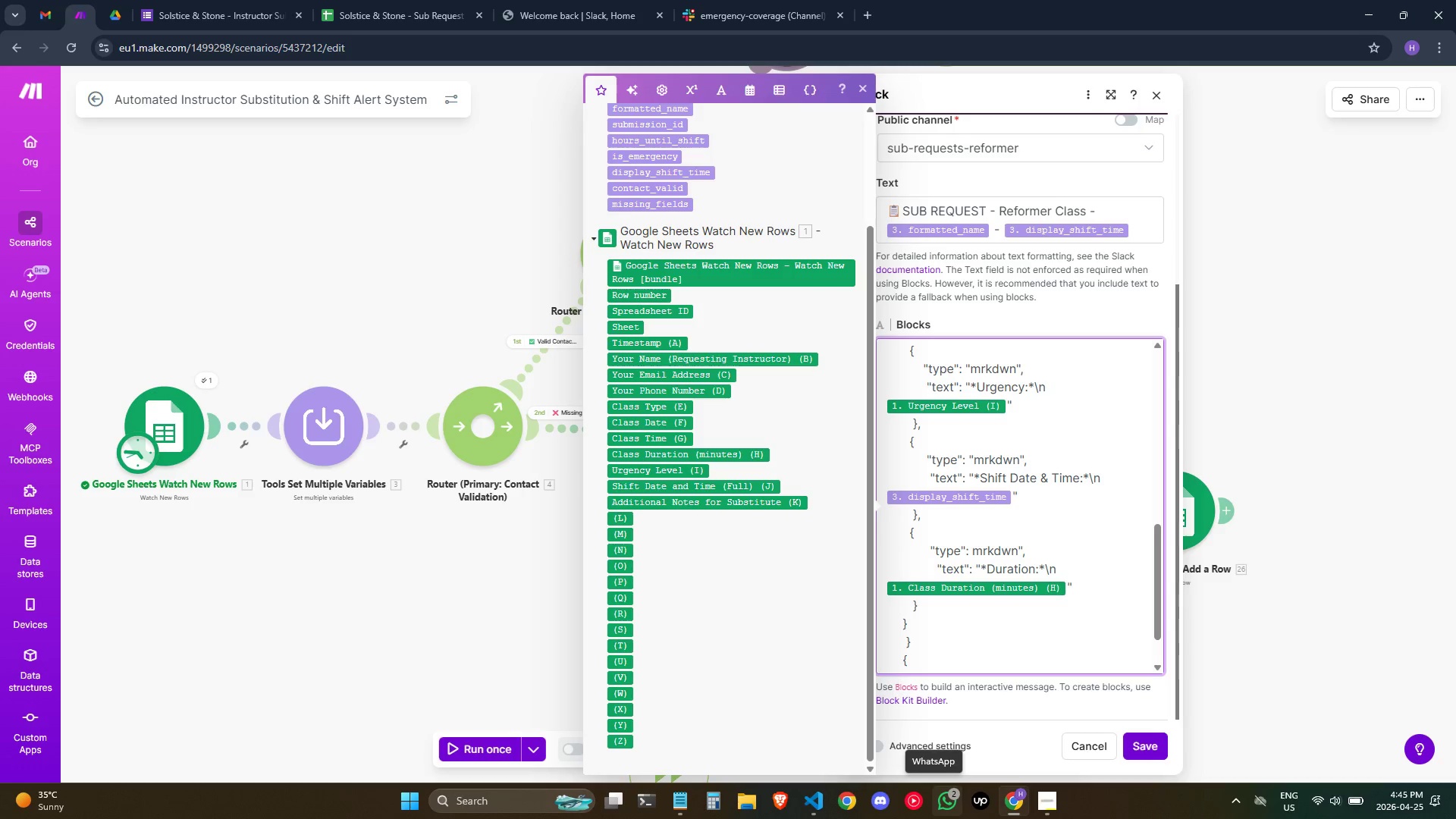 
key(Backspace)
 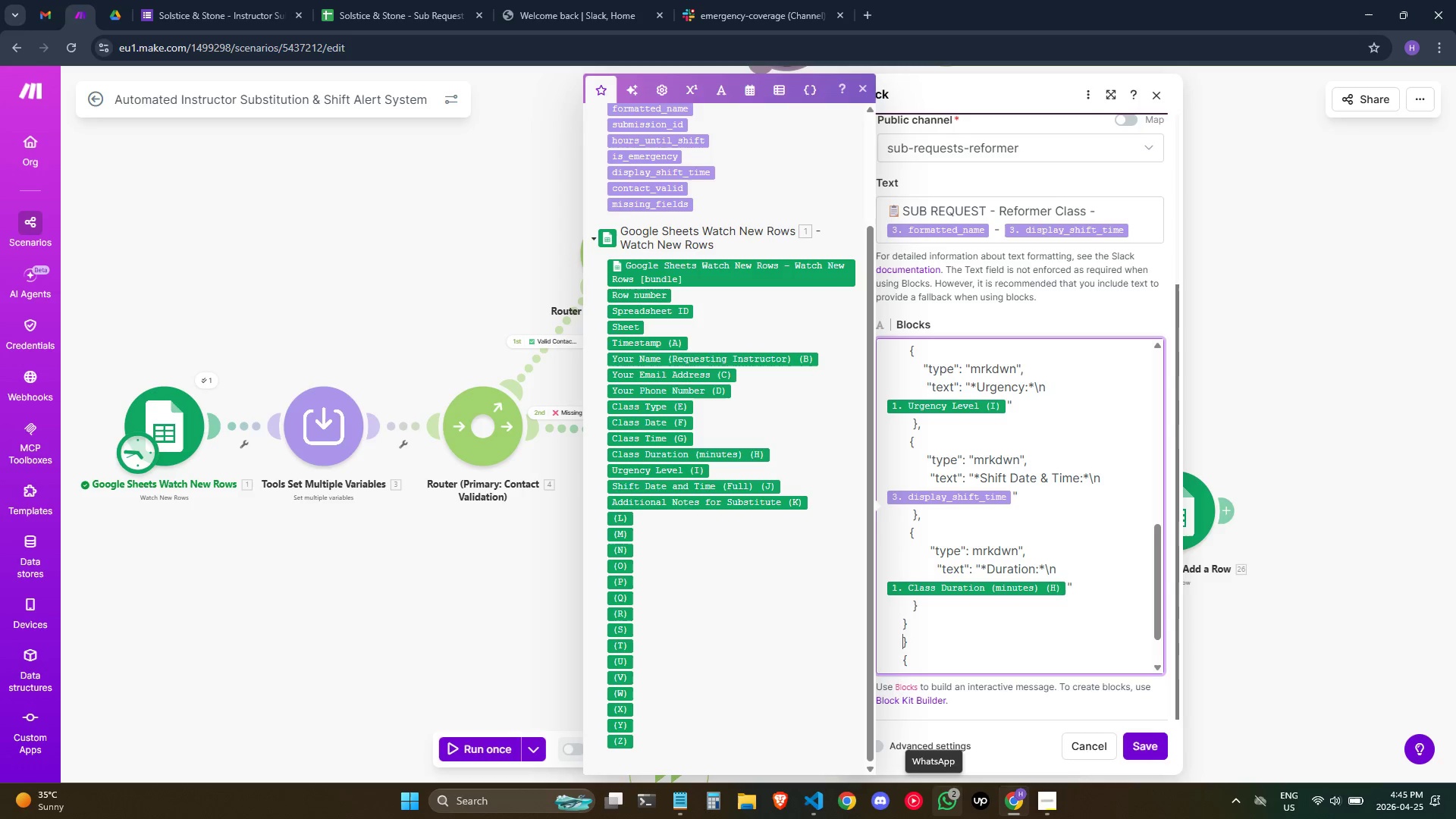 
key(Backspace)
 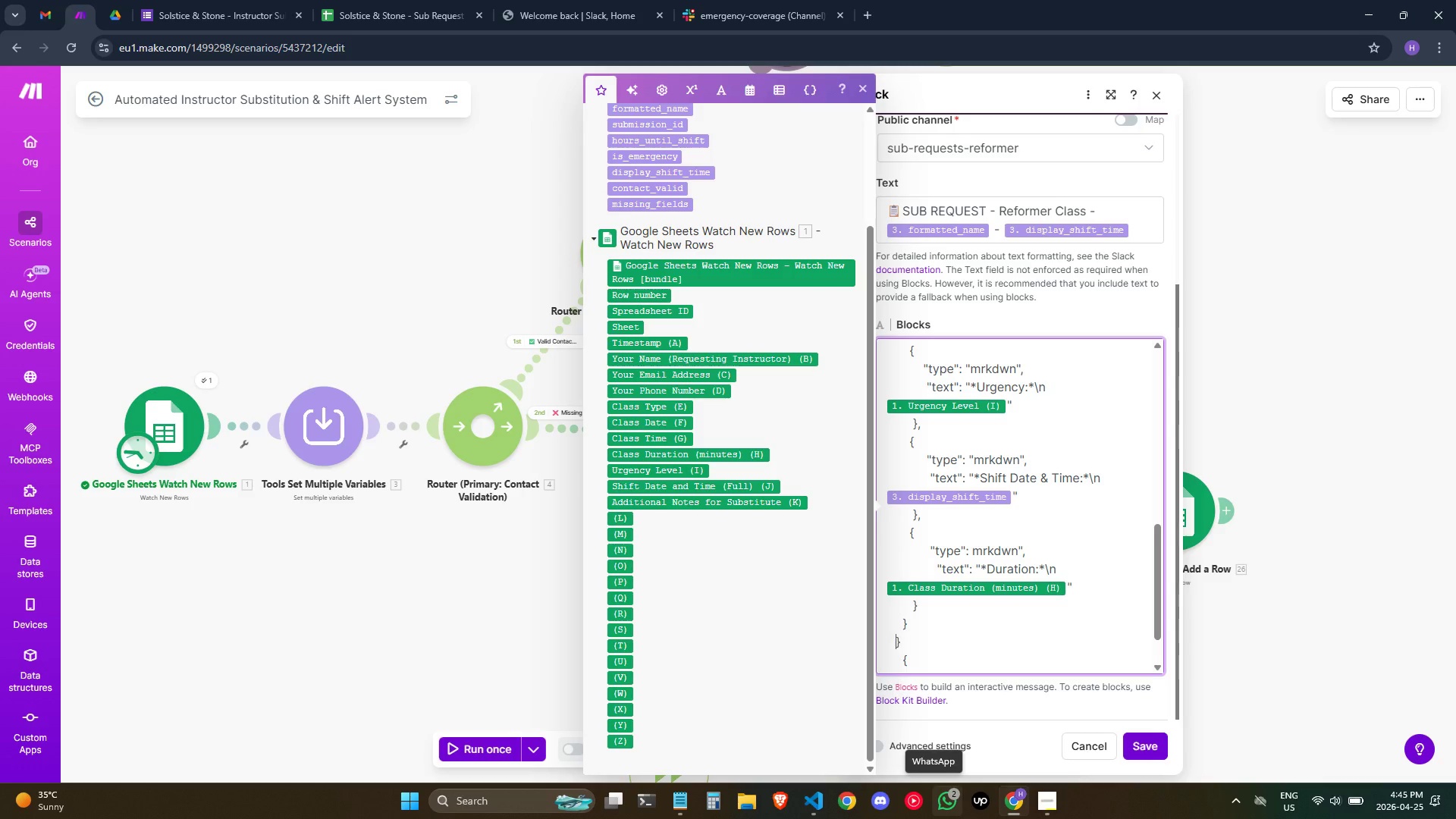 
key(Backspace)
 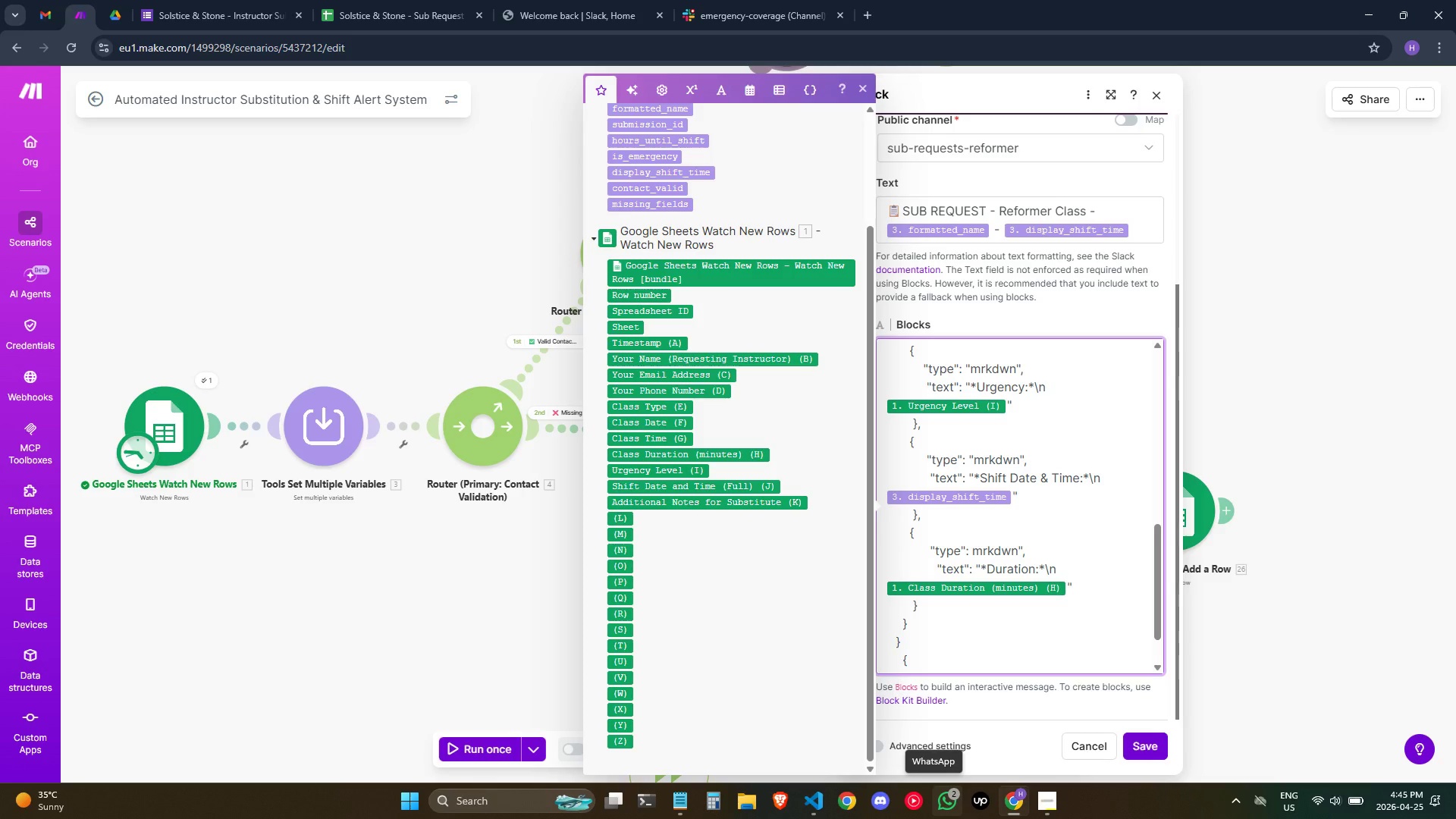 
key(ArrowDown)
 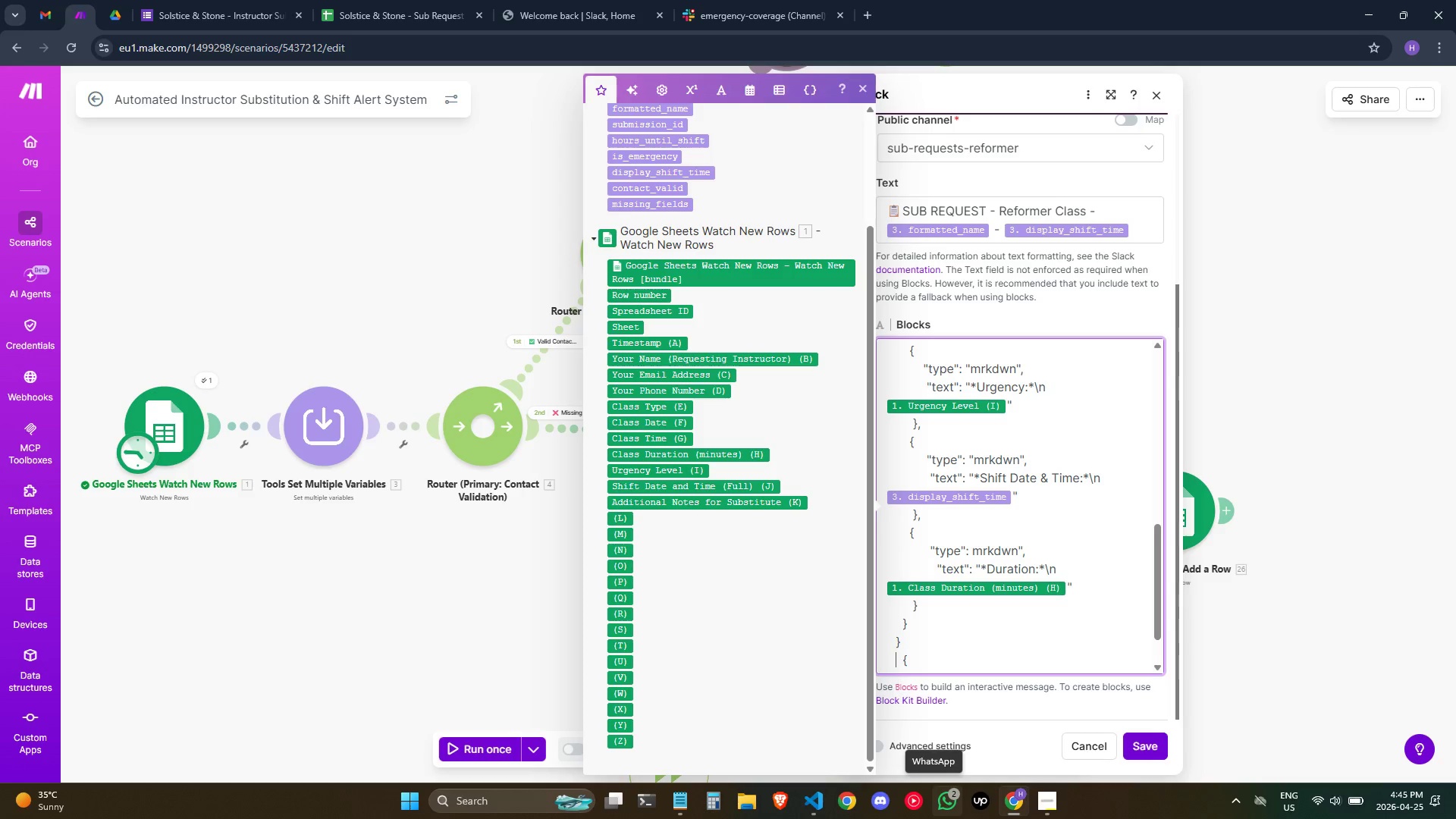 
key(Backspace)
 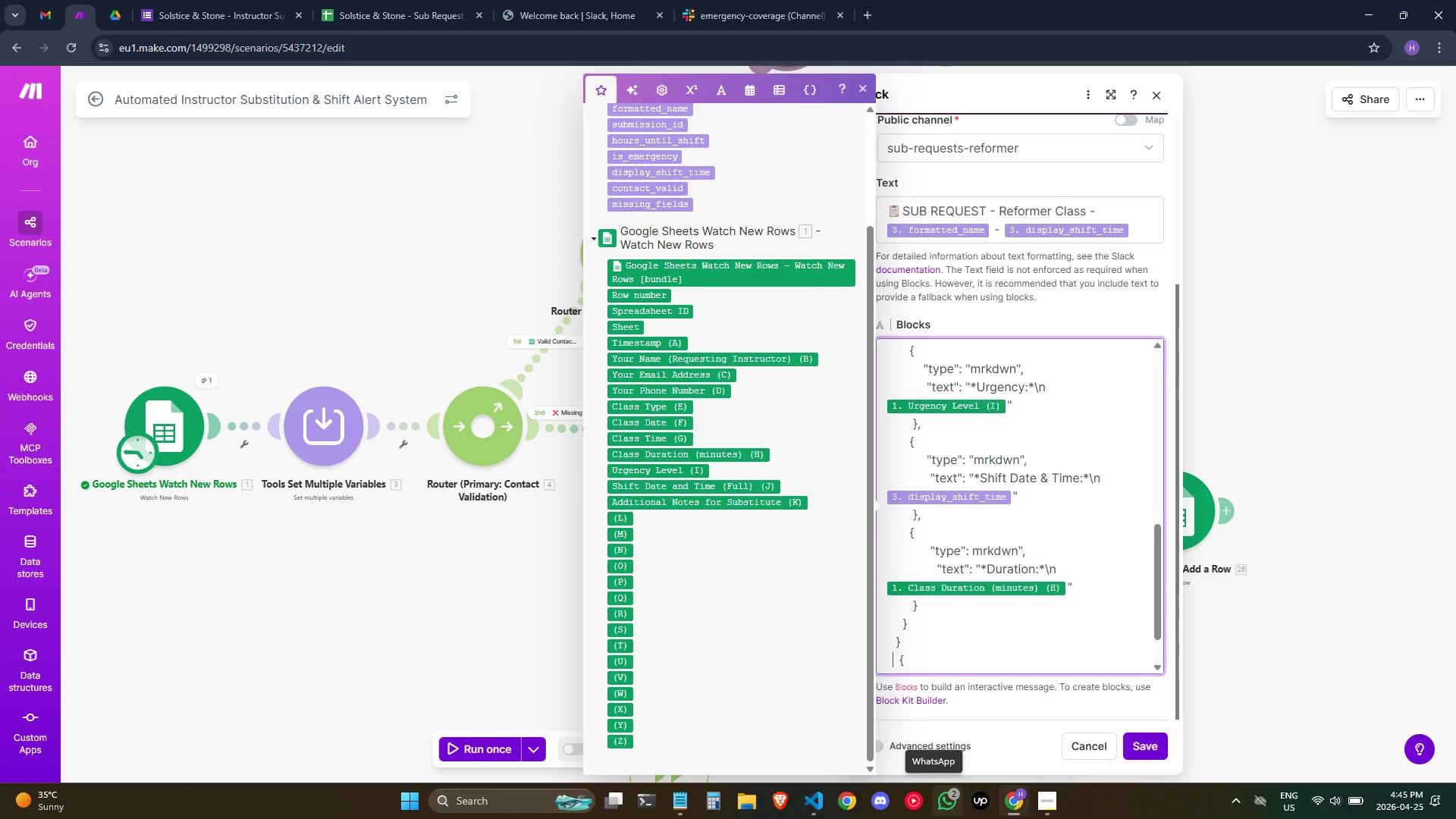 
key(Backspace)
 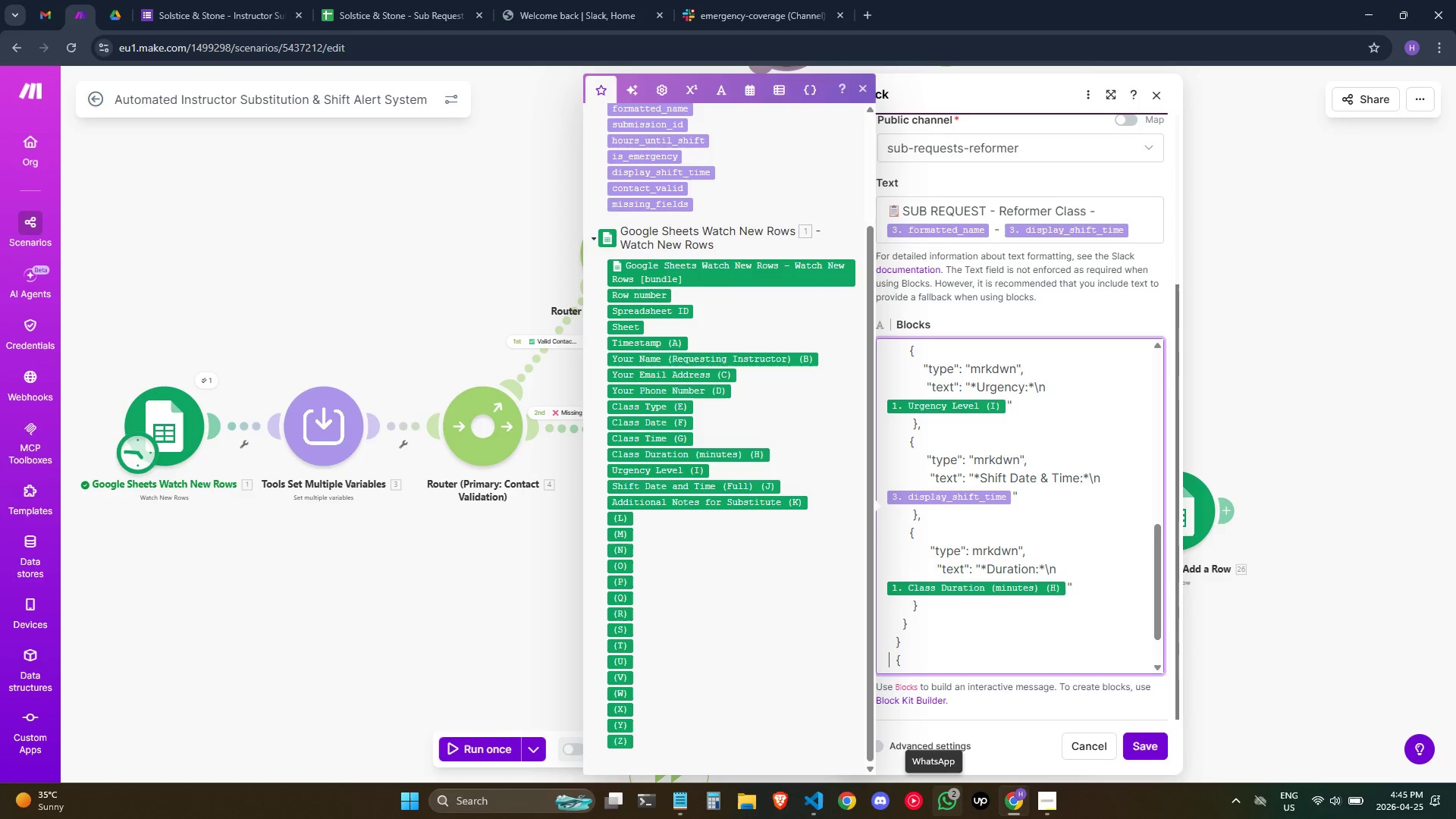 
key(Backspace)
 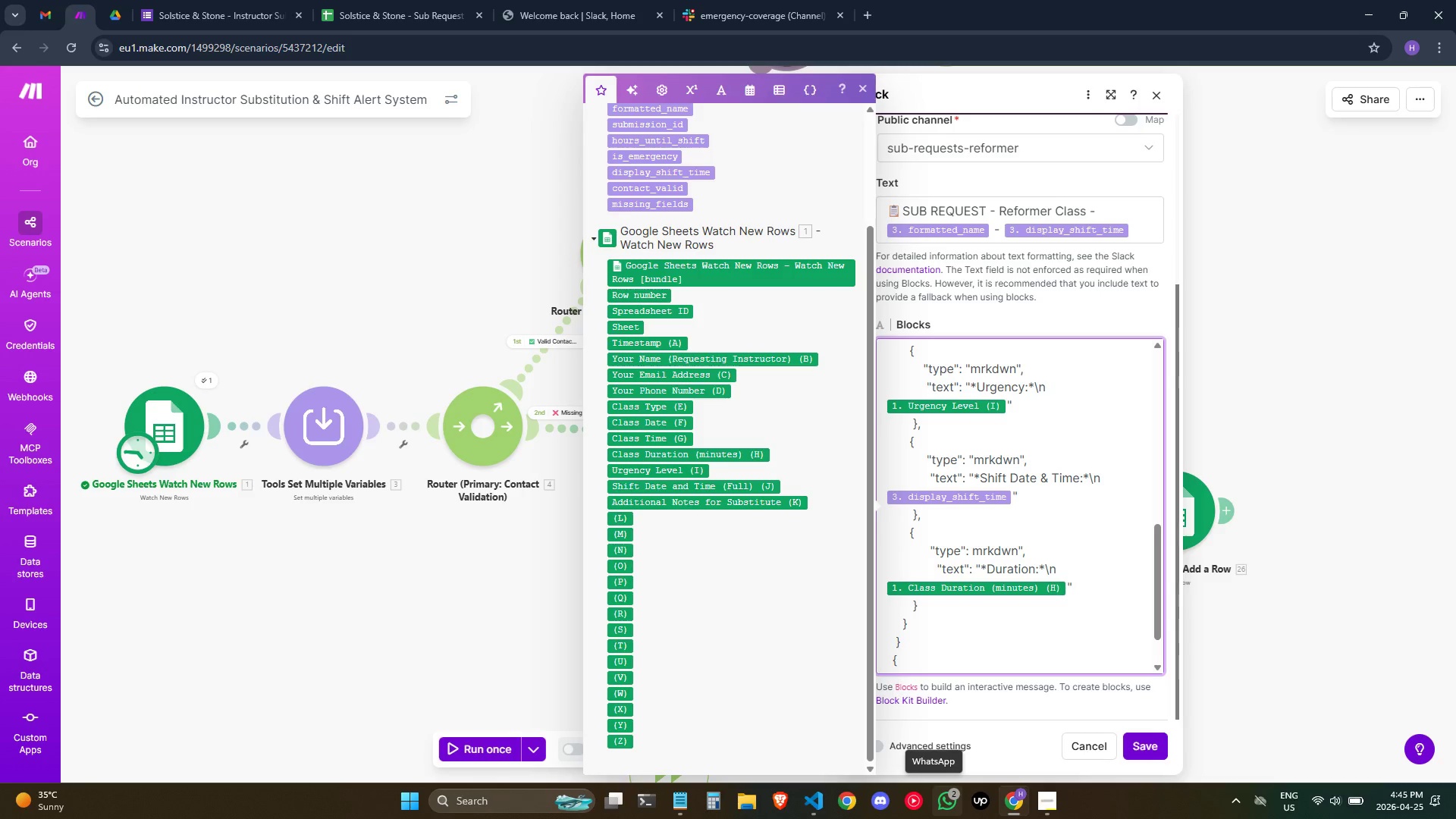 
key(ArrowRight)
 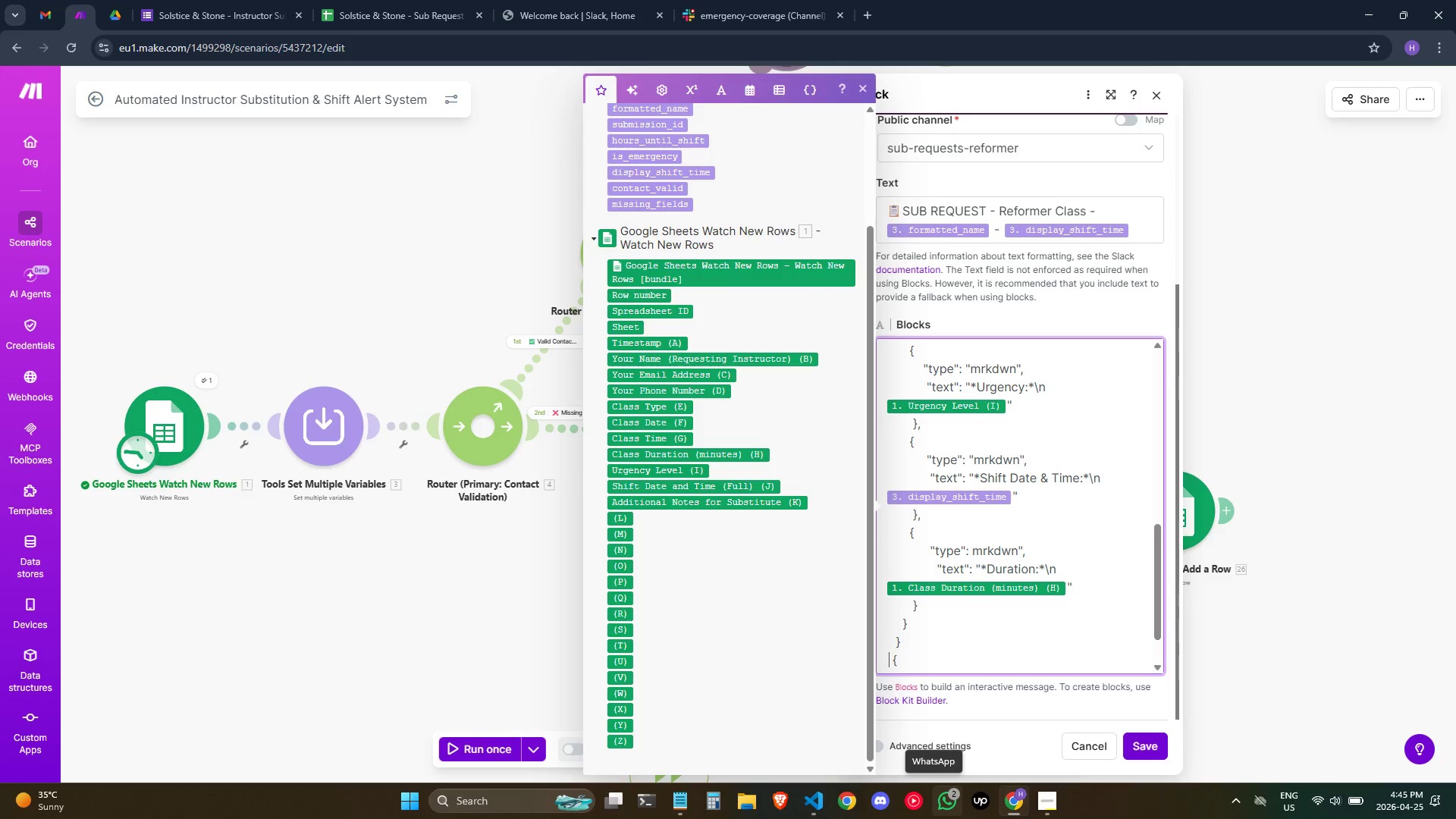 
key(ArrowUp)
 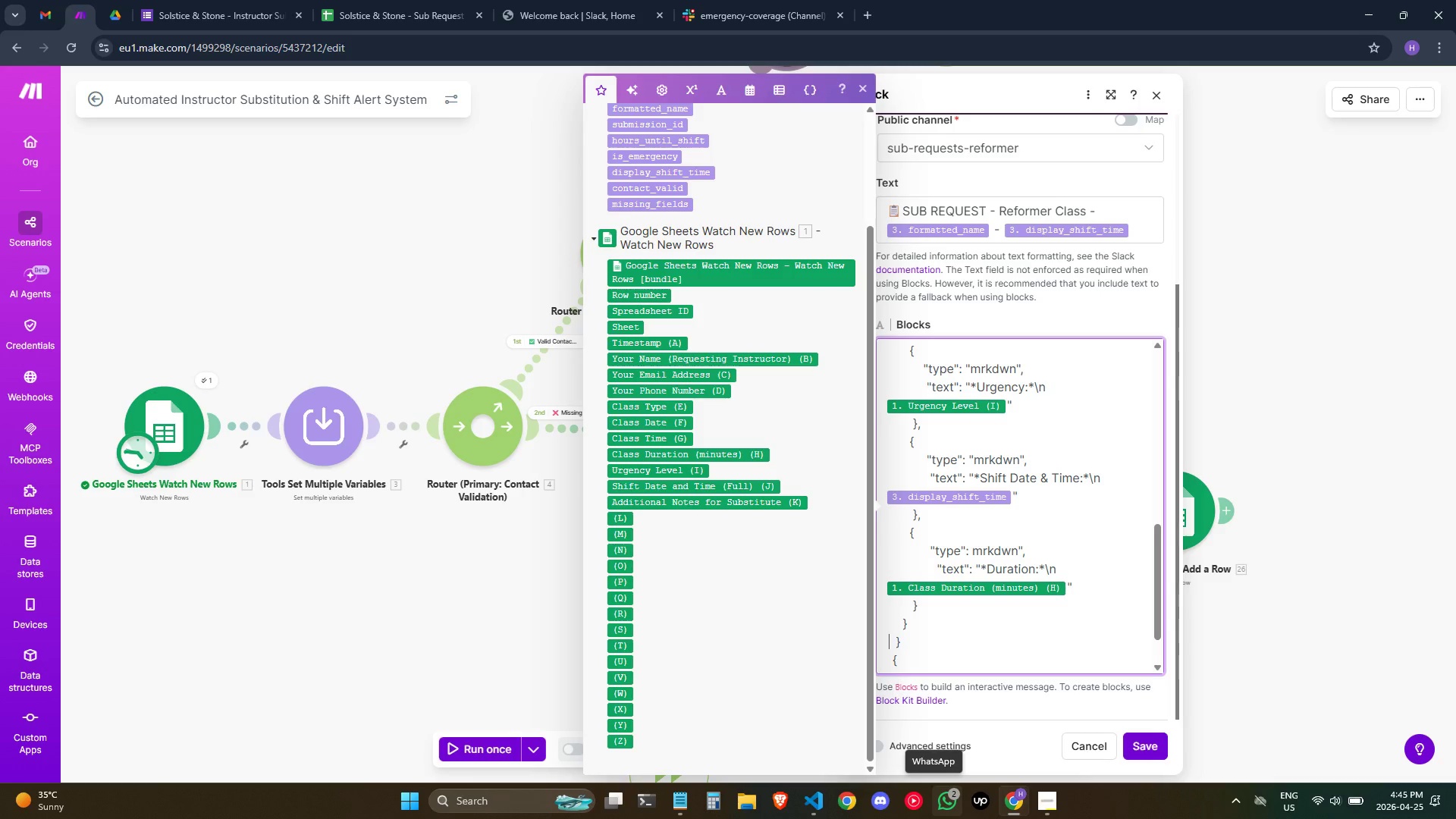 
key(ArrowRight)
 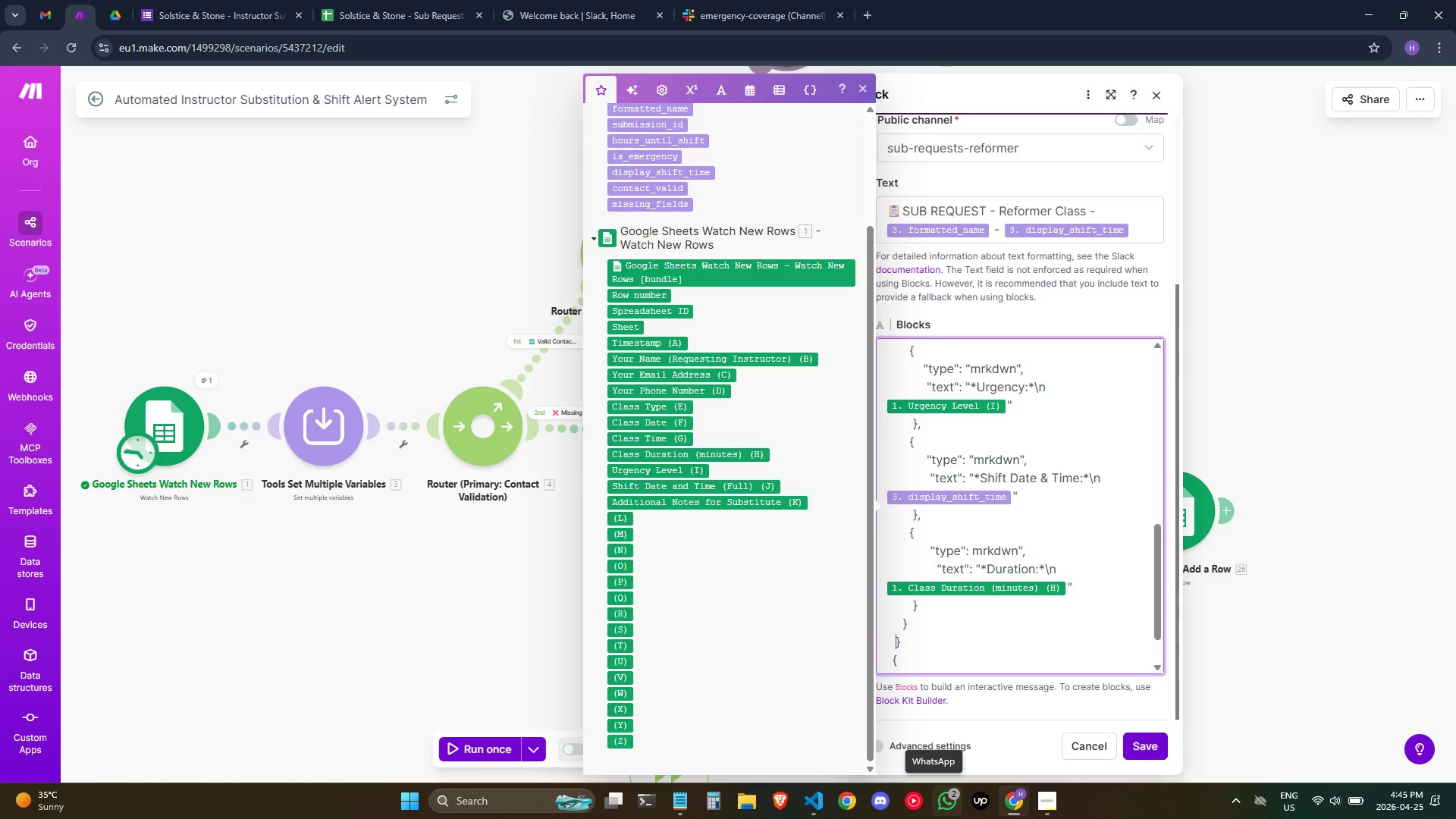 
key(ArrowRight)
 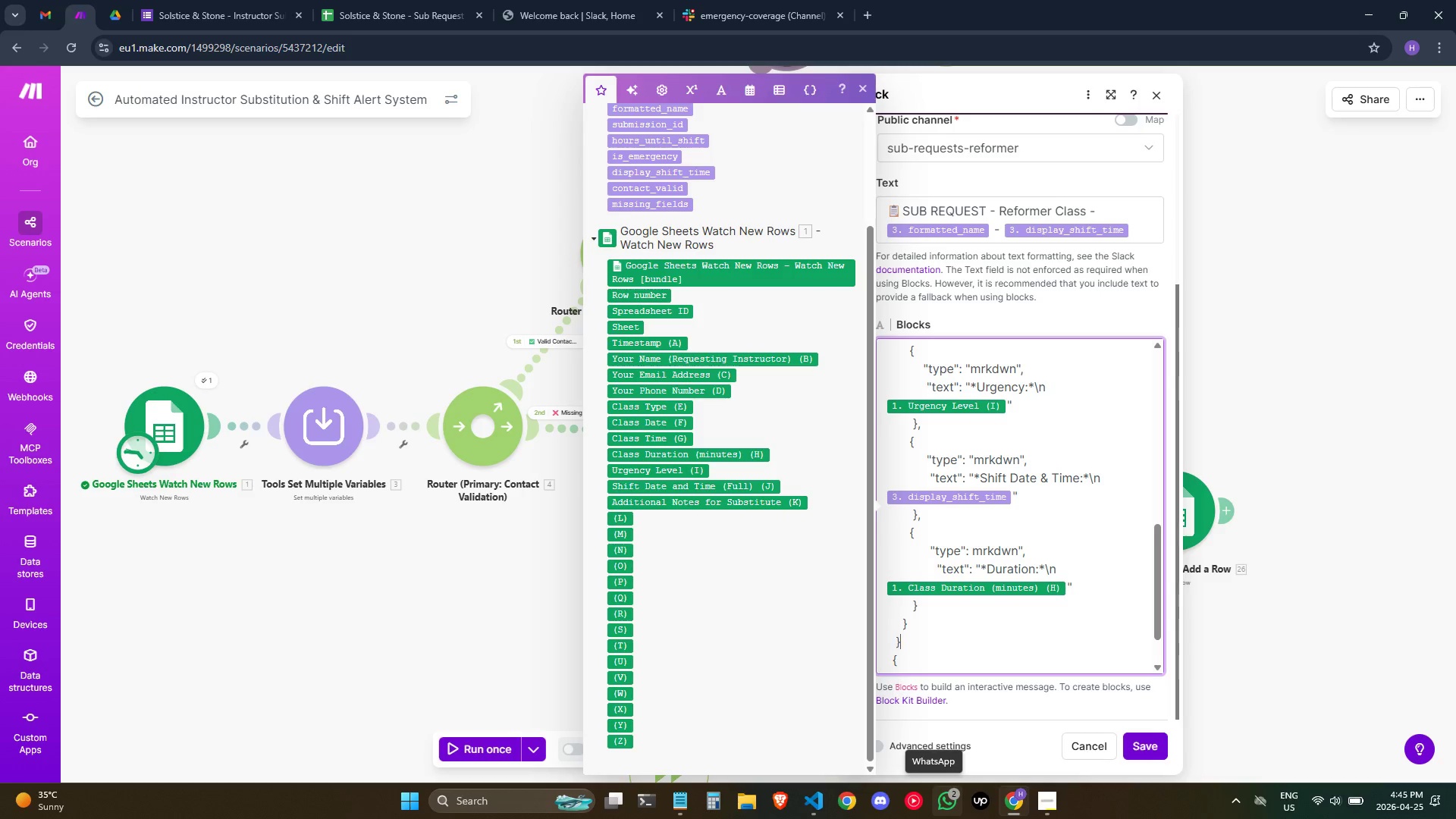 
key(ArrowRight)
 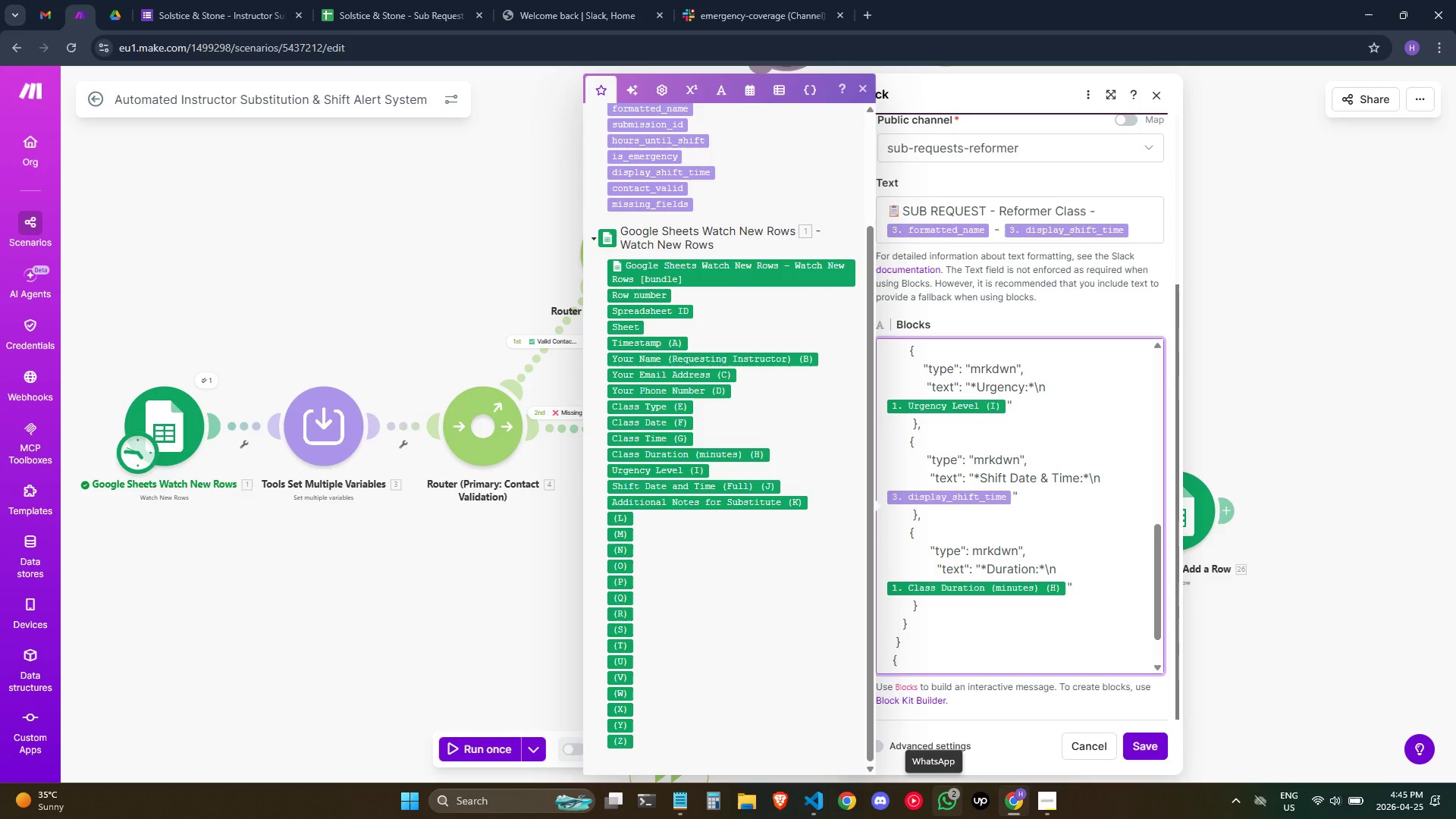 
key(Comma)
 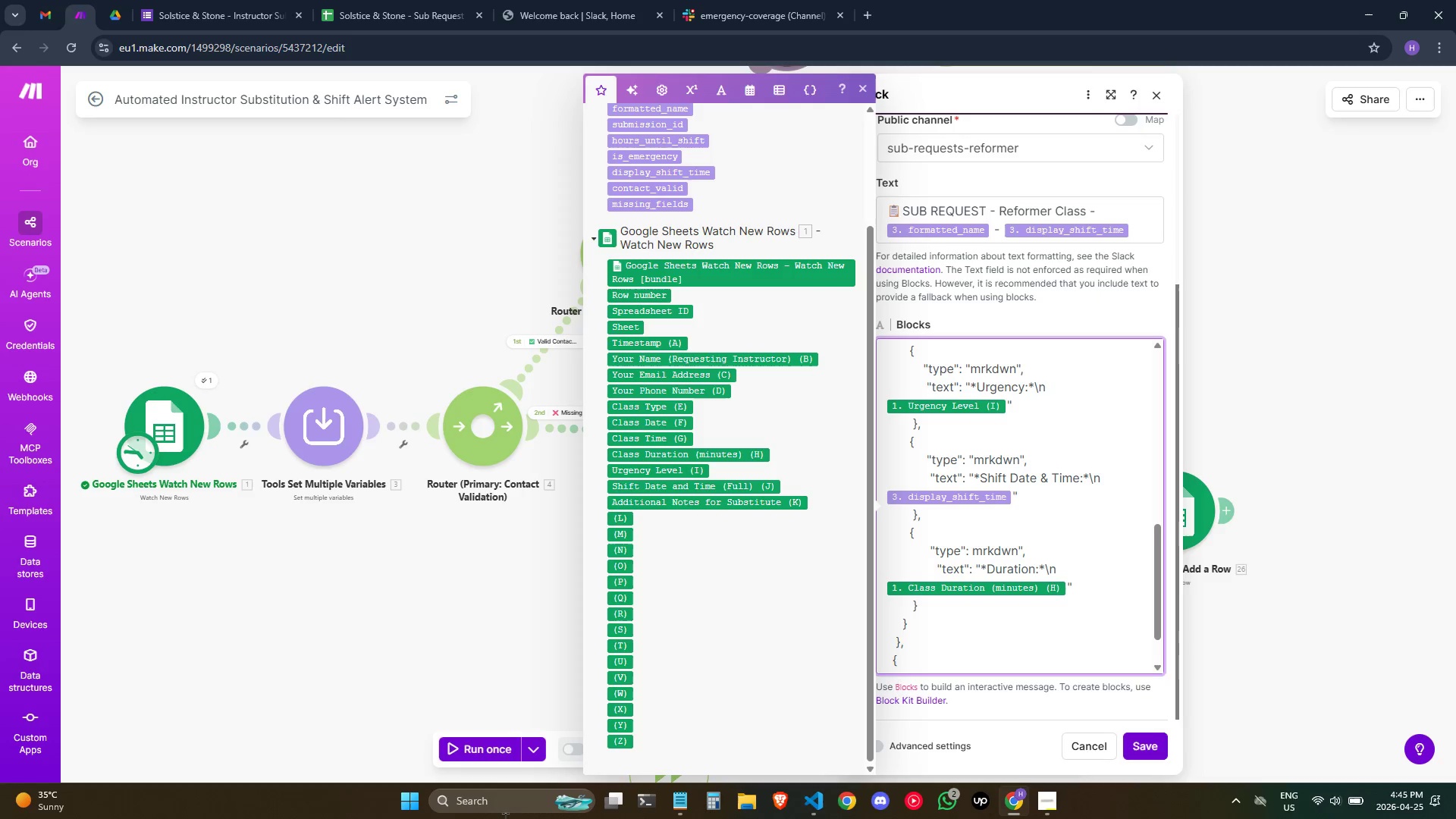 
scroll: coordinate [973, 622], scroll_direction: down, amount: 4.0
 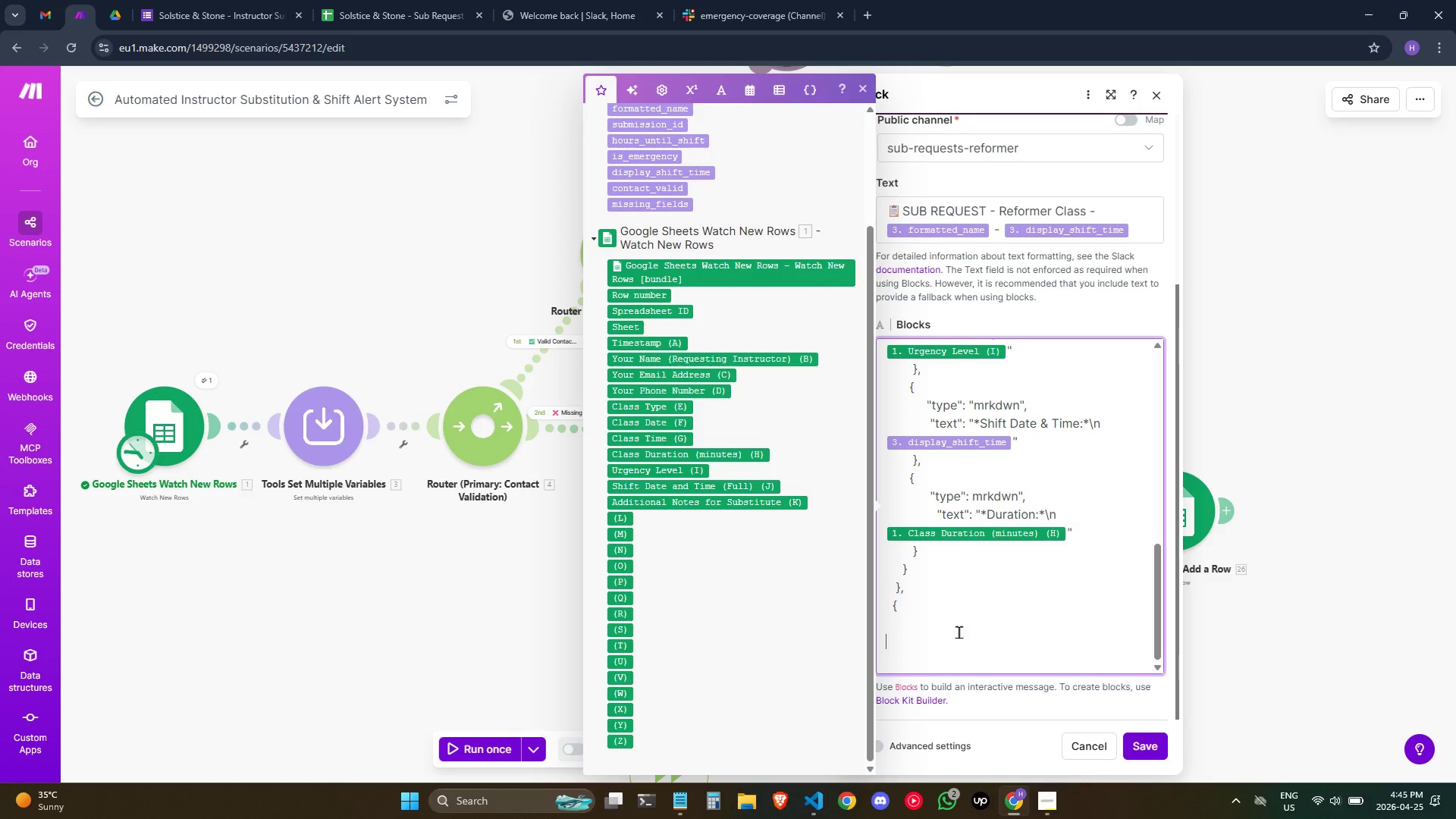 
double_click([963, 620])
 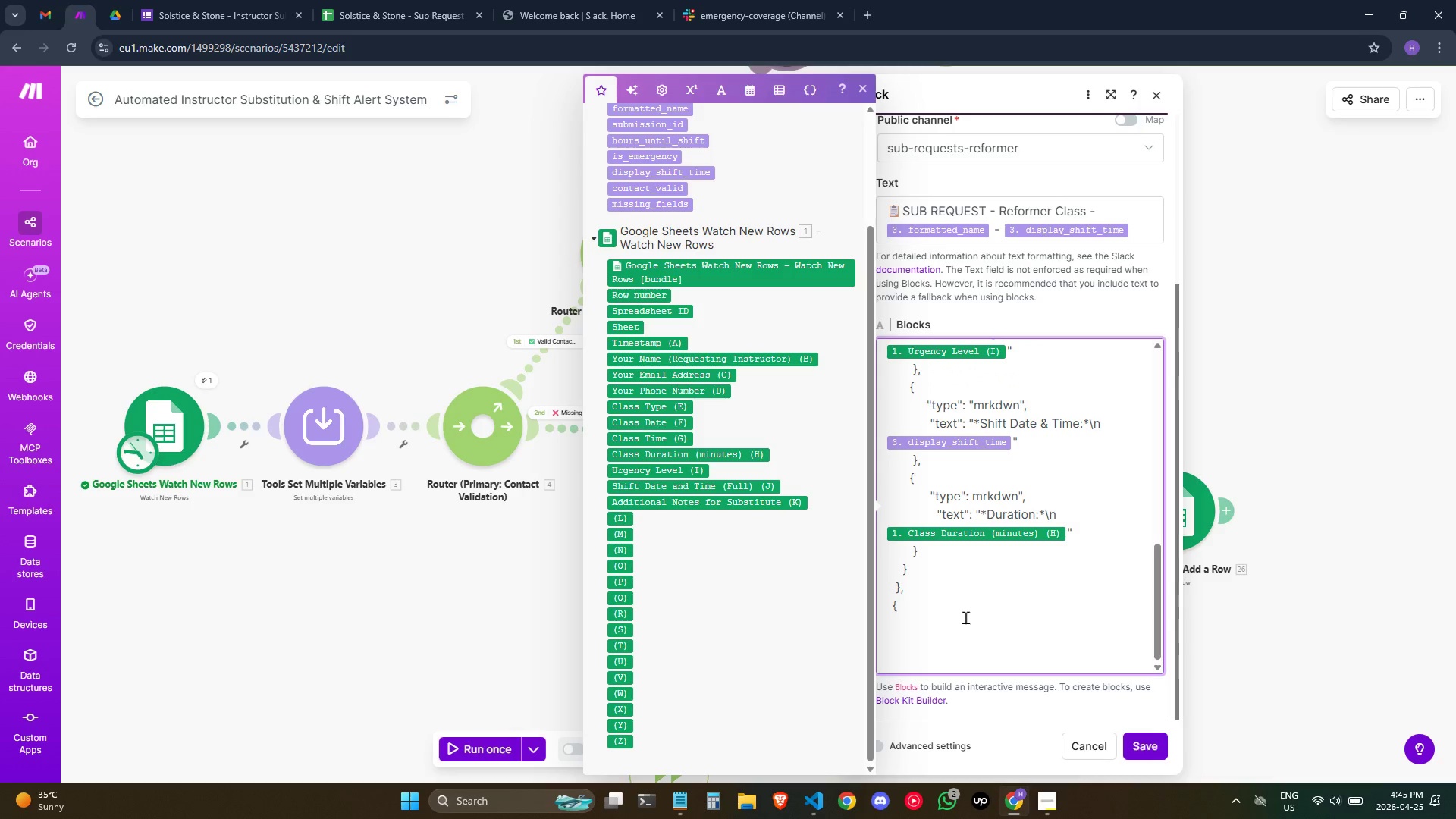 
hold_key(key=Space, duration=0.5)
 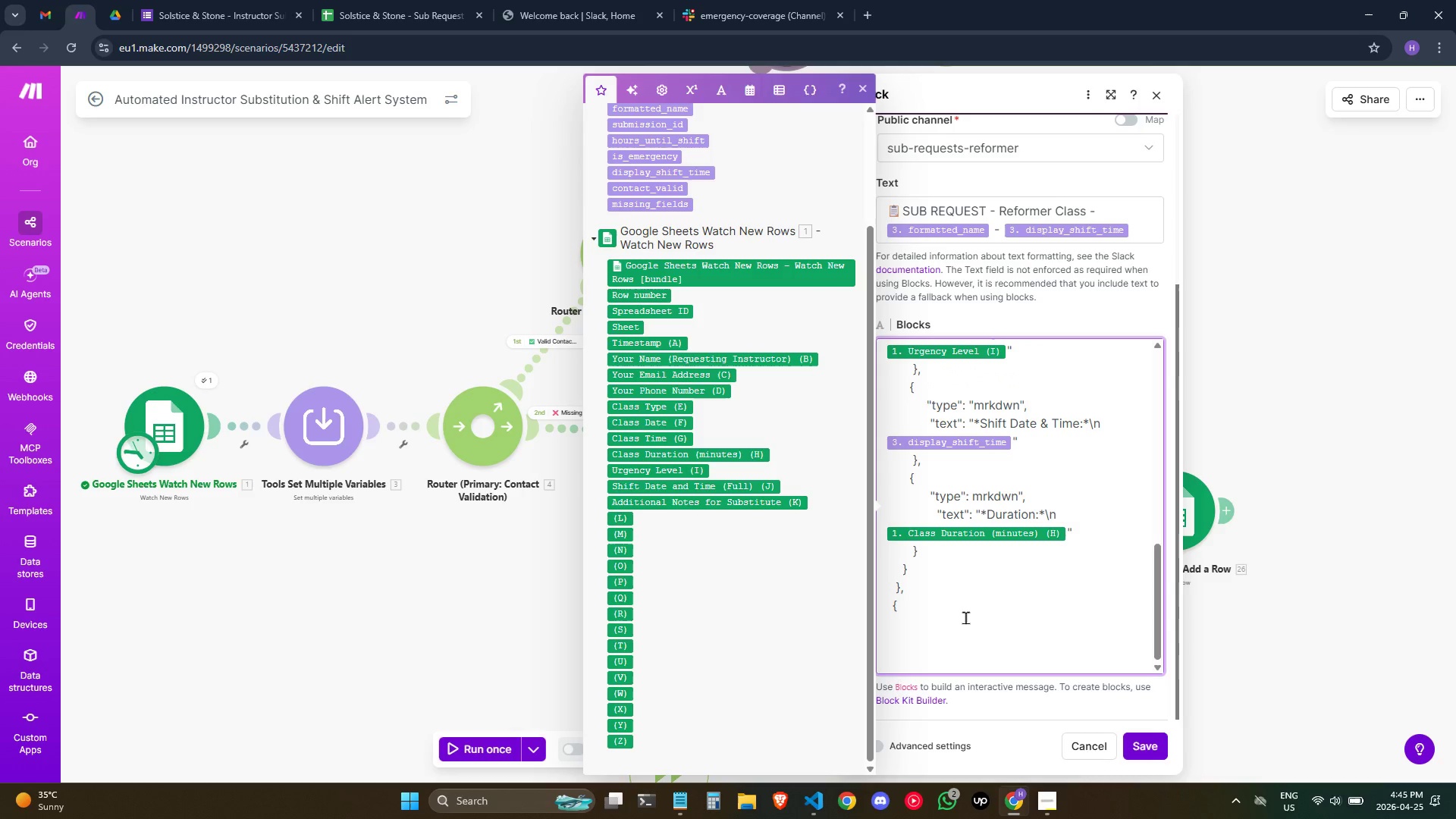 
type(    :)
key(Backspace)
type("type": ')
key(Backspace)
type(')
key(Backspace)
type(")
 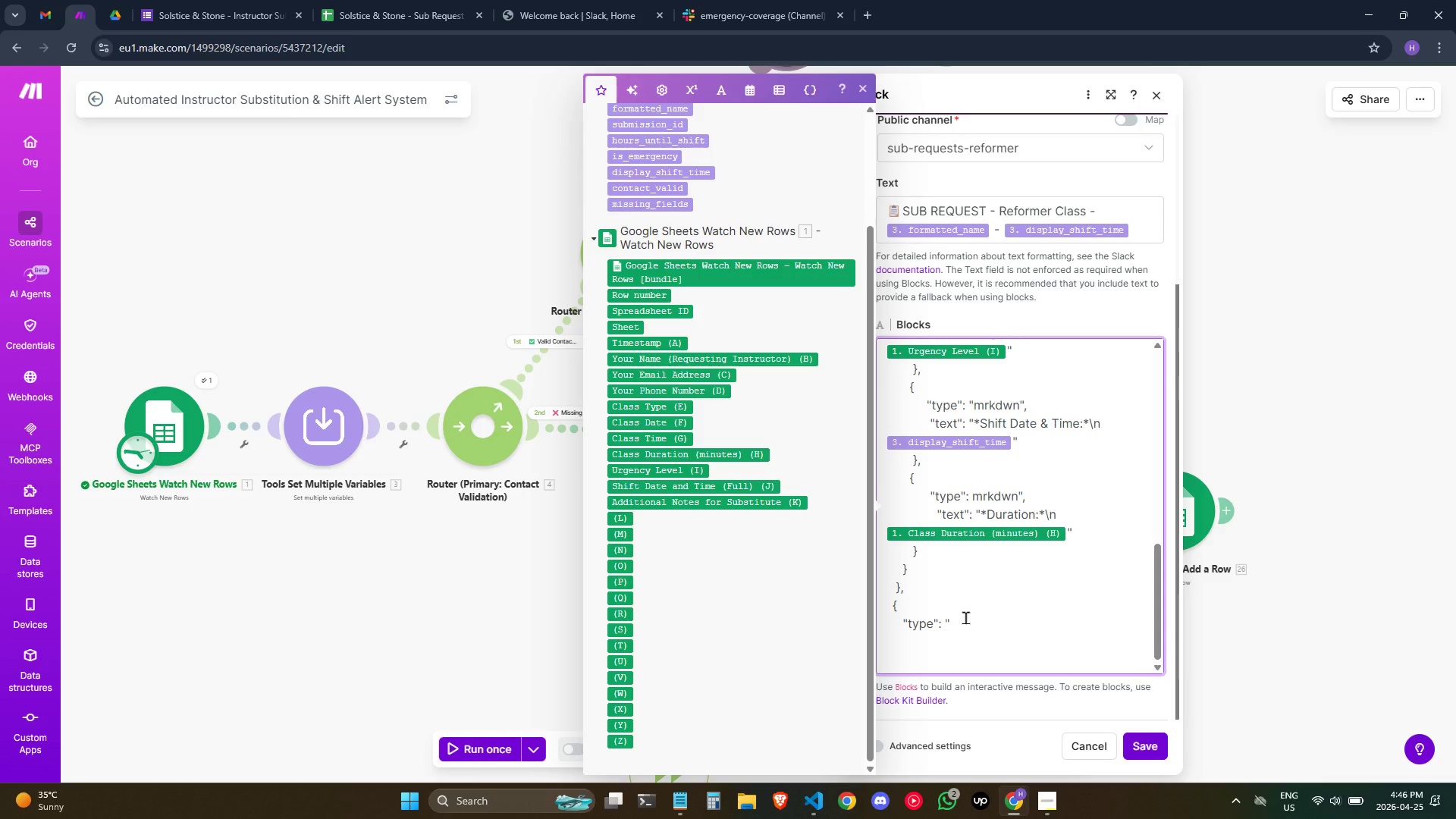 
type(divider")
 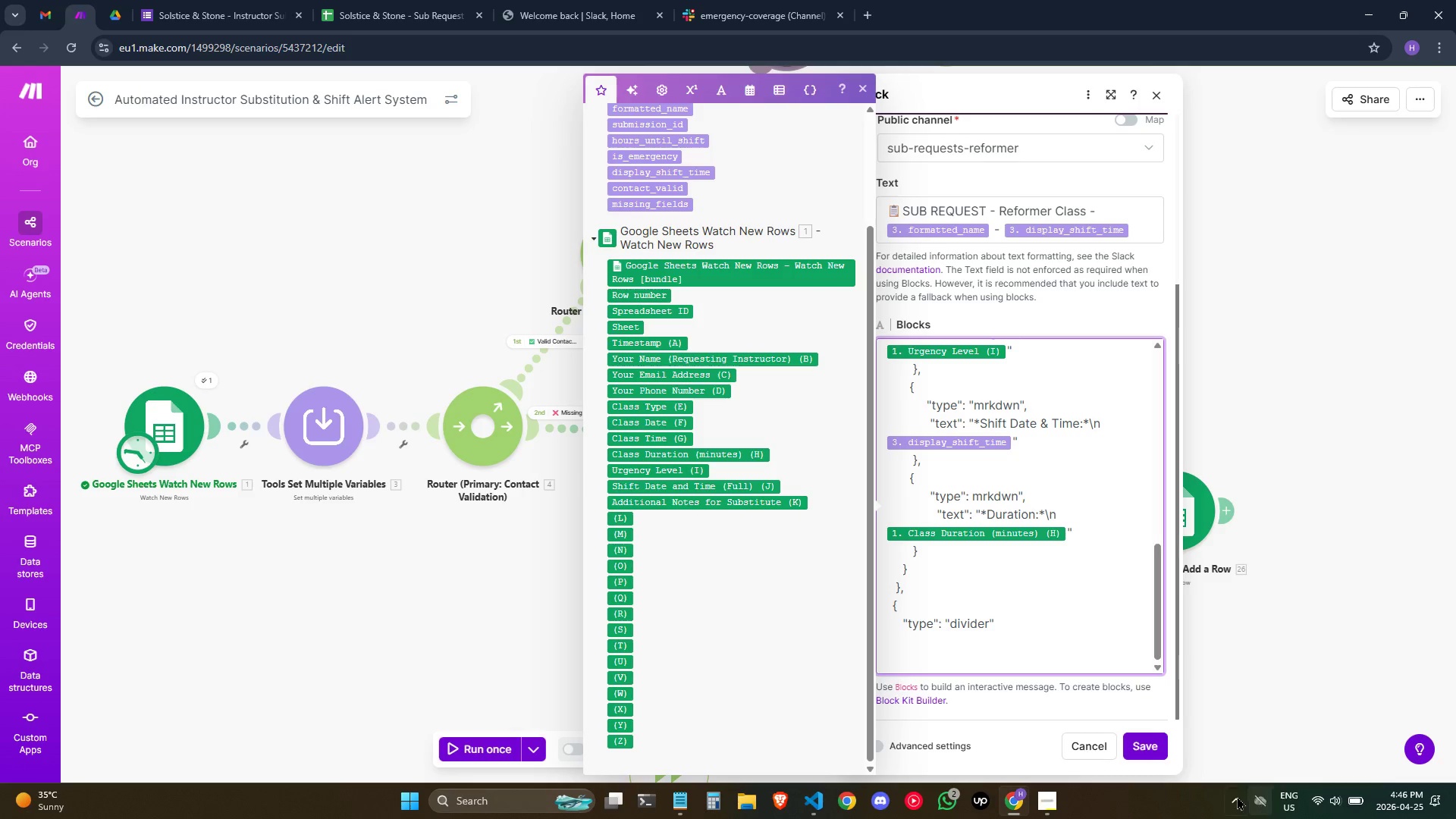 
left_click([1142, 736])
 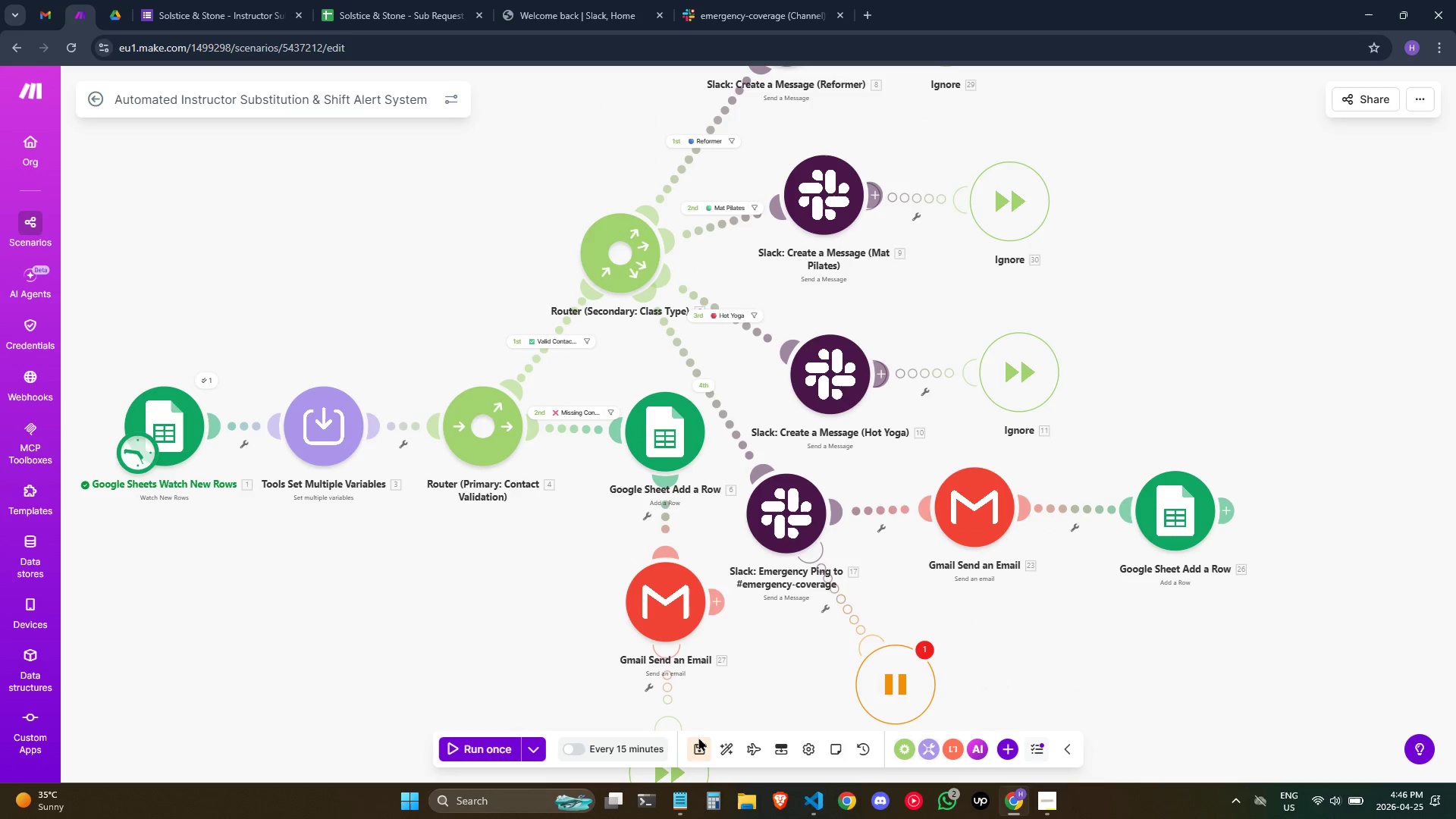 
left_click([695, 746])
 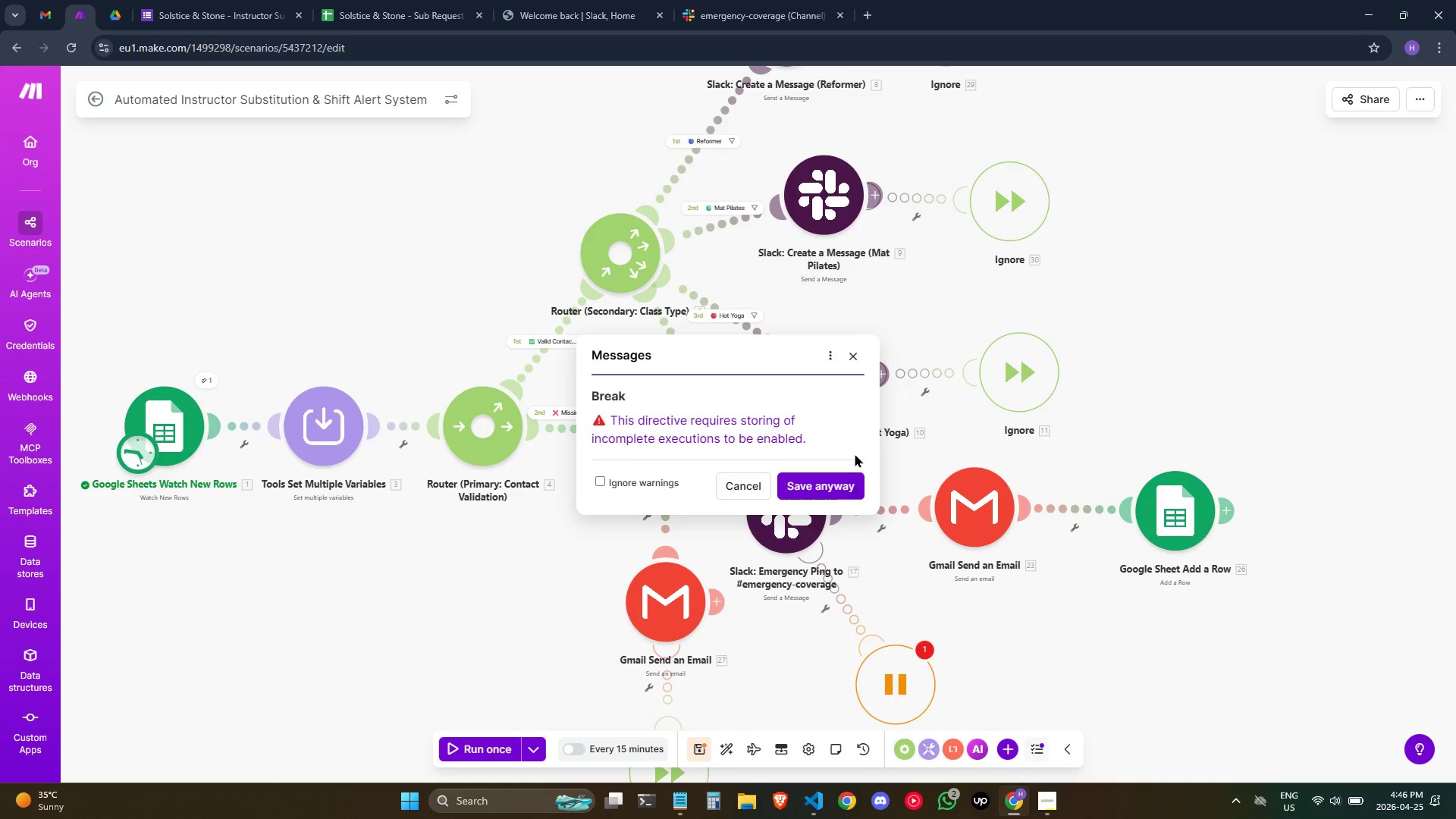 
left_click([833, 475])
 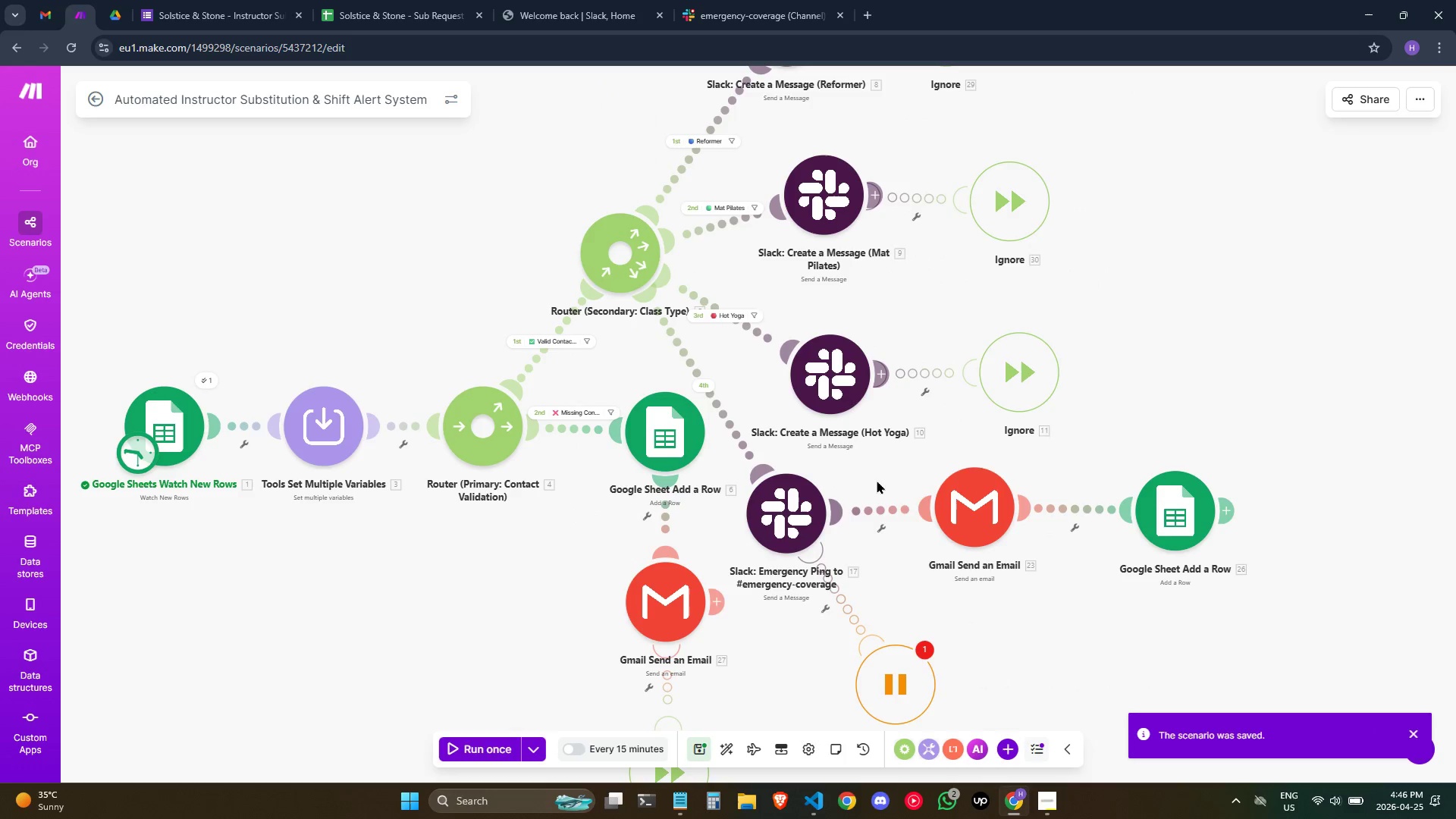 
scroll: coordinate [798, 199], scroll_direction: up, amount: 2.0
 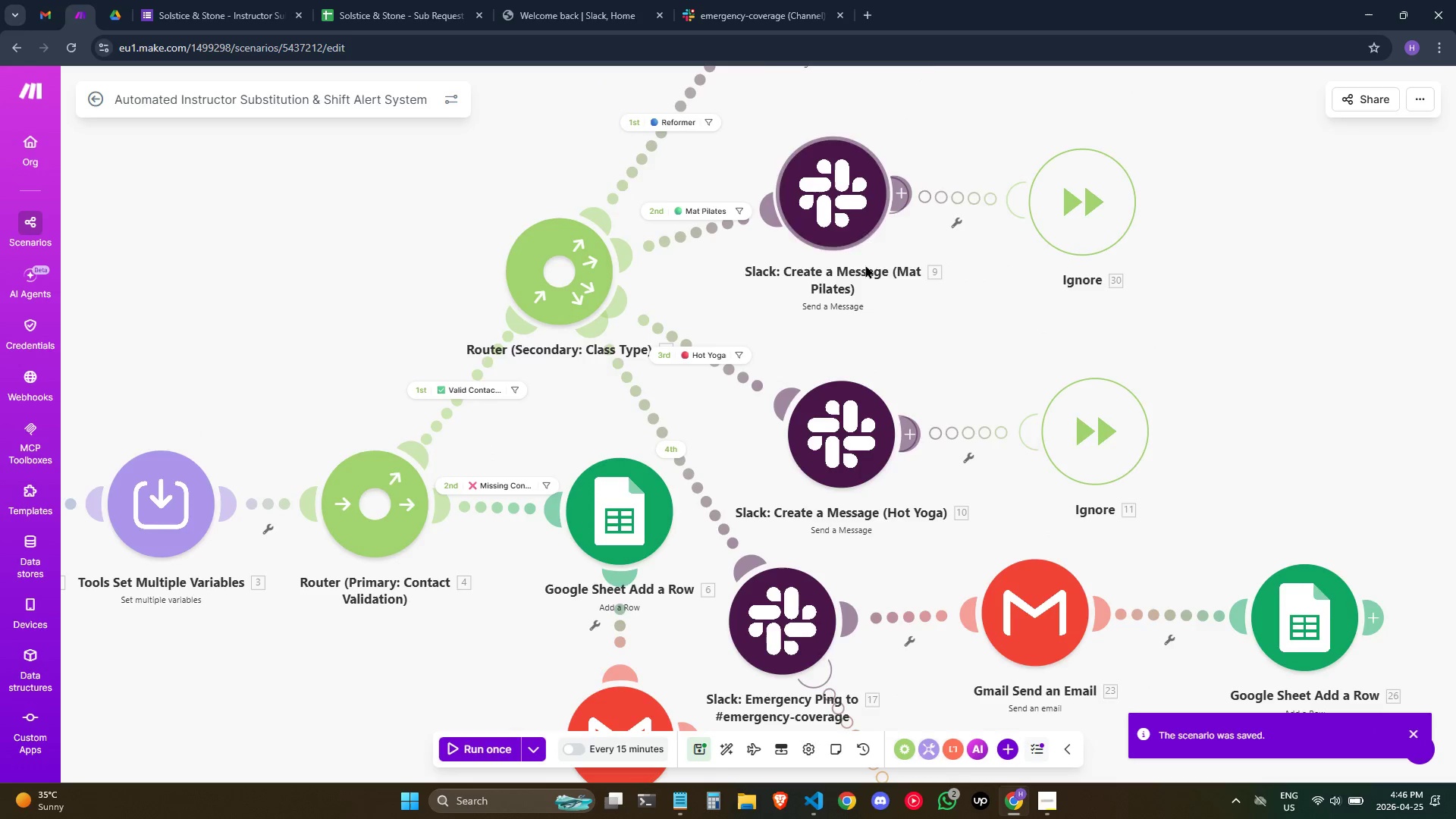 
scroll: coordinate [894, 297], scroll_direction: down, amount: 3.0
 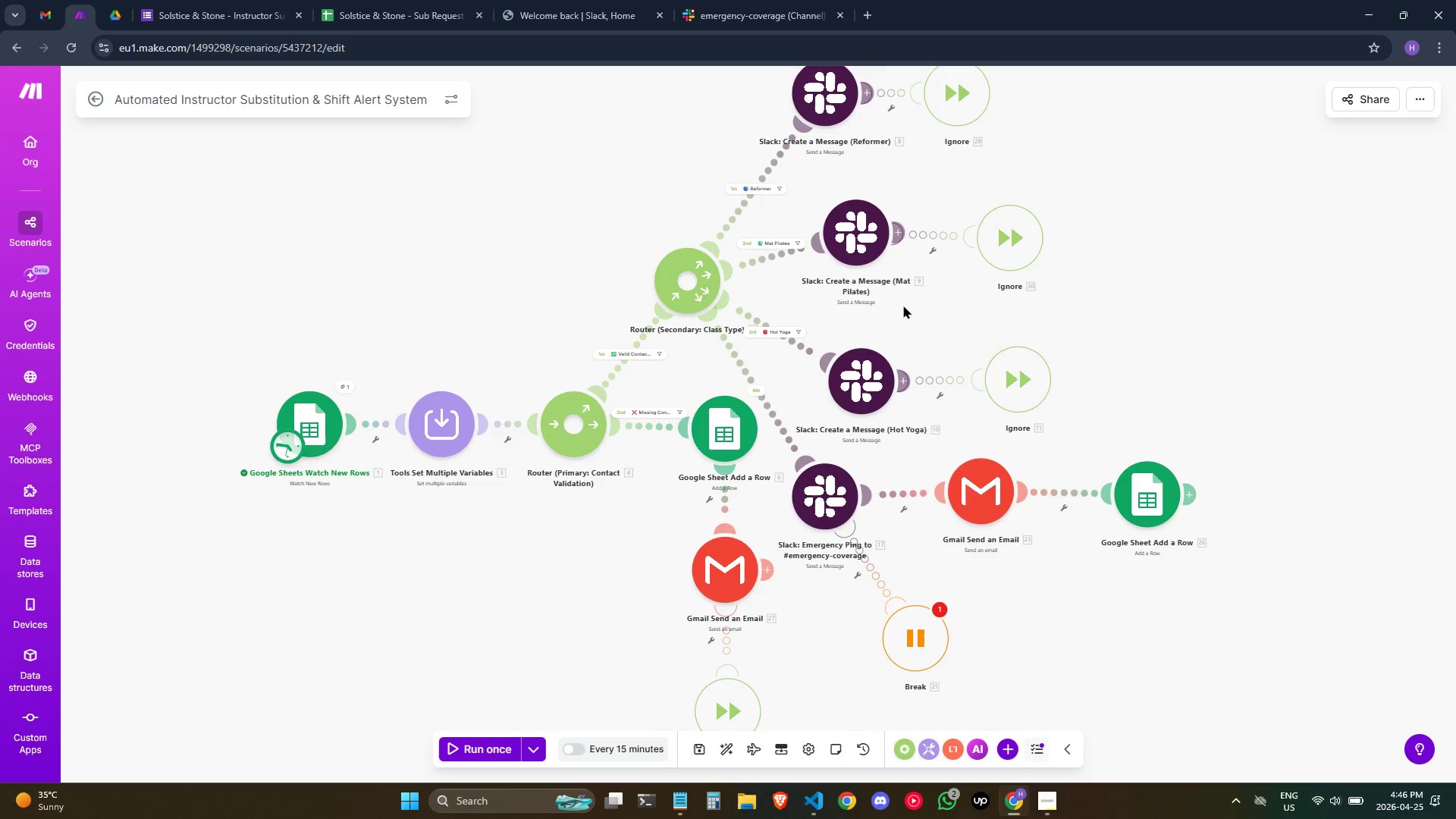 
scroll: coordinate [911, 308], scroll_direction: up, amount: 1.0
 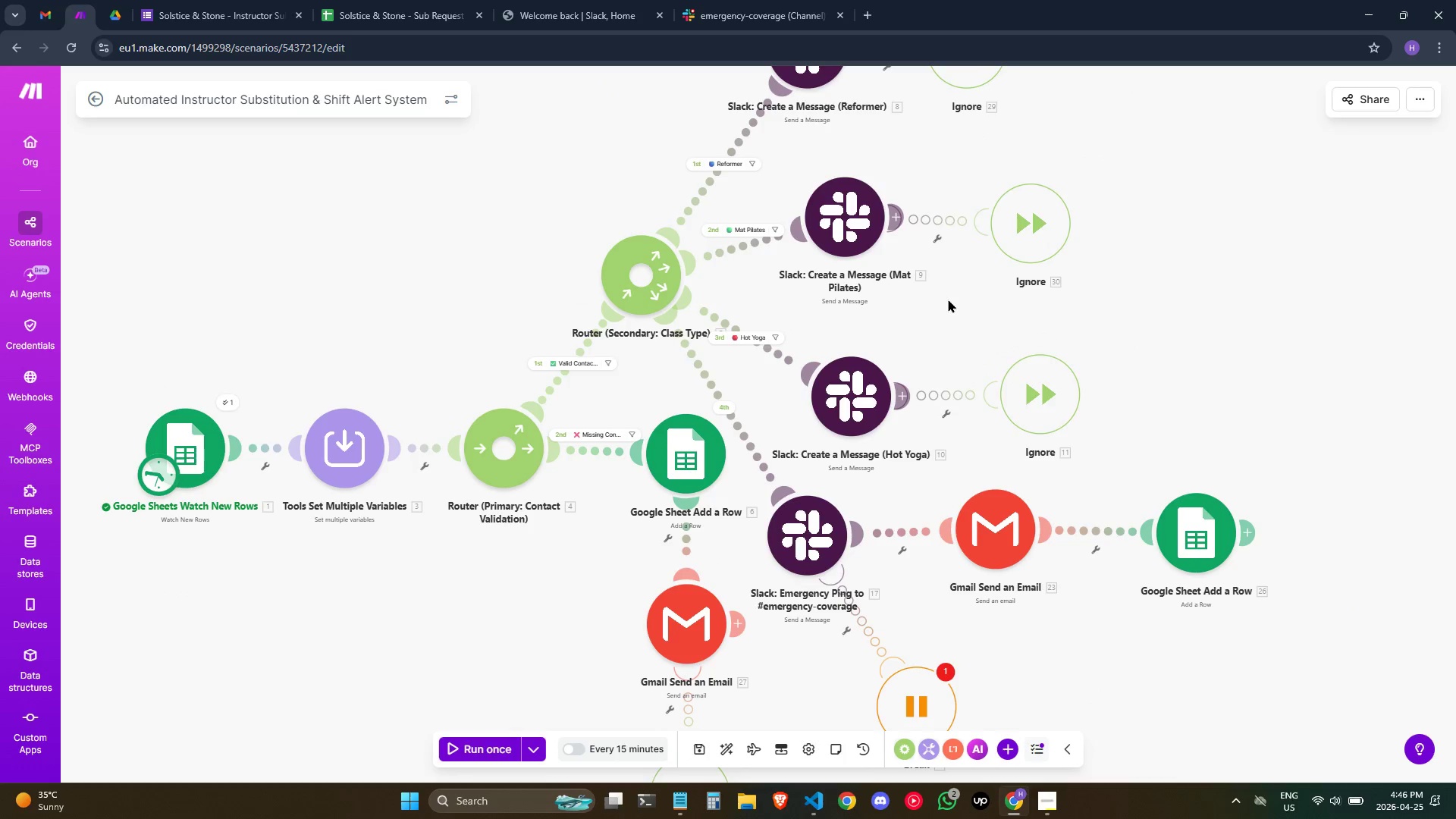 
left_click_drag(start_coordinate=[948, 299], to_coordinate=[942, 328])
 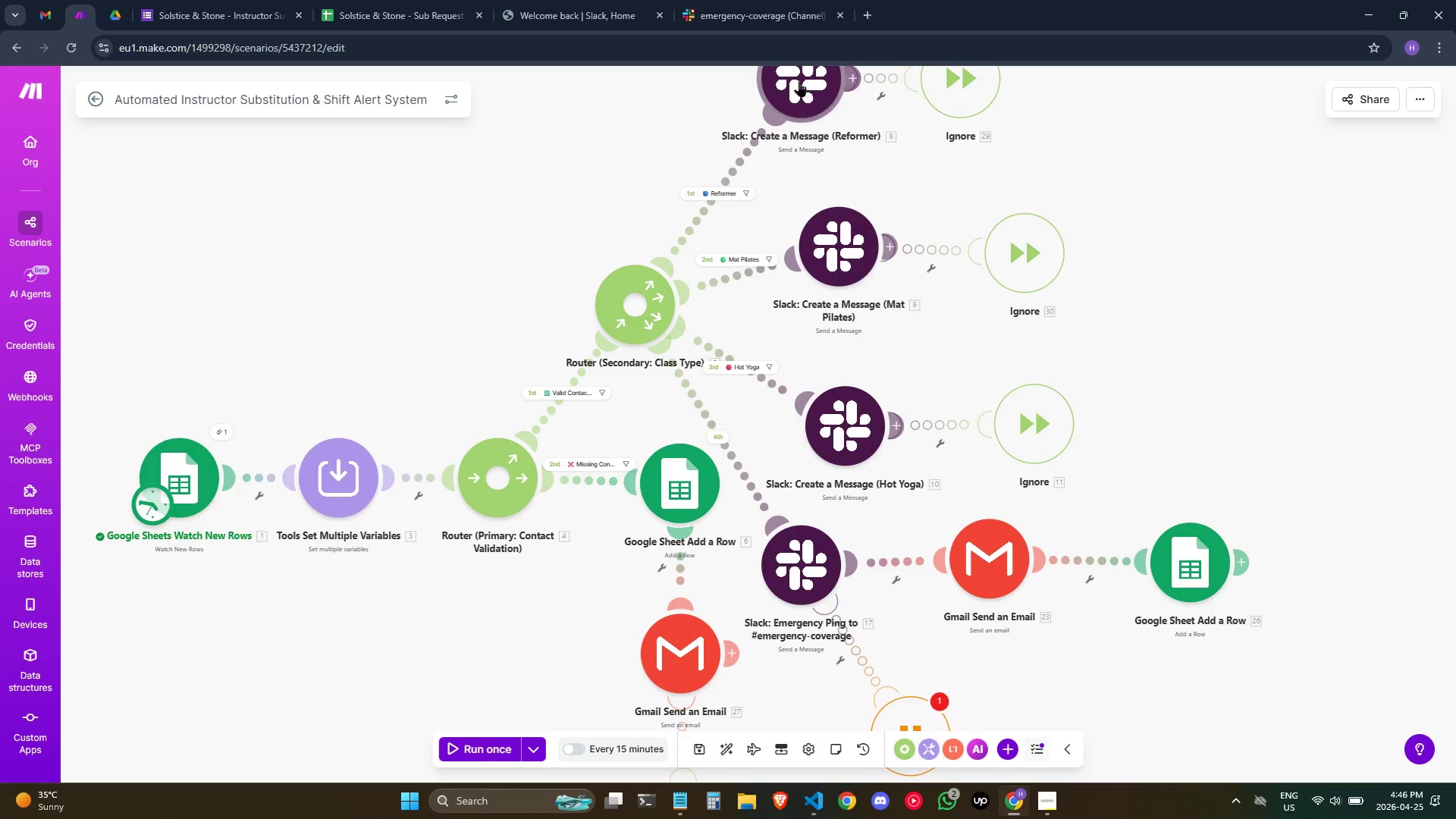 
left_click([799, 80])
 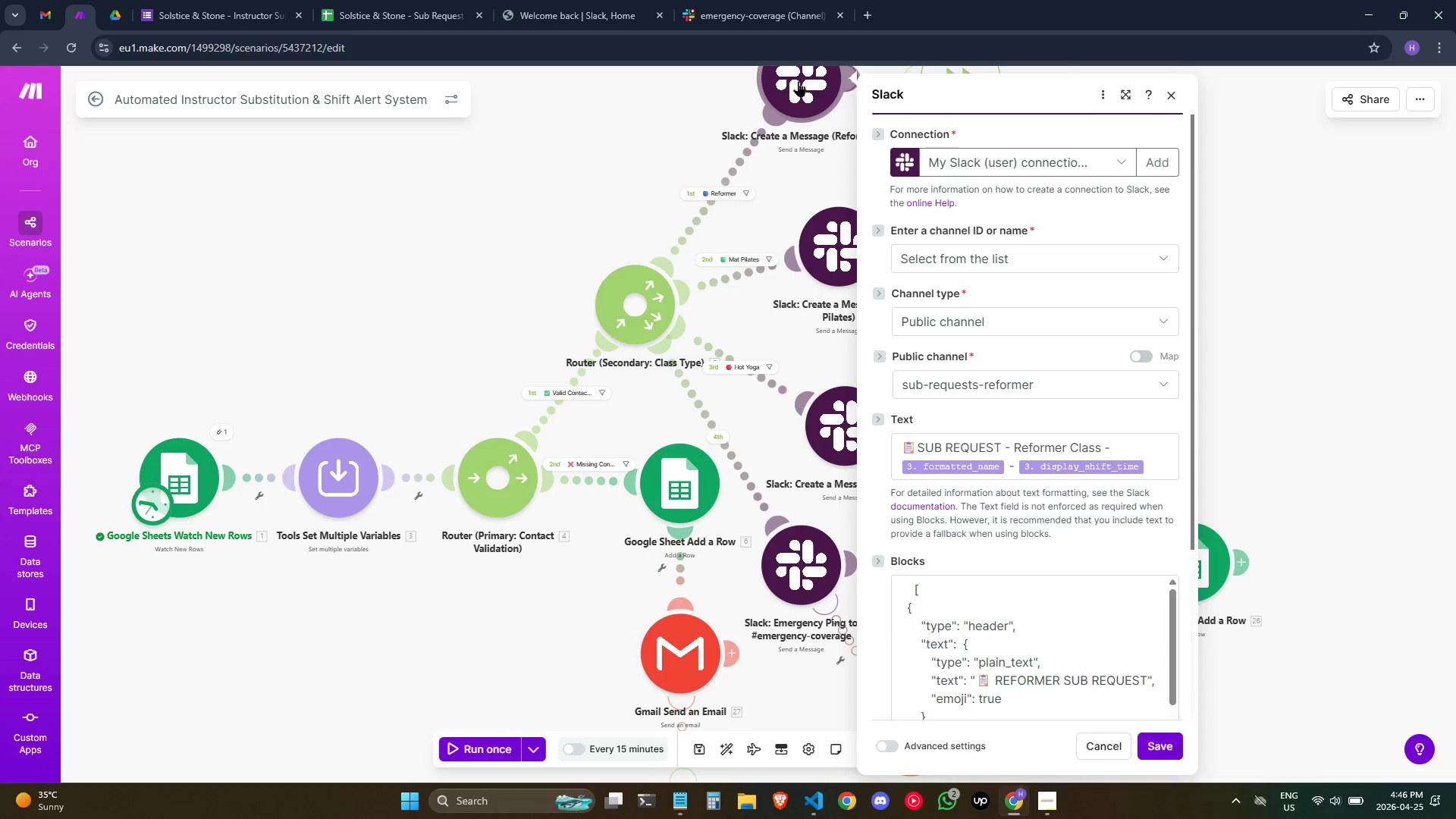 
scroll: coordinate [1010, 610], scroll_direction: down, amount: 6.0
 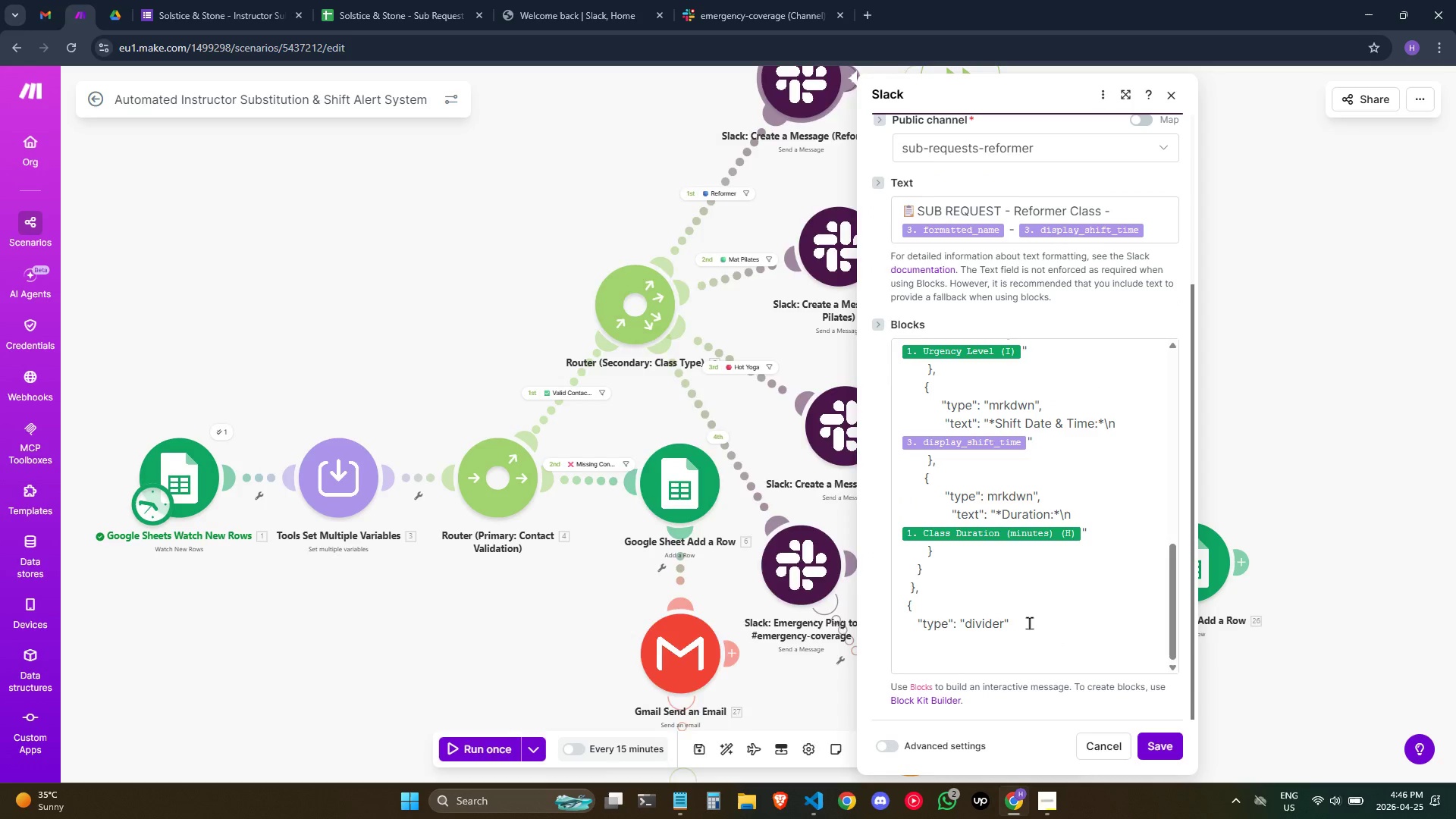 
left_click([1029, 623])
 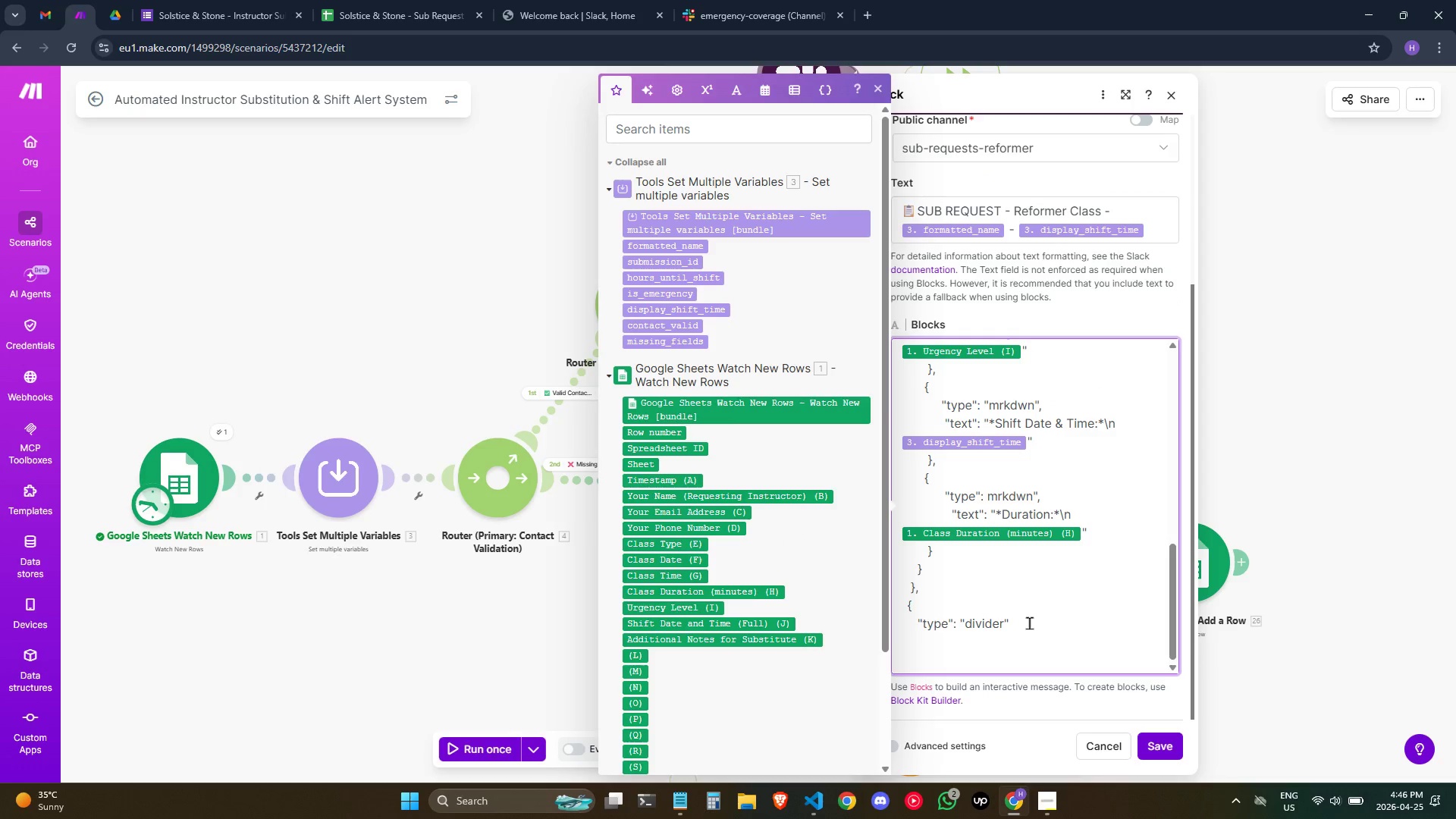 
key(Enter)
 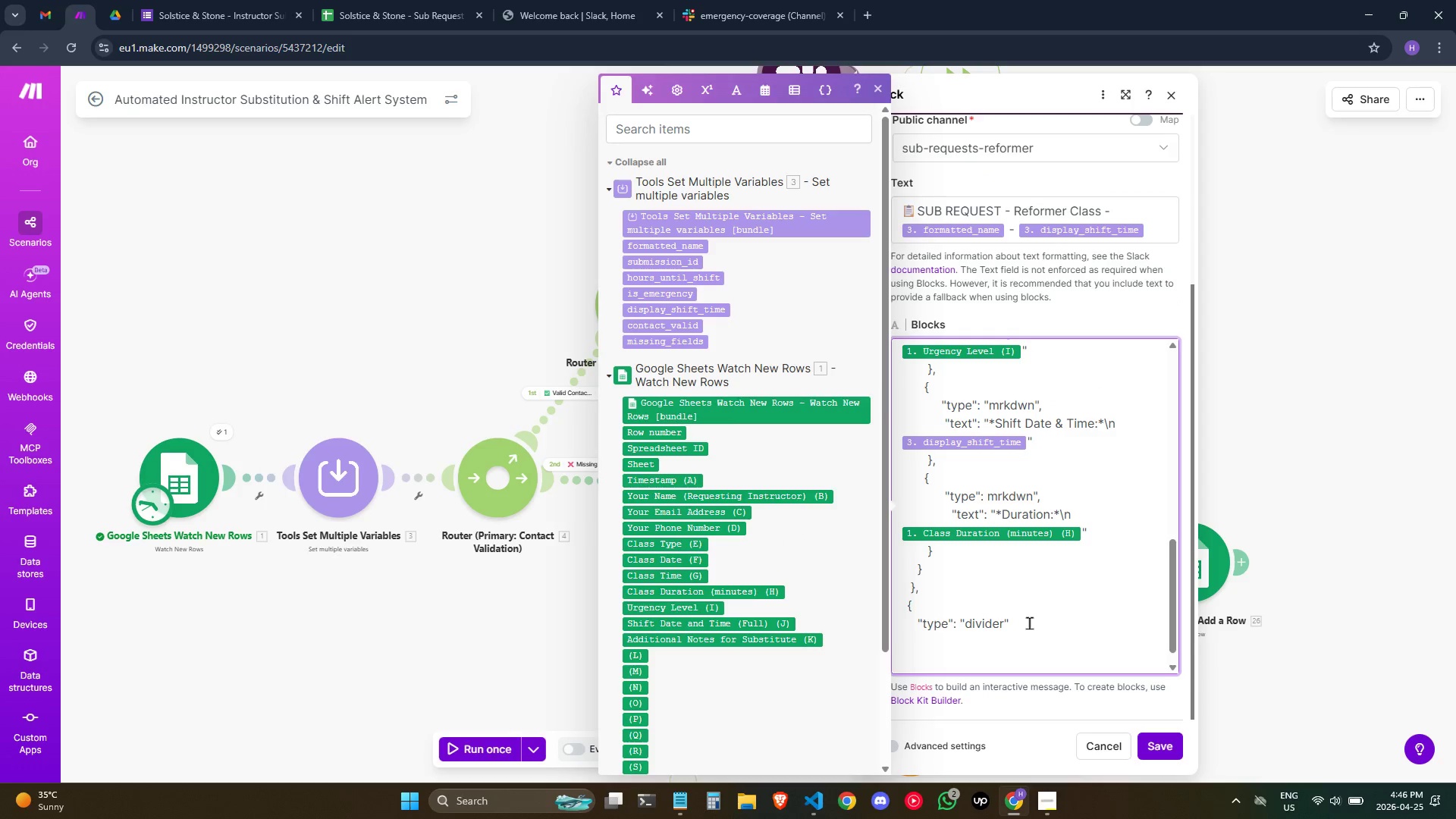 
hold_key(key=Space, duration=0.52)
 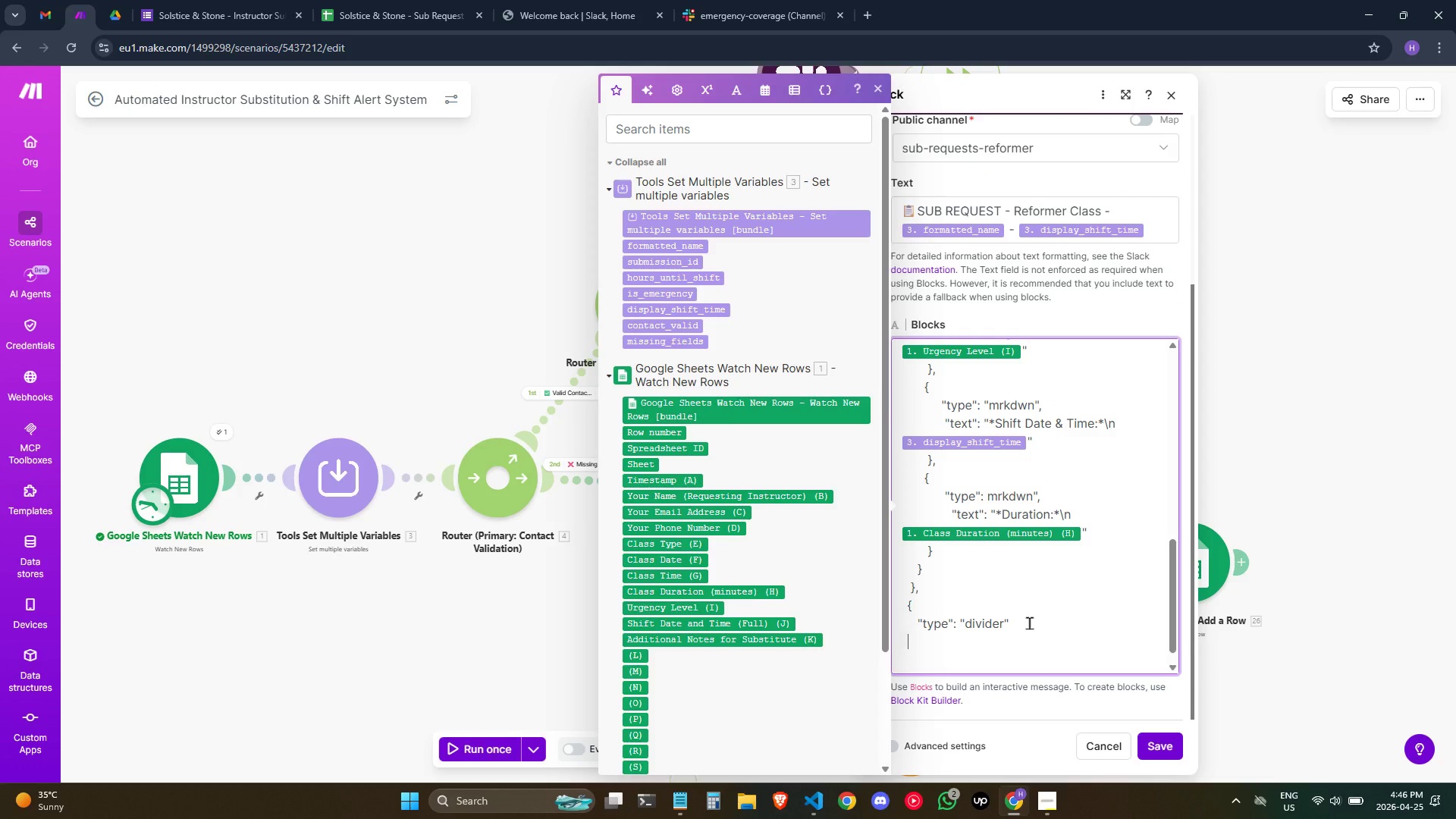 
key(Space)
 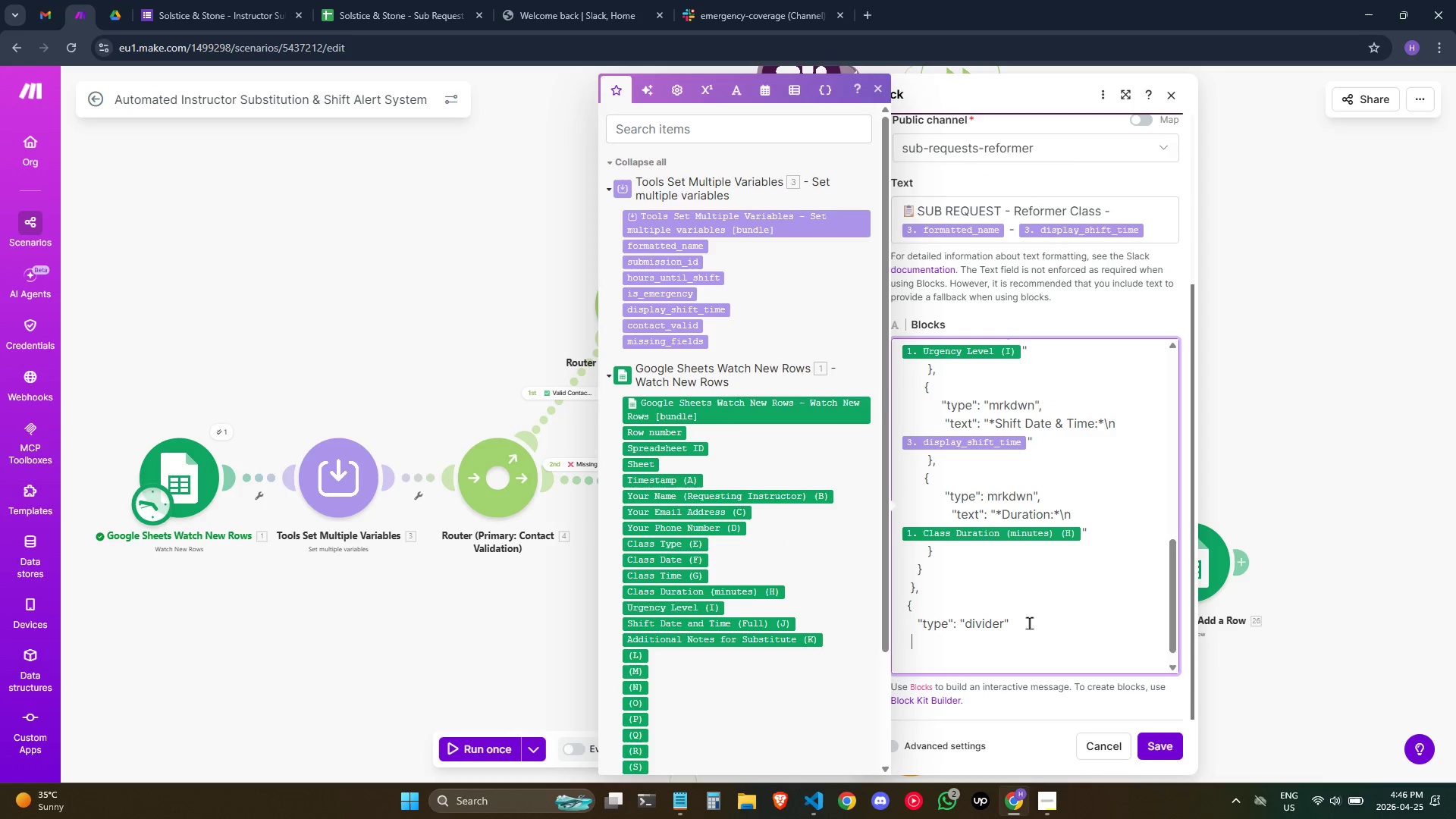 
key(Space)
 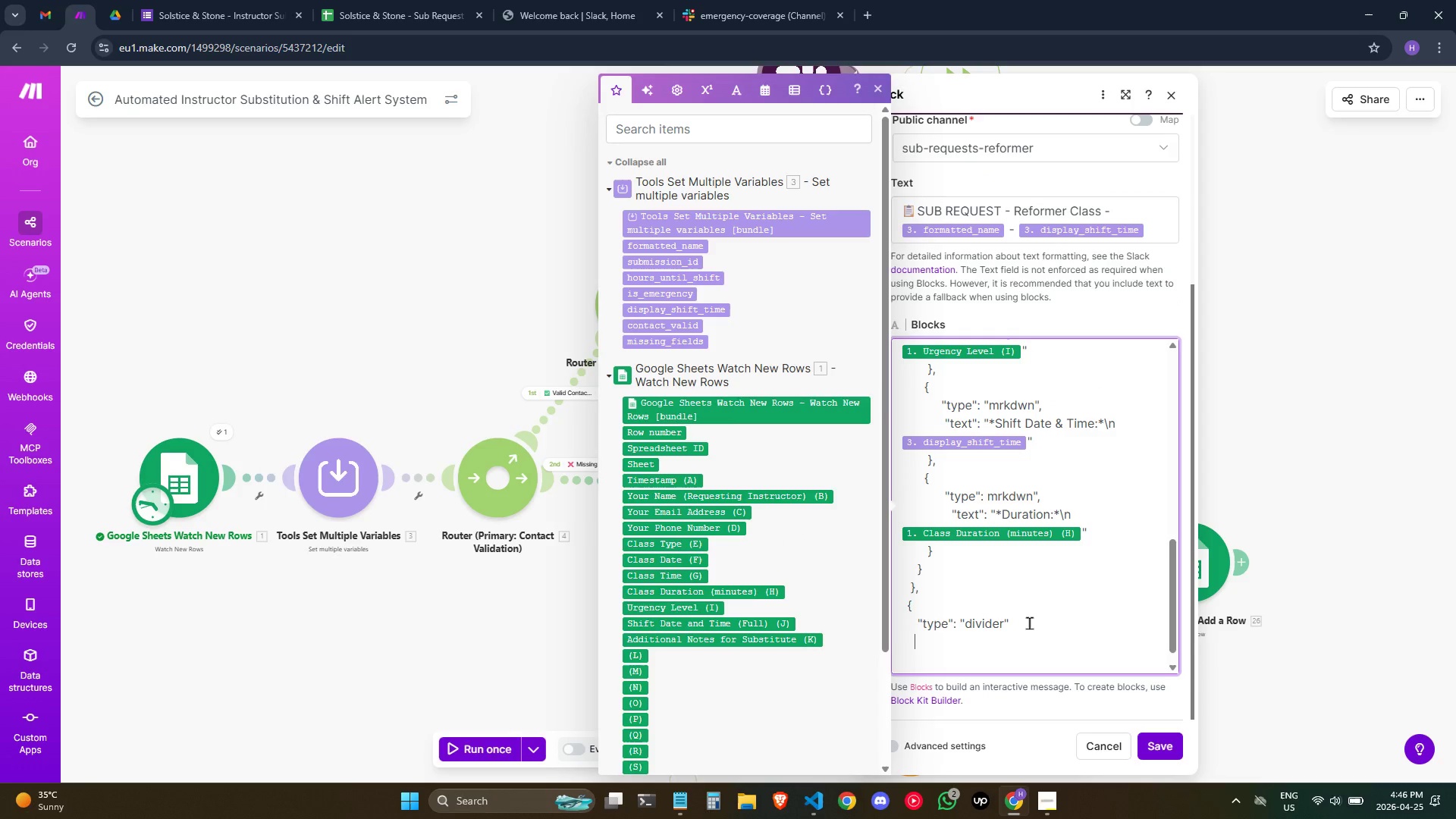 
key(Space)
 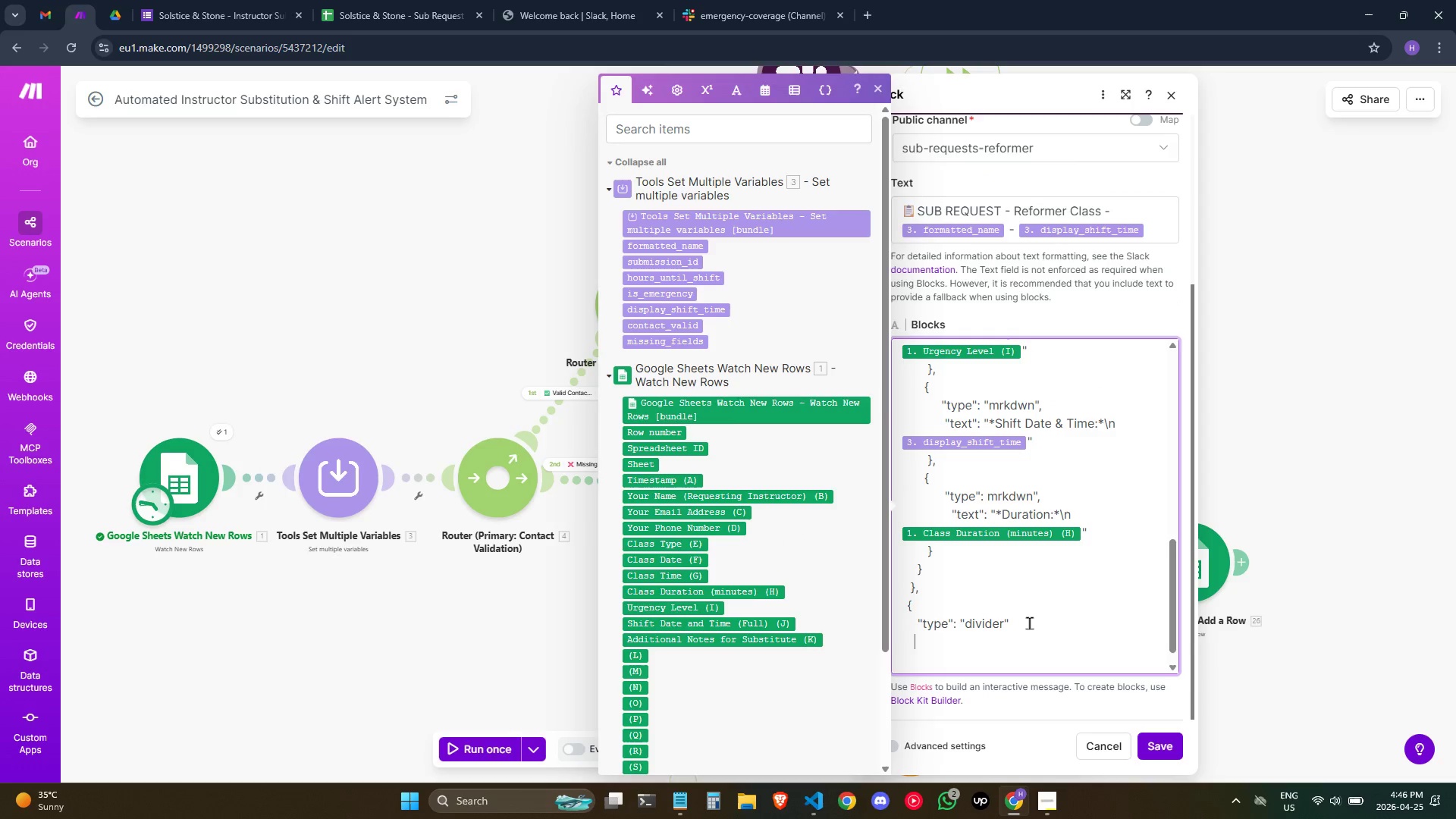 
key(Backspace)
 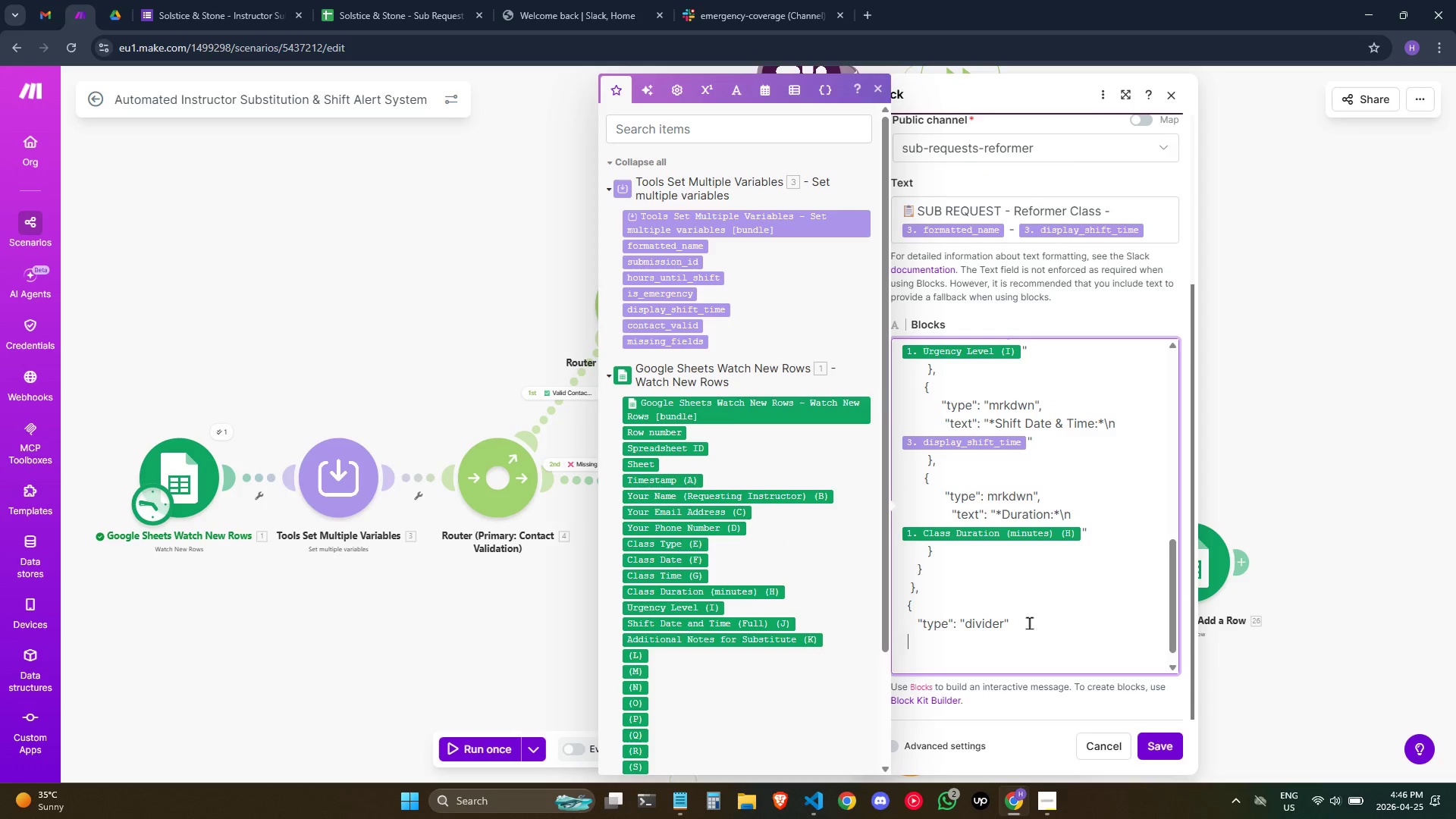 
key(Backspace)
 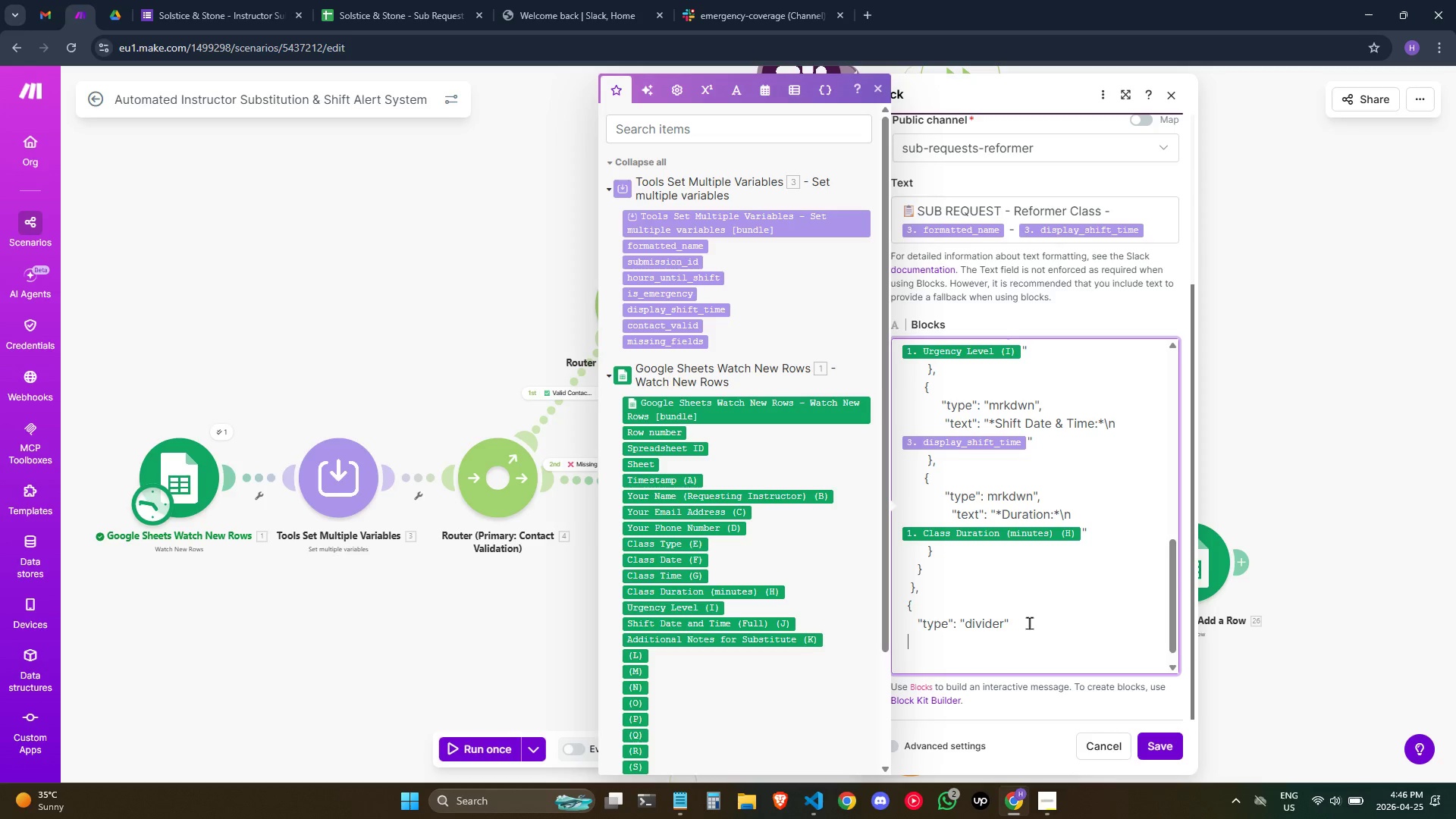 
key(Shift+BracketRight)
 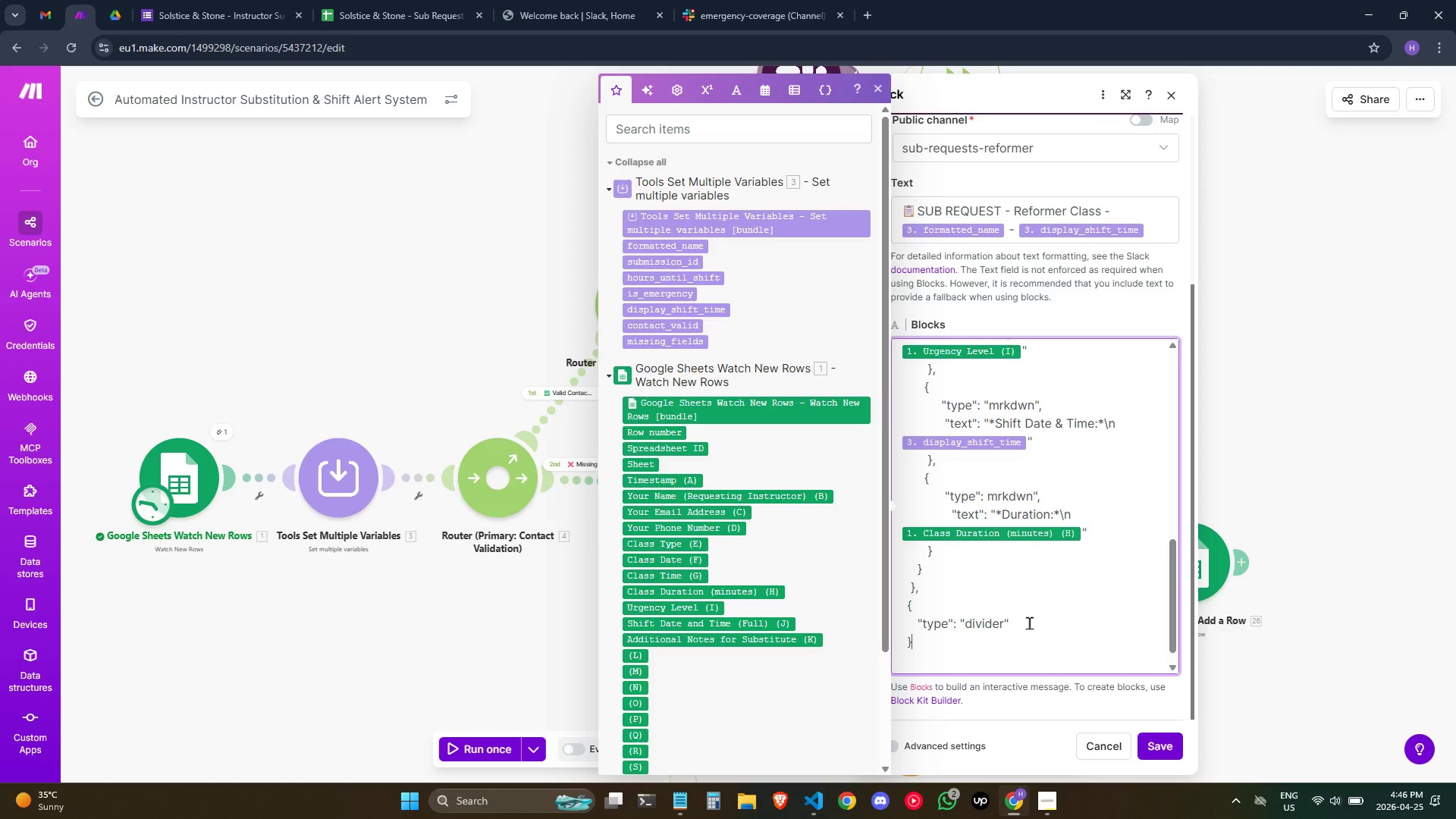 
key(Backspace)
 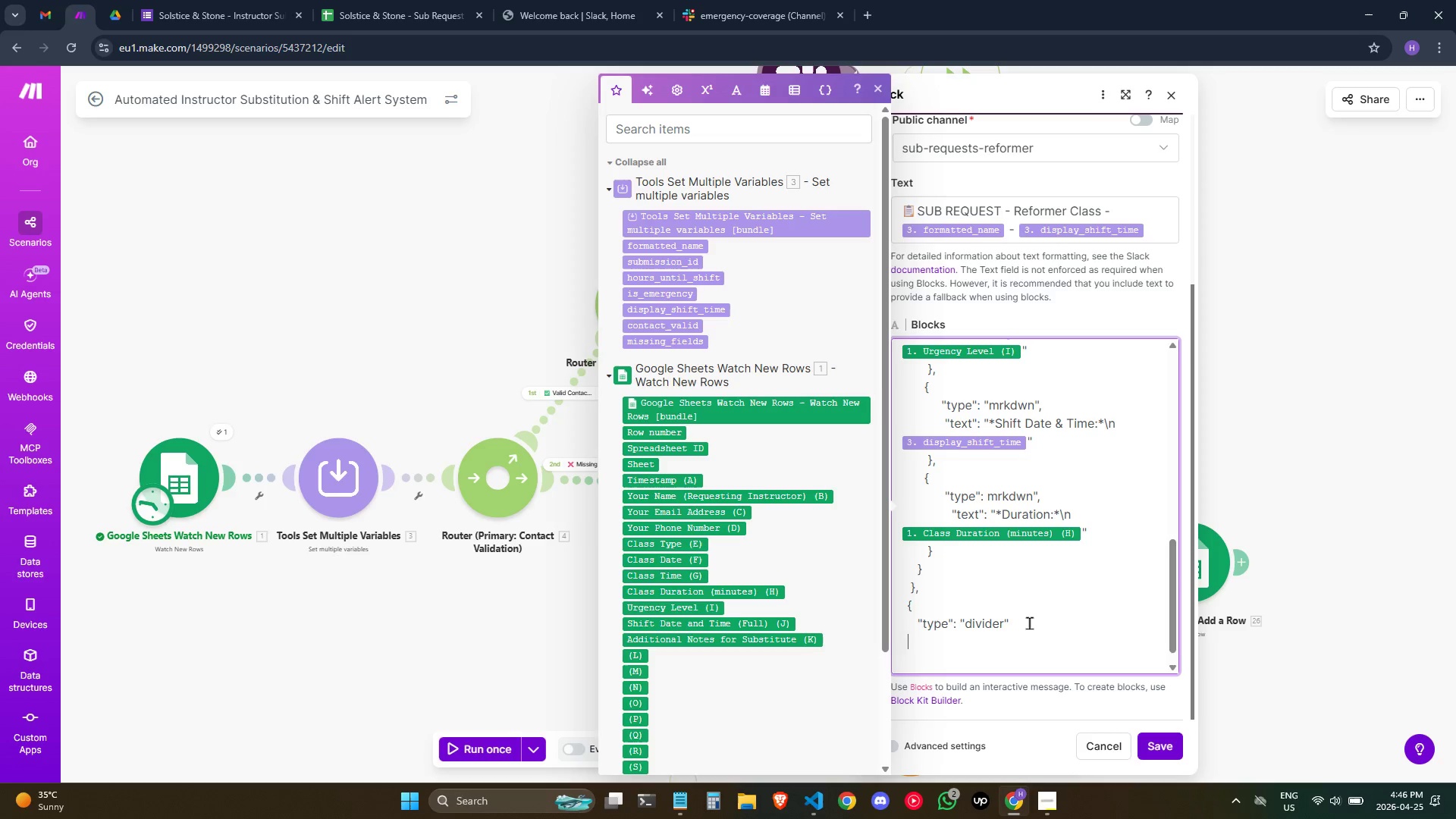 
key(Space)
 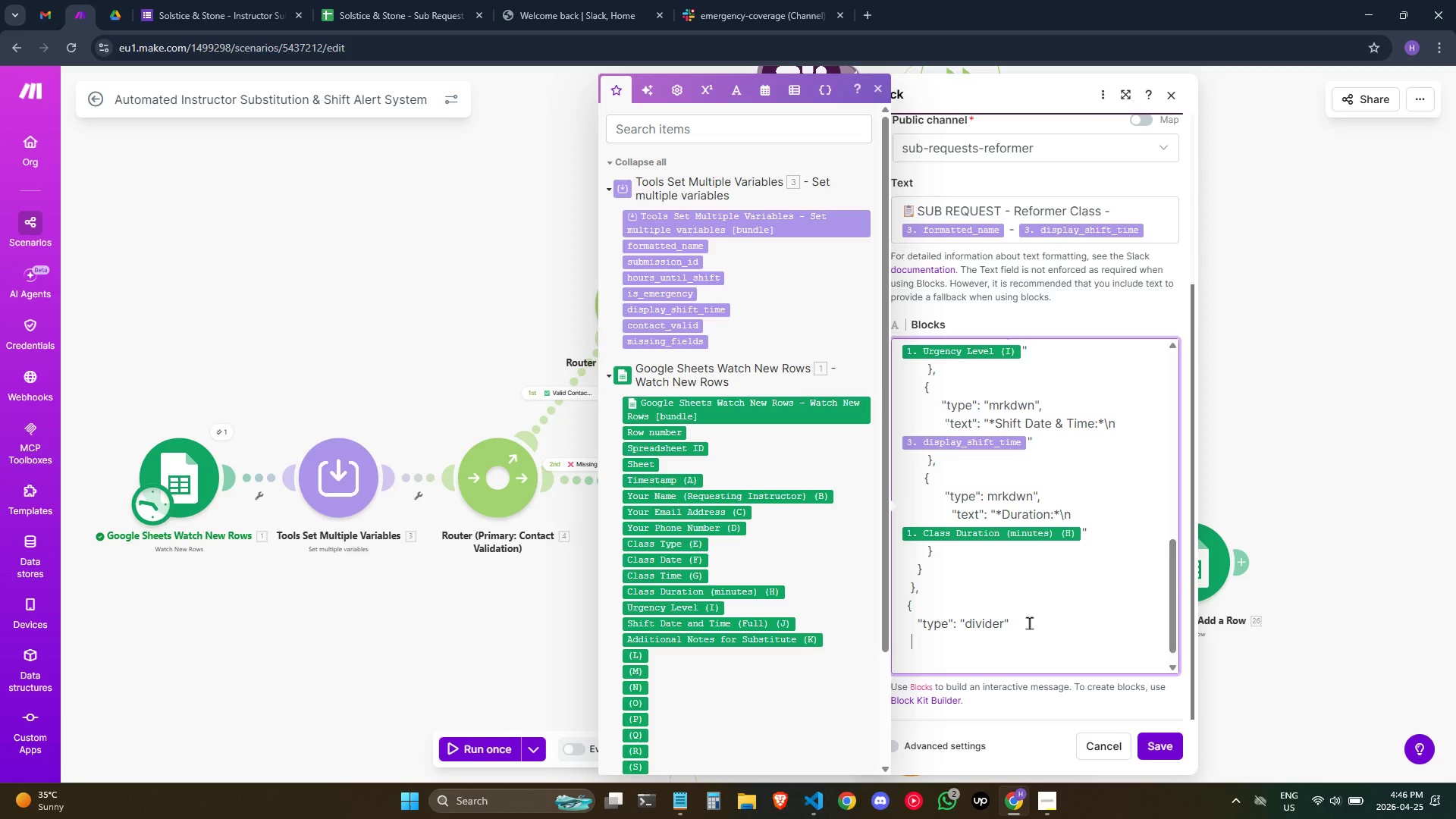 
key(Shift+BracketRight)
 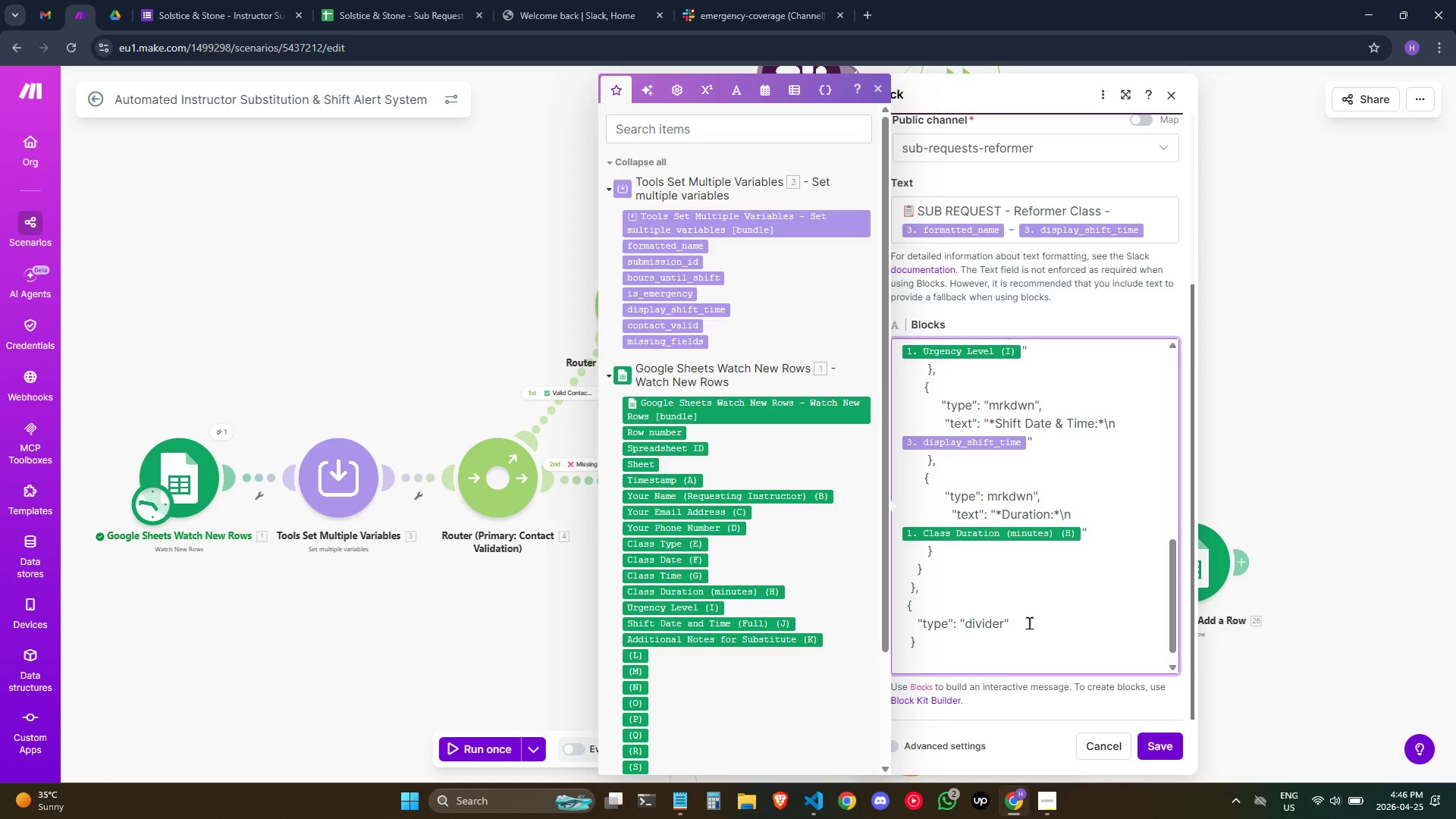 
key(Enter)
 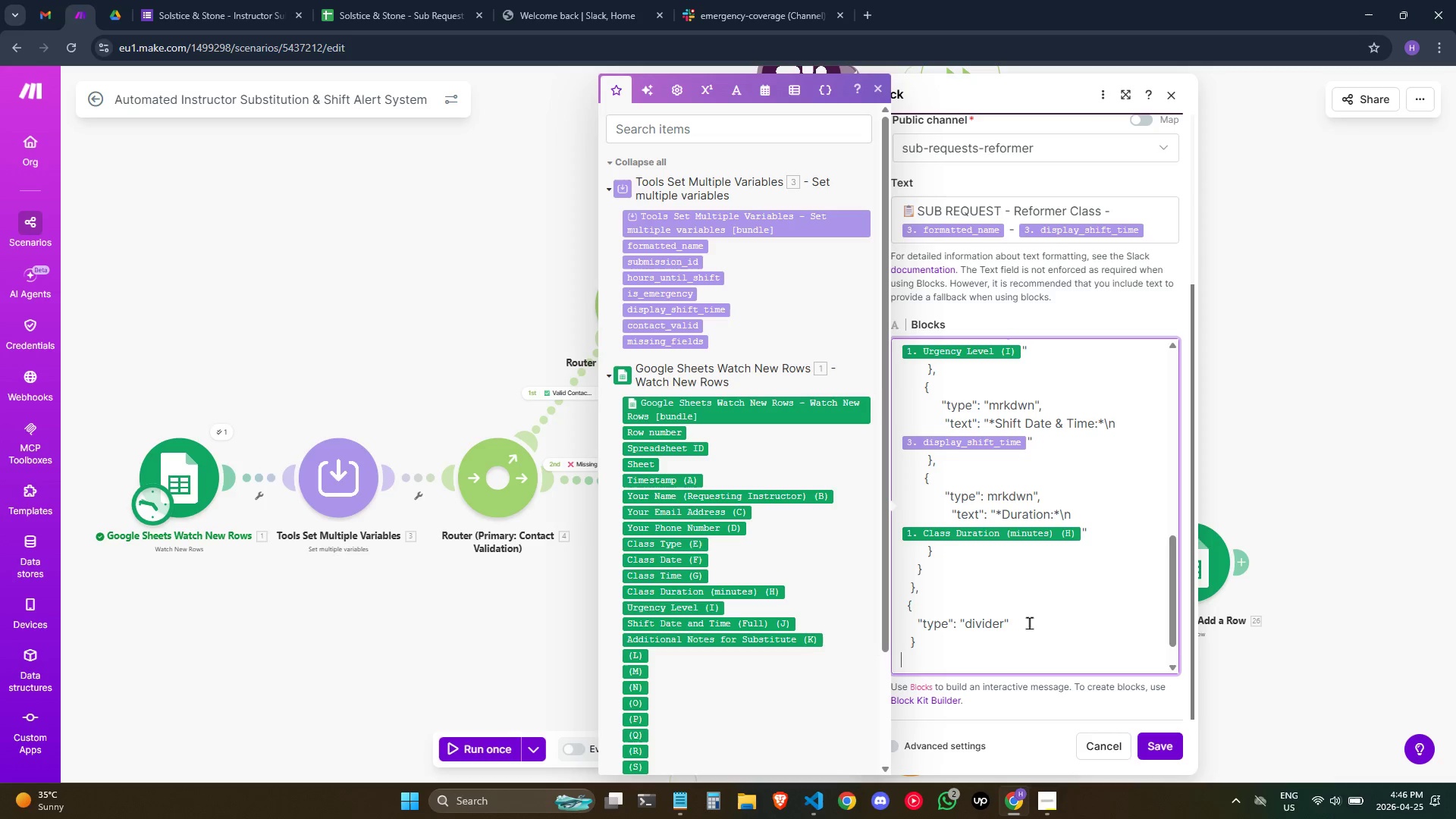 
key(Space)
 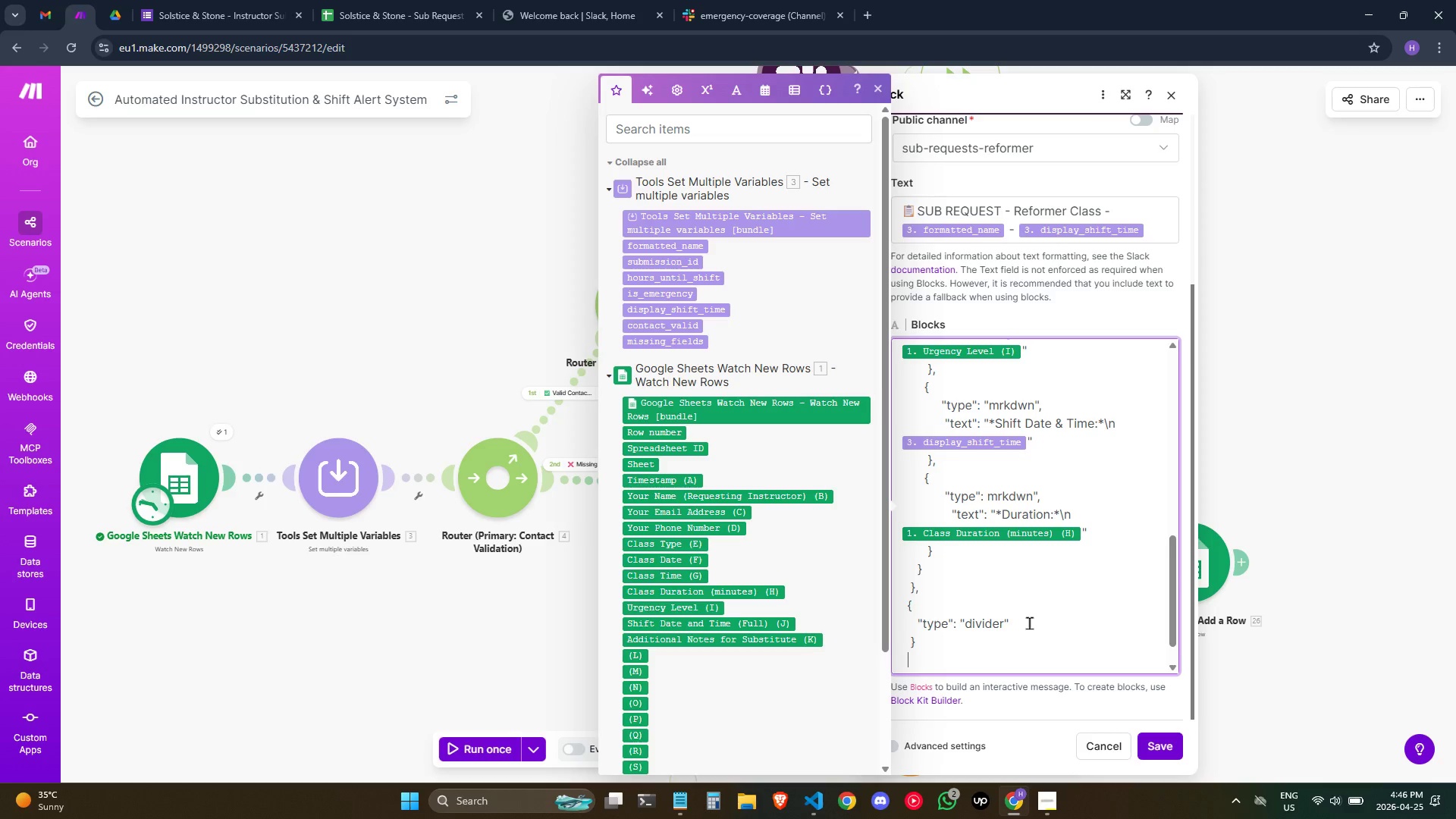 
key(Space)
 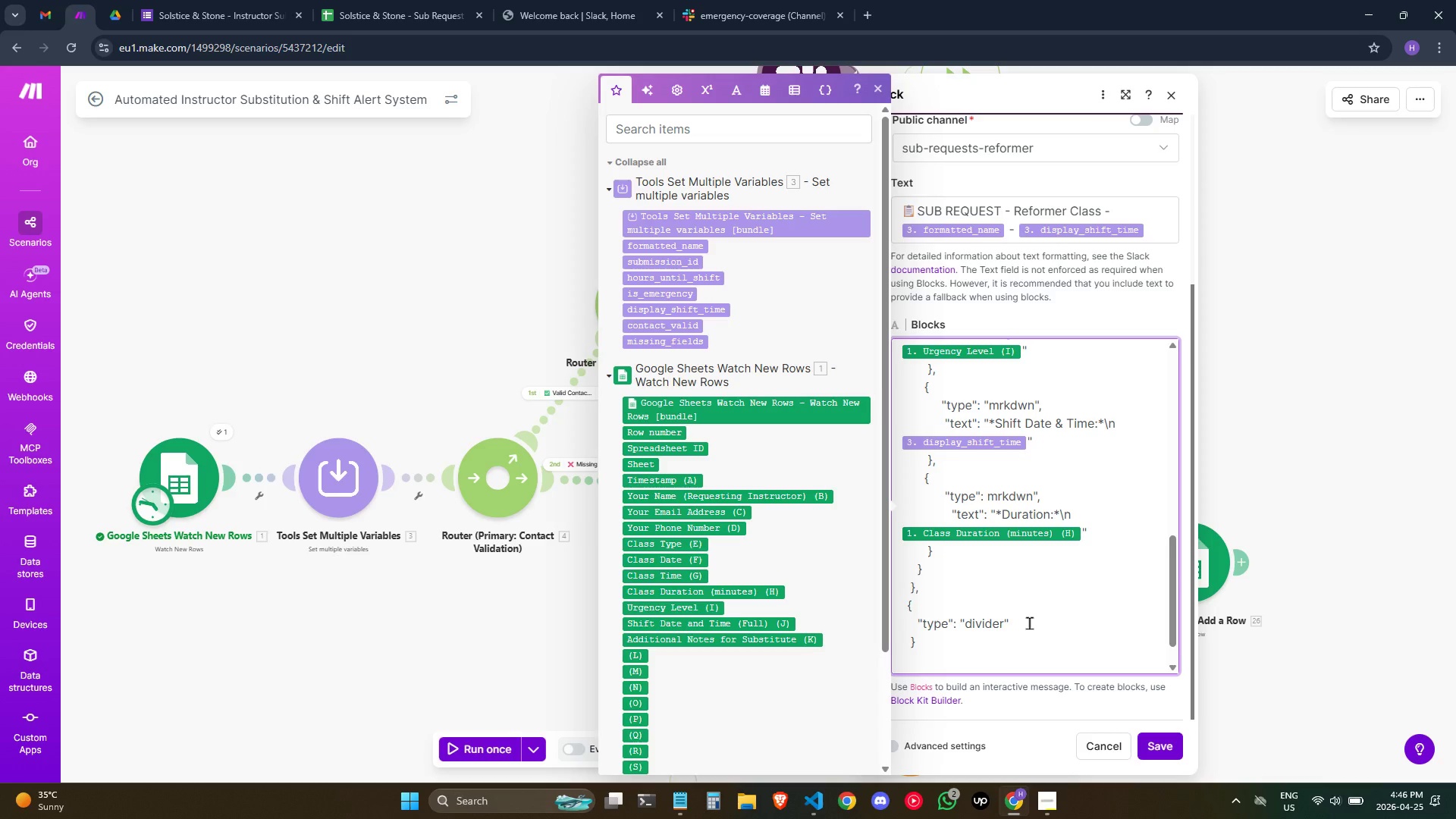 
key(Shift+ShiftRight)
 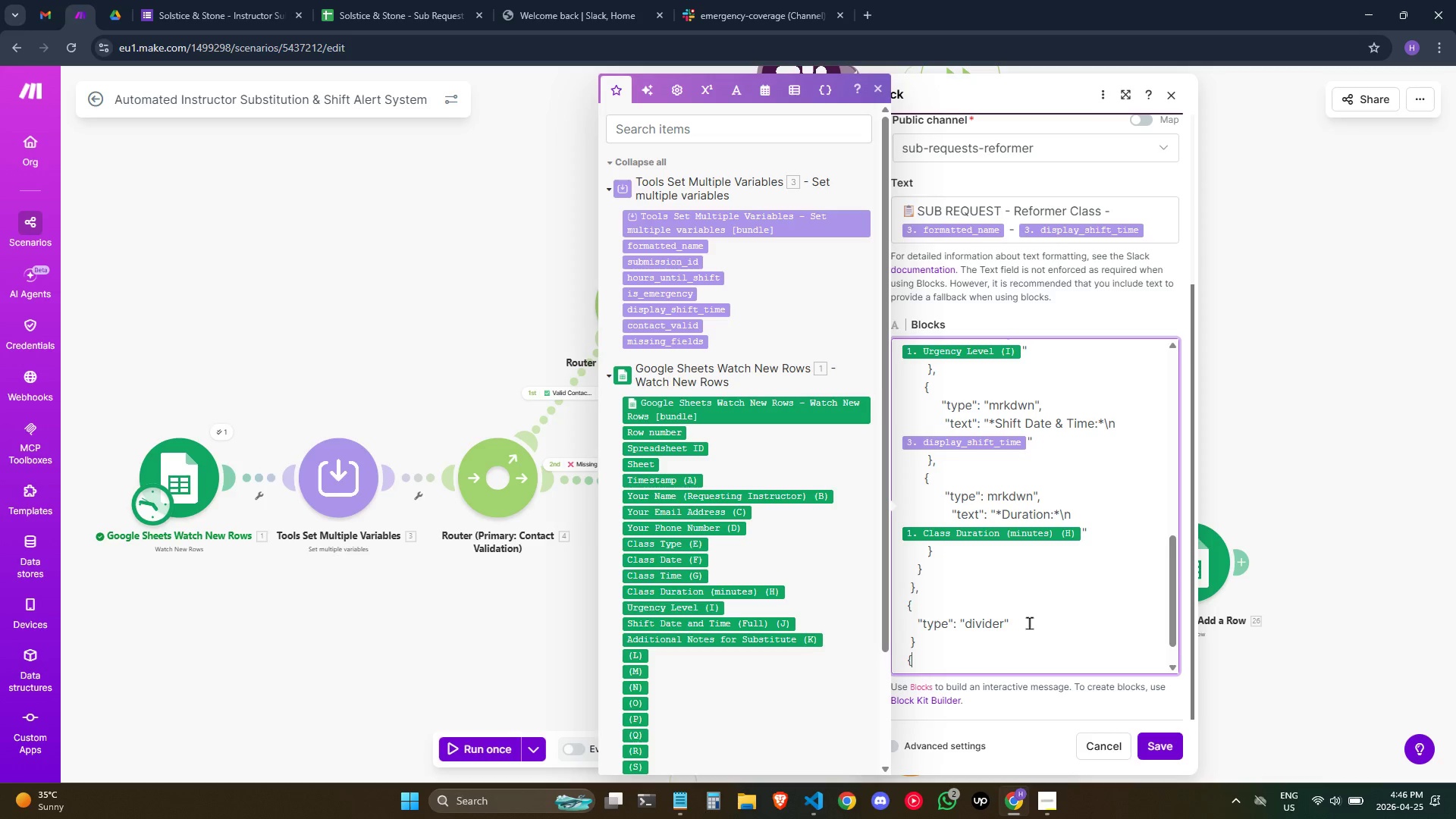 
key(Shift+BracketLeft)
 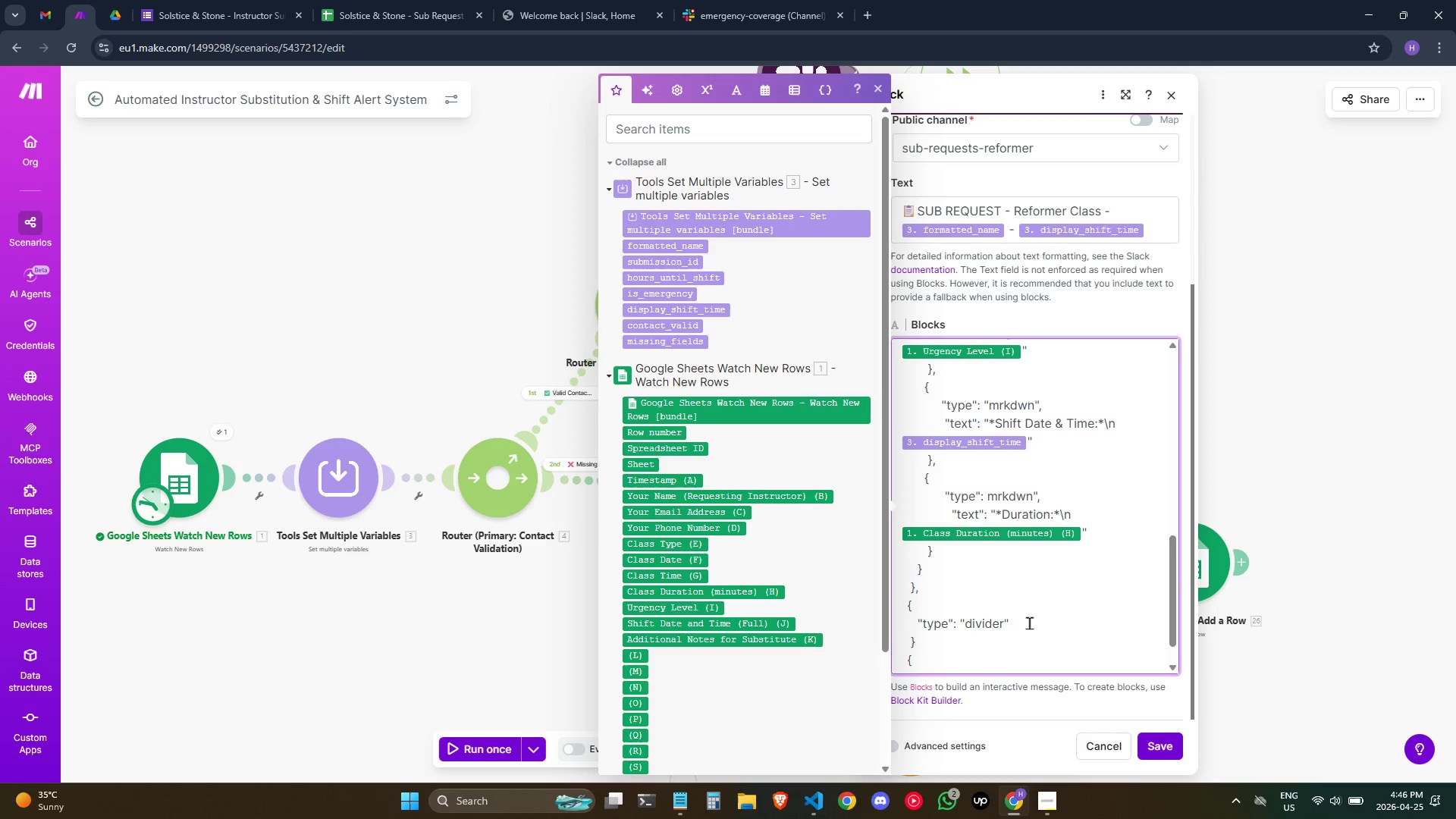 
key(ArrowUp)
 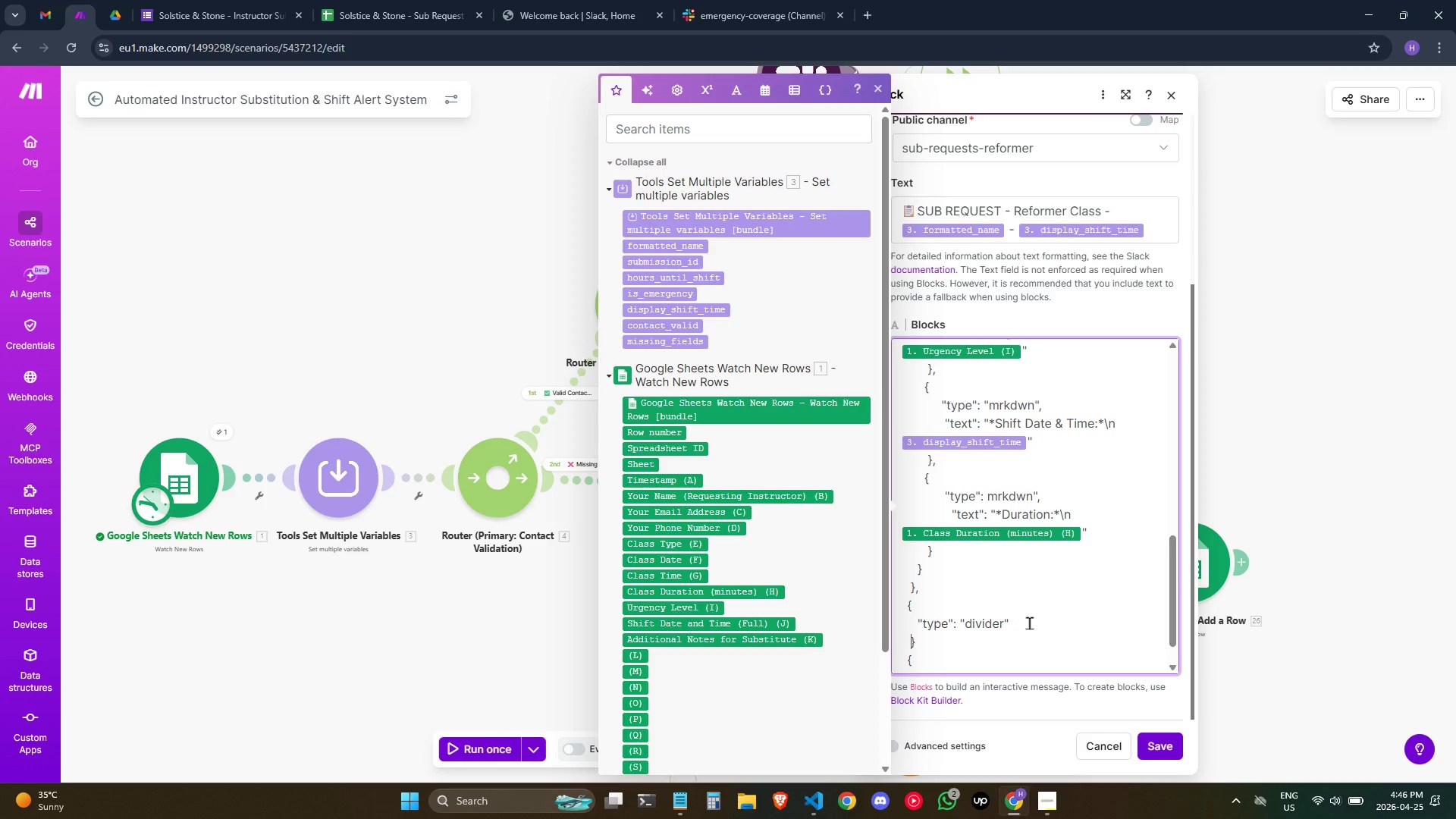 
key(ArrowRight)
 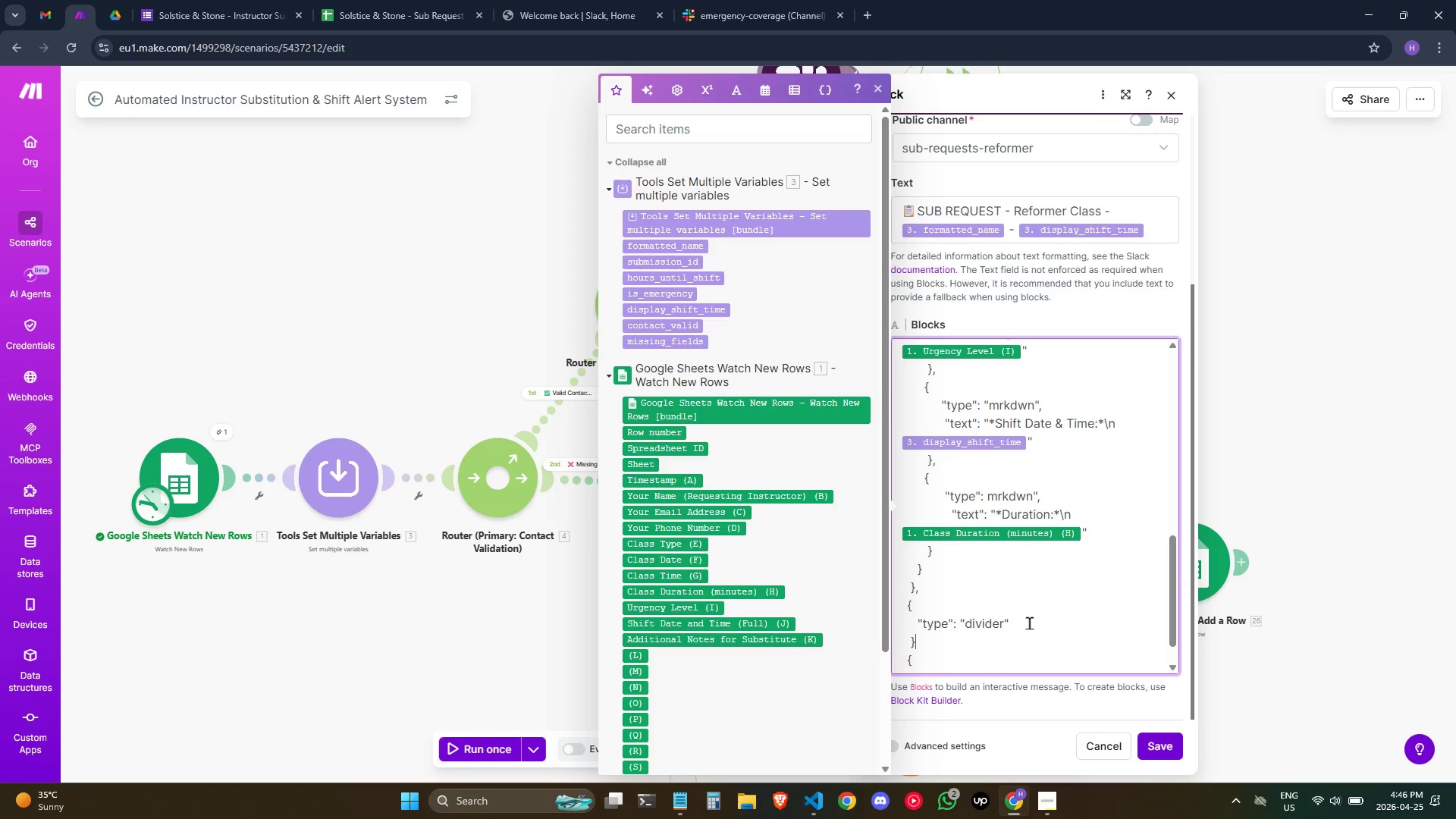 
key(Comma)
 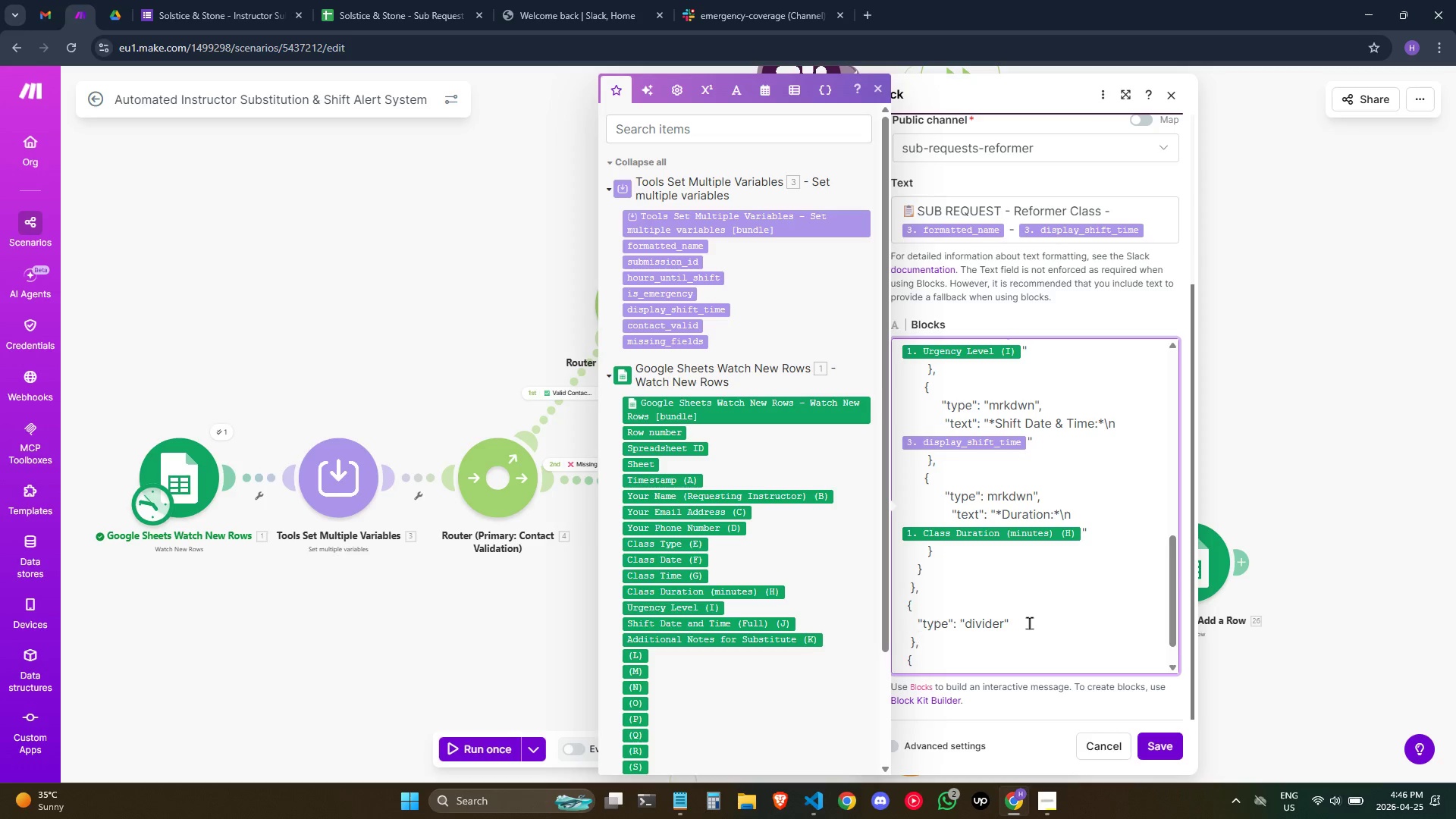 
key(ArrowDown)
 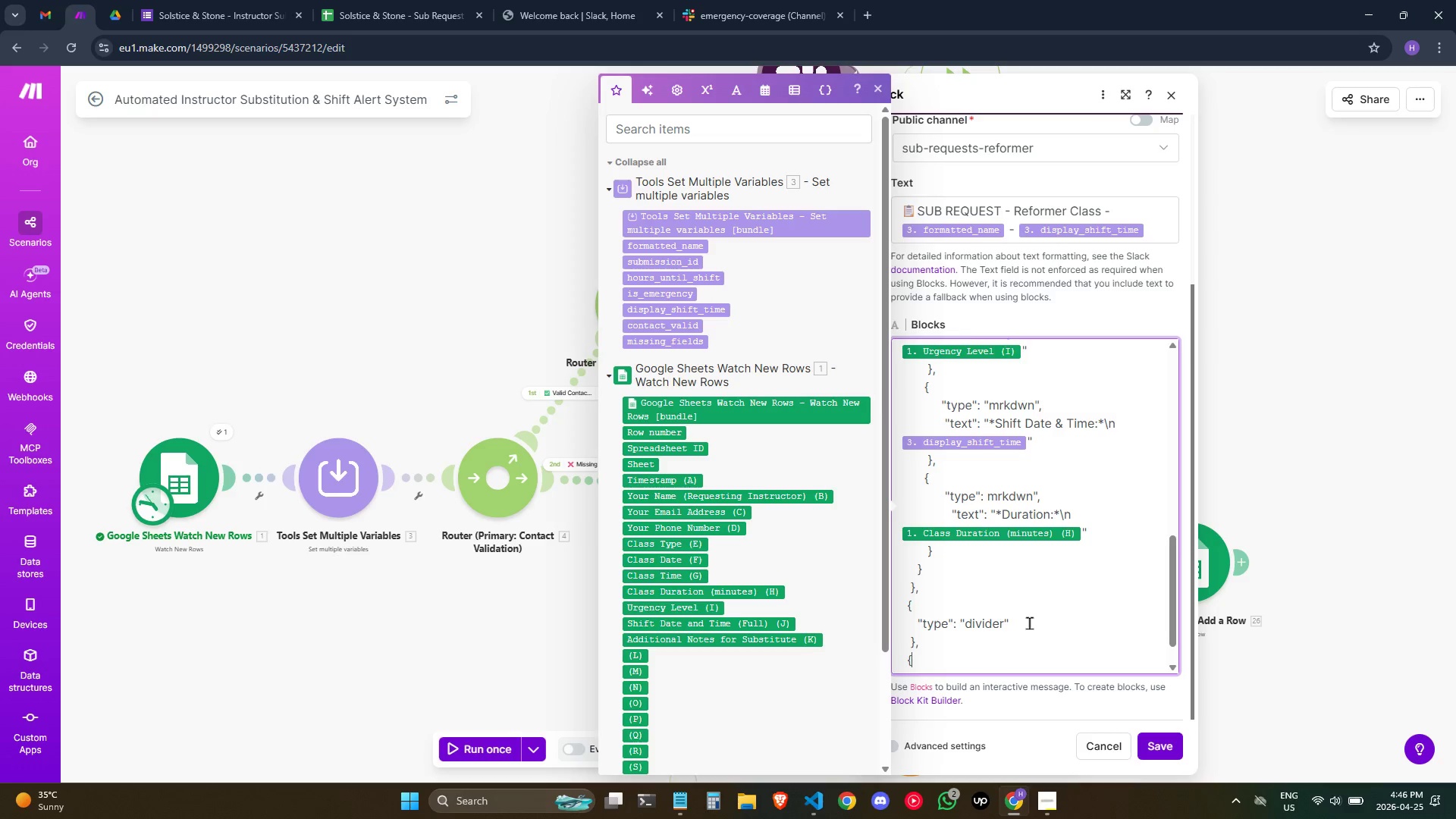 
key(ArrowDown)
 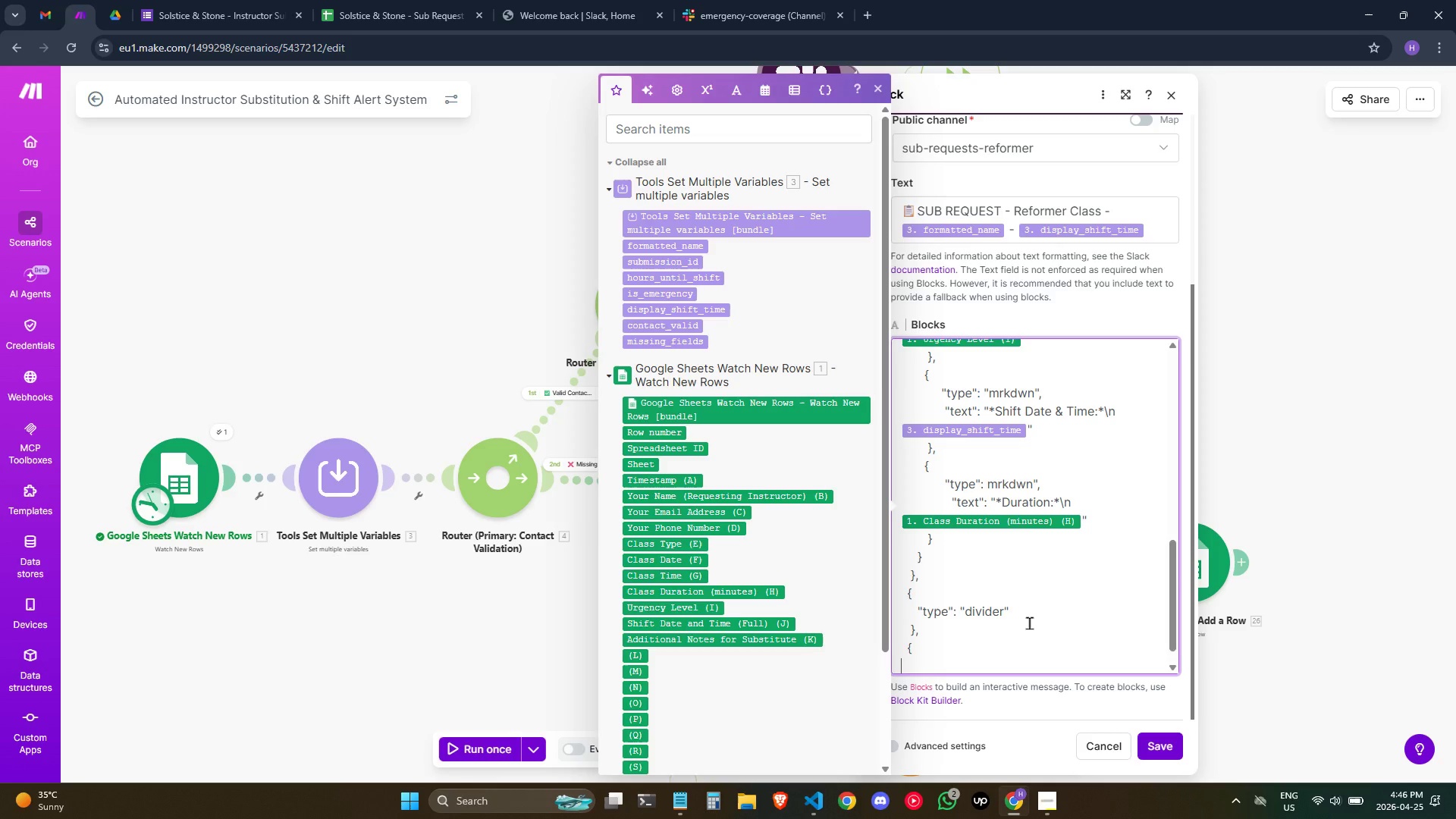 
hold_key(key=Space, duration=0.61)
 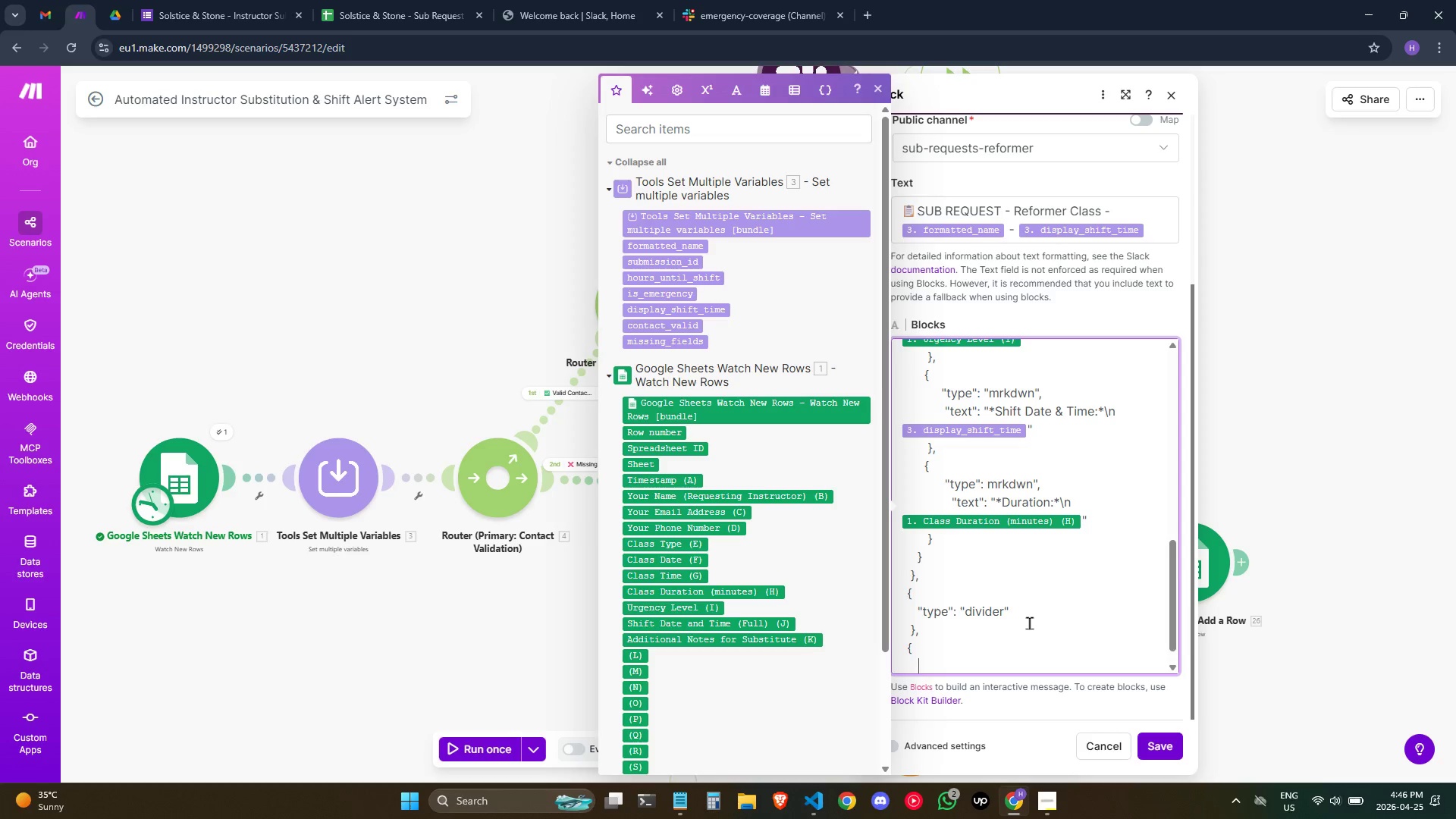 
type( "type": section")
 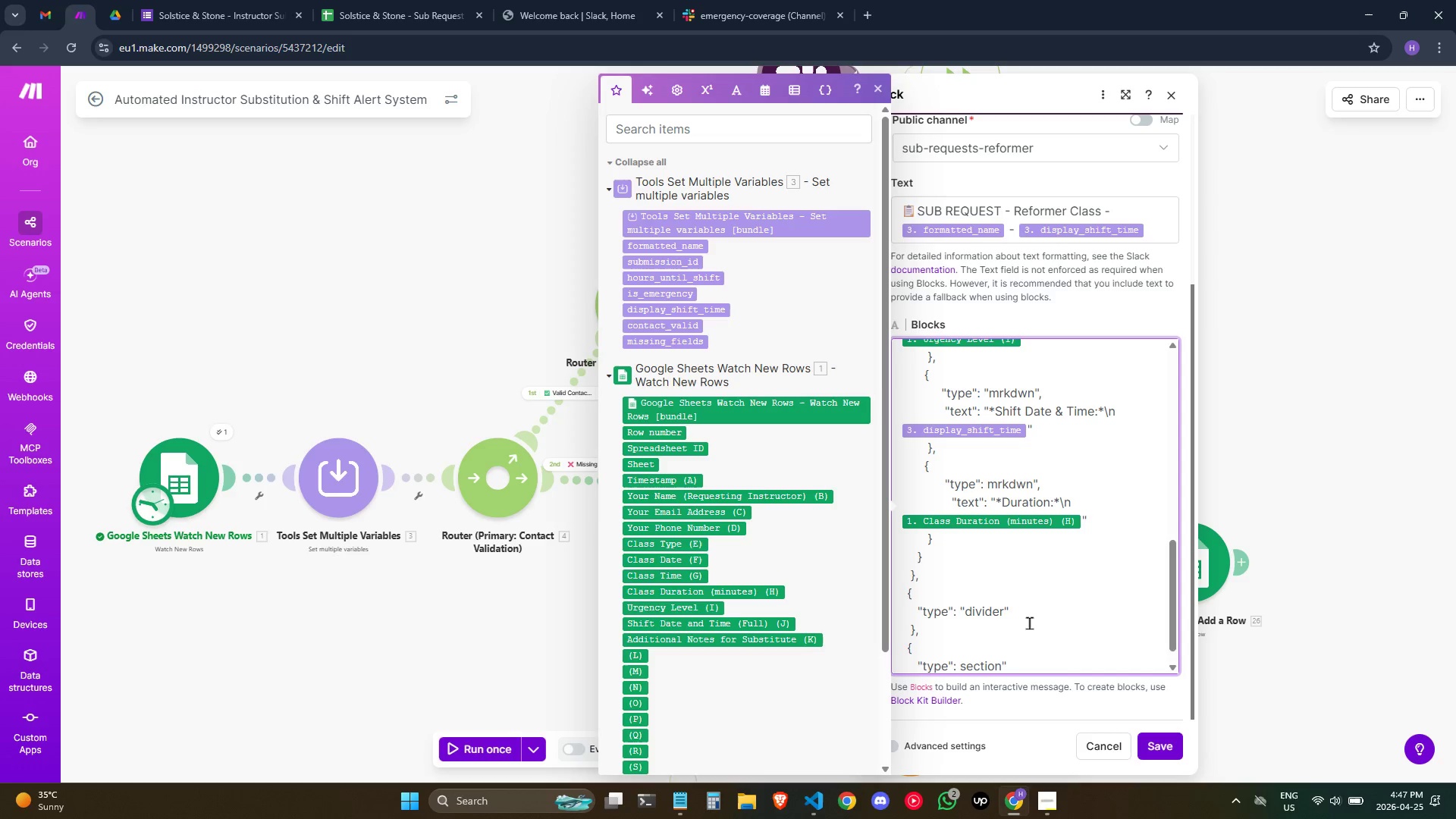 
hold_key(key=ArrowLeft, duration=0.72)
 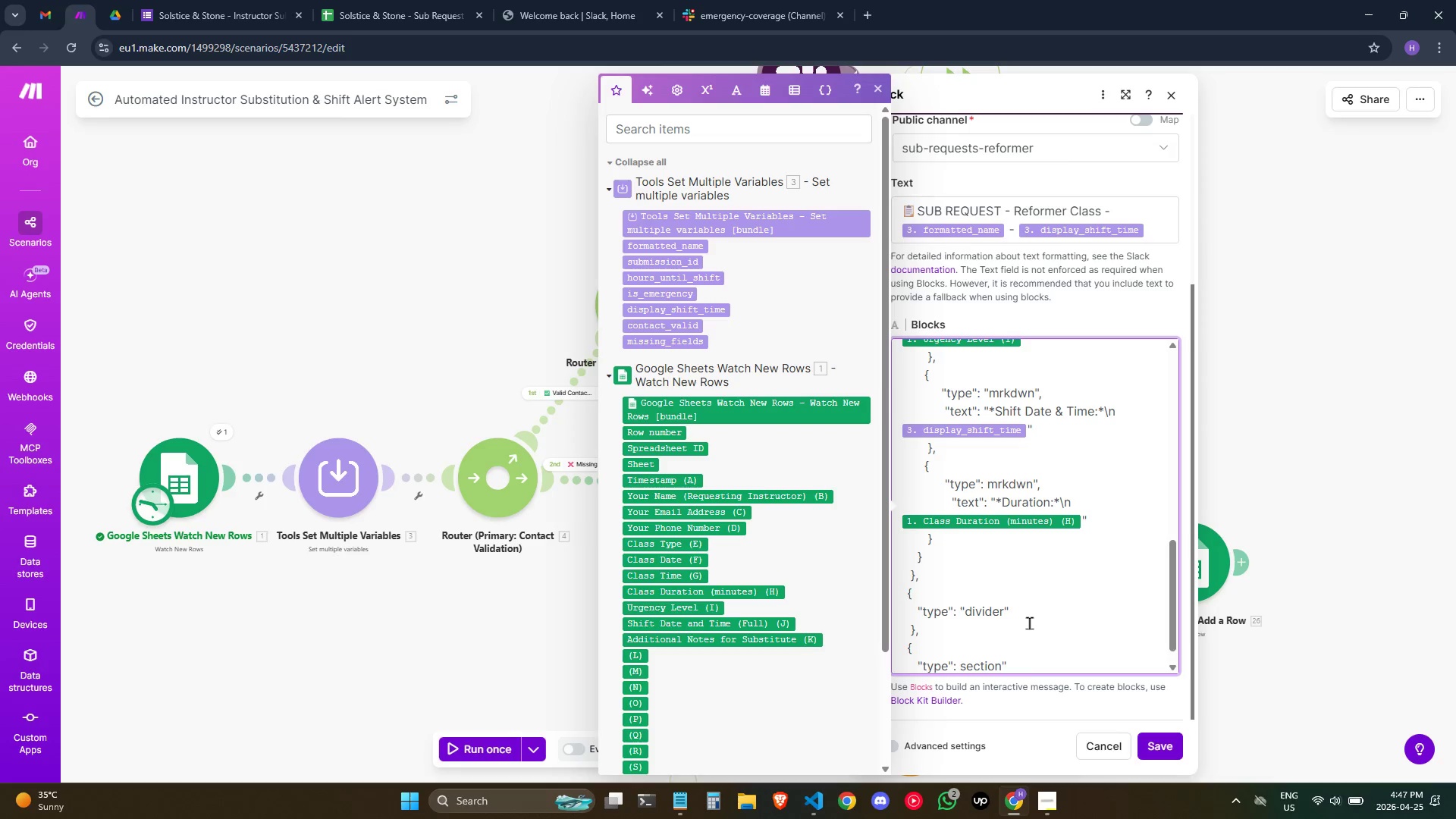 
key(Shift+ShiftRight)
 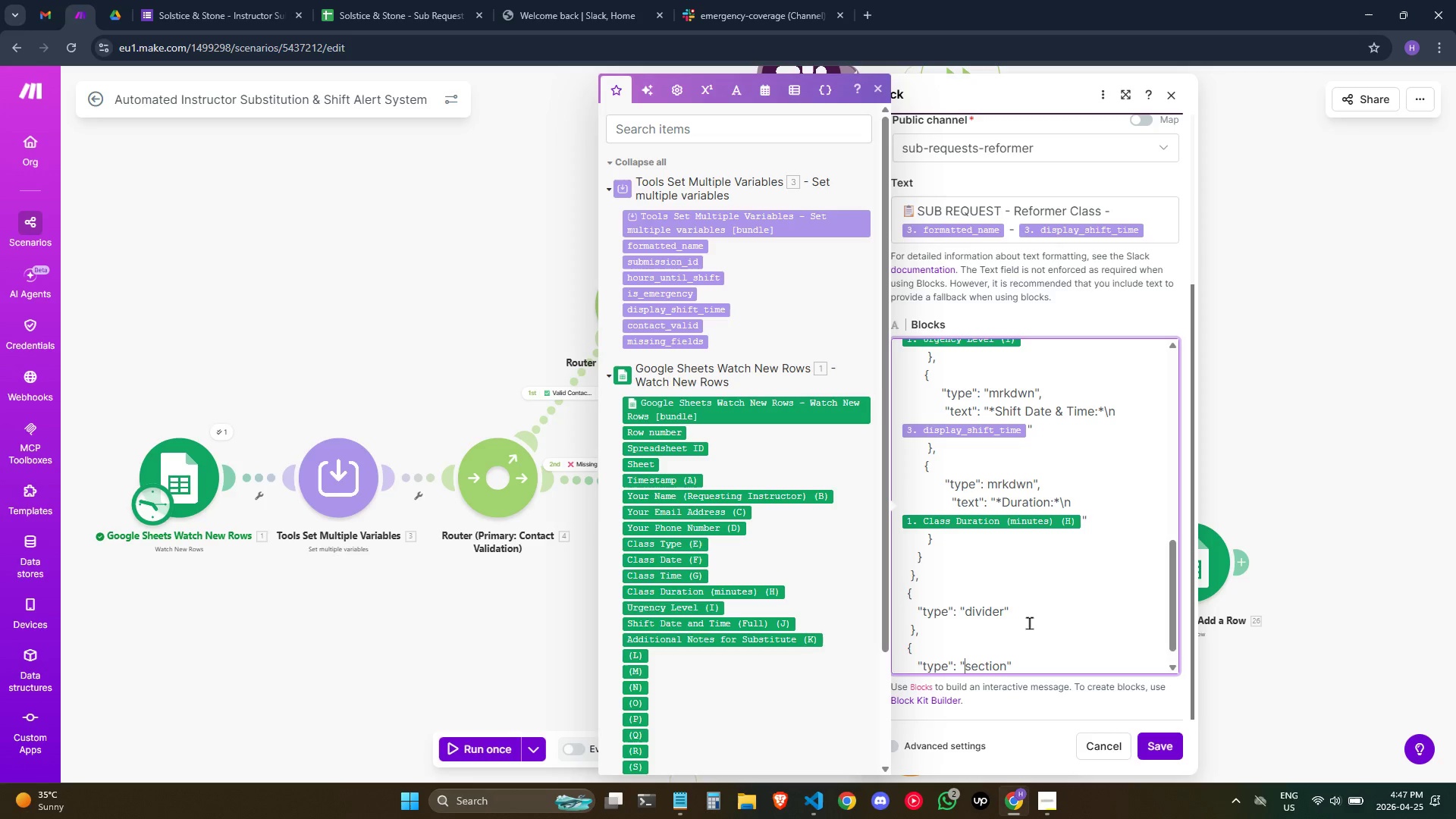 
key(Shift+Quote)
 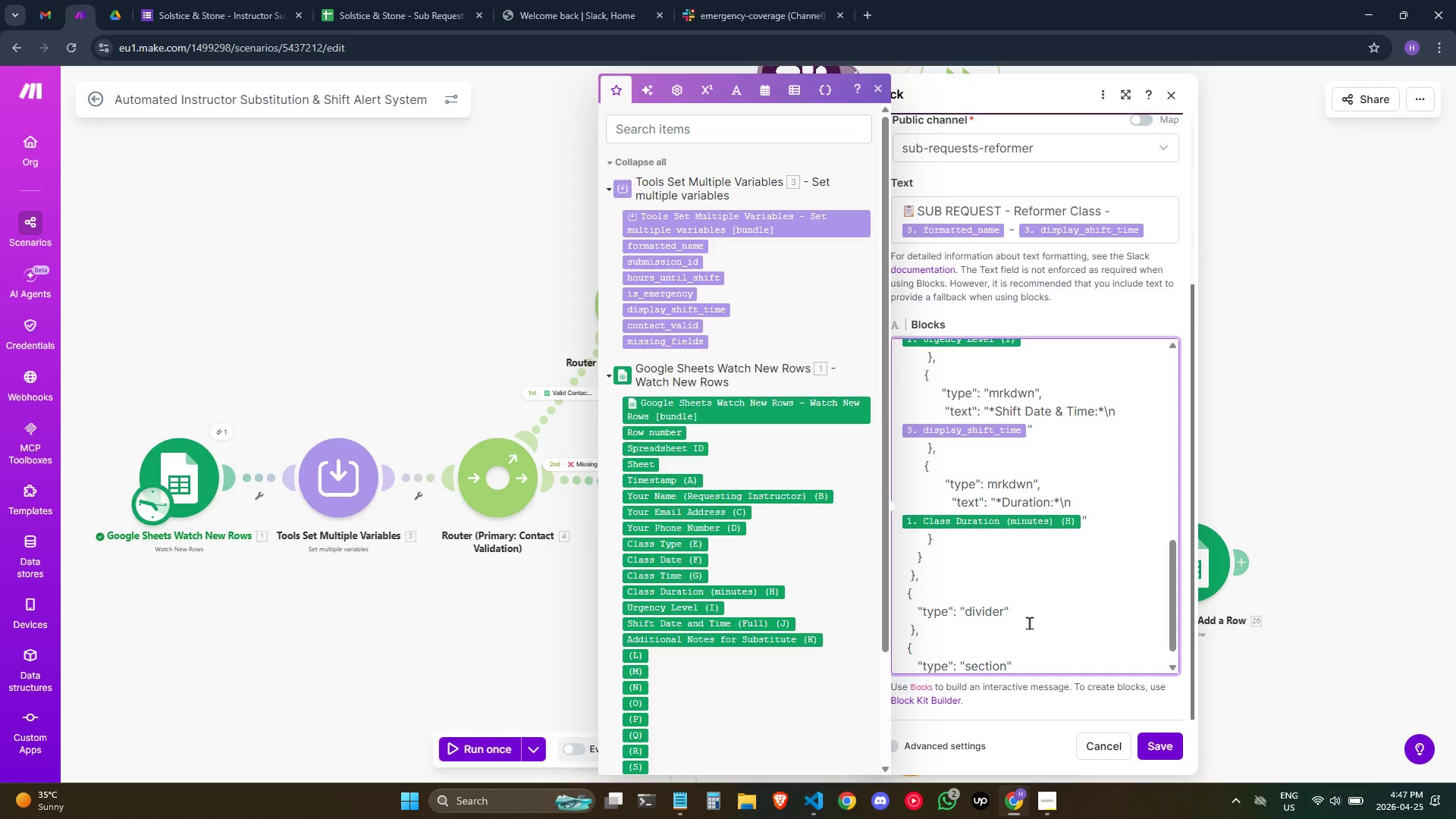 
hold_key(key=ArrowRight, duration=0.7)
 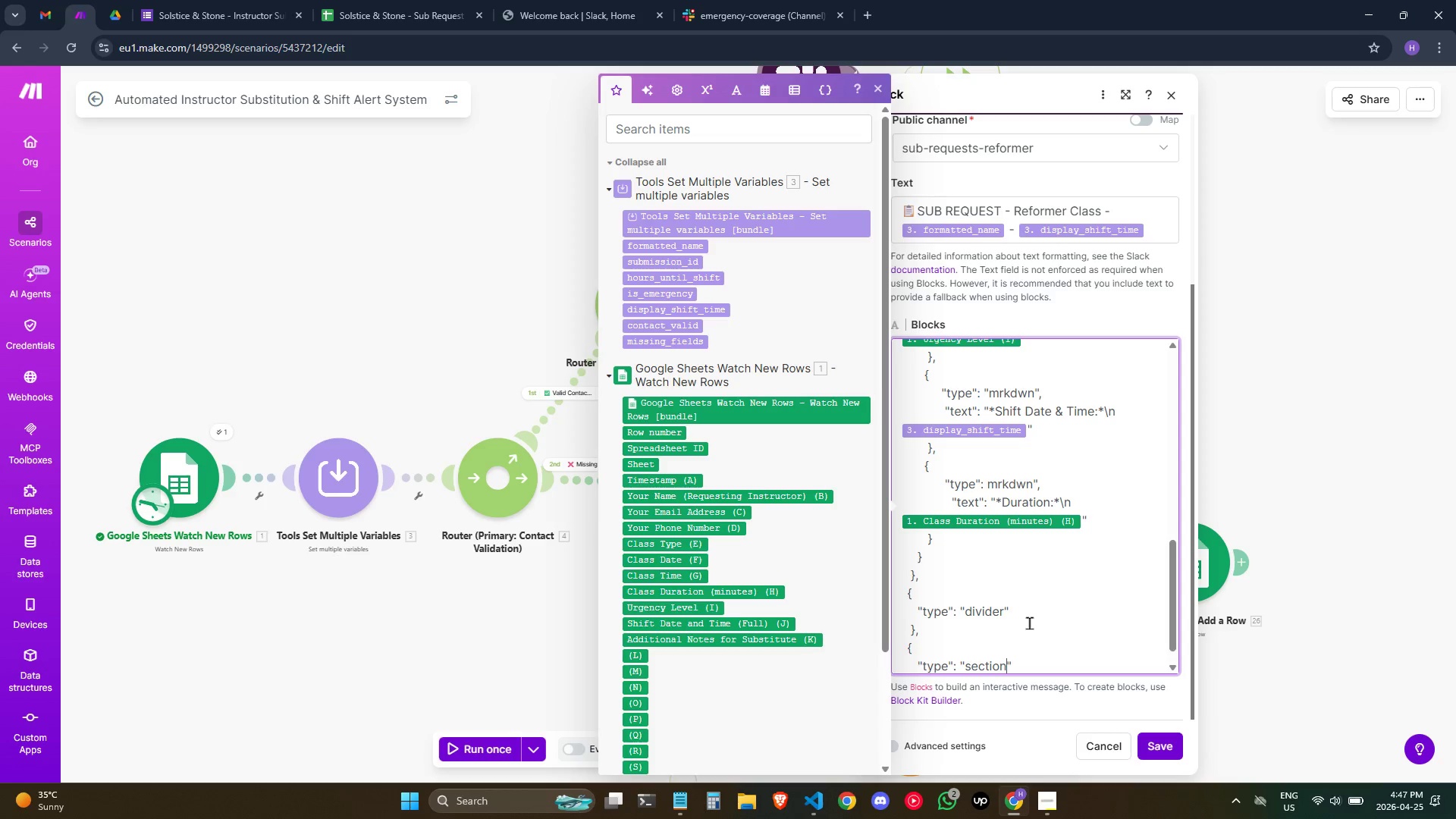 
key(ArrowRight)
 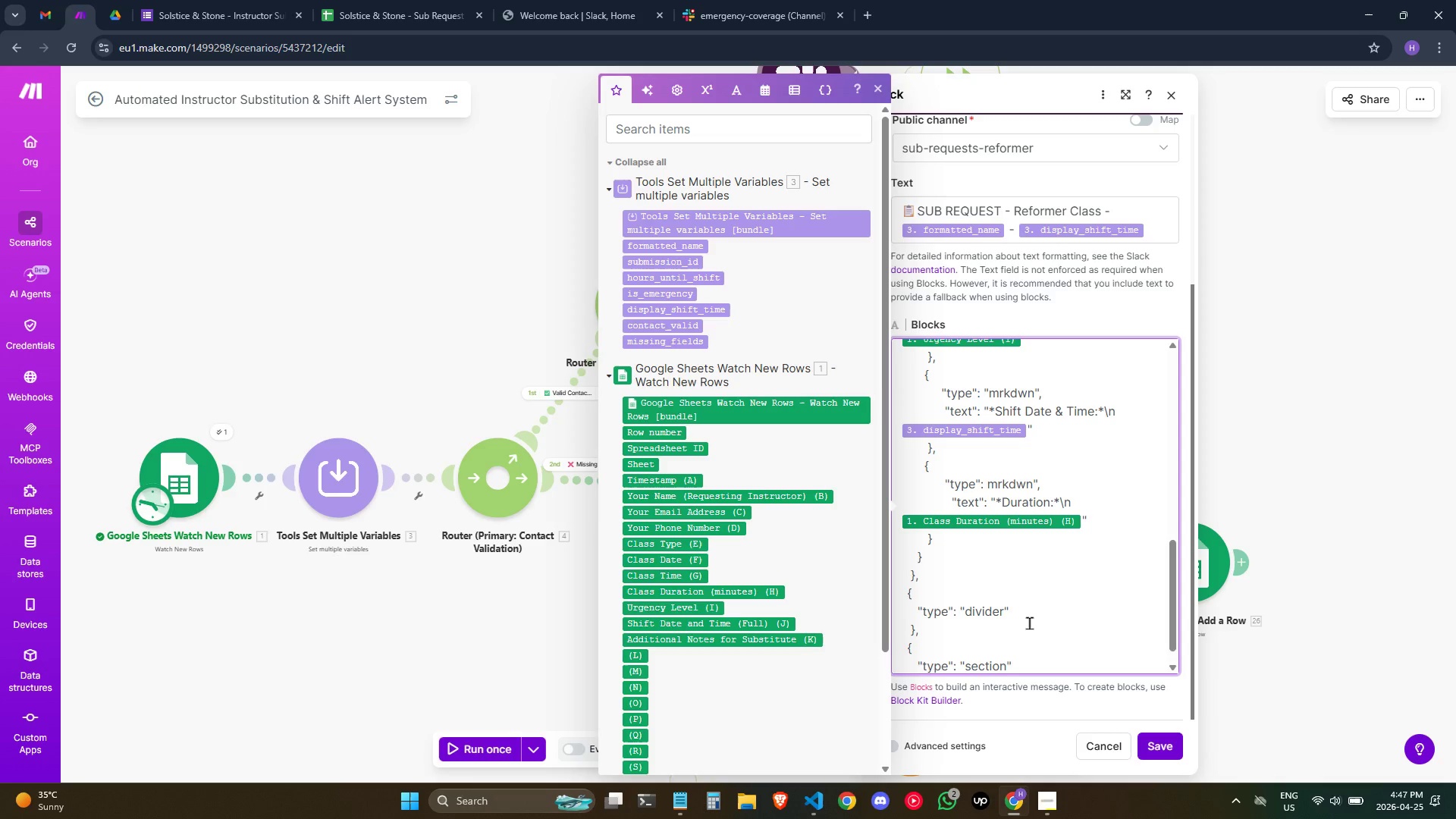 
key(Comma)
 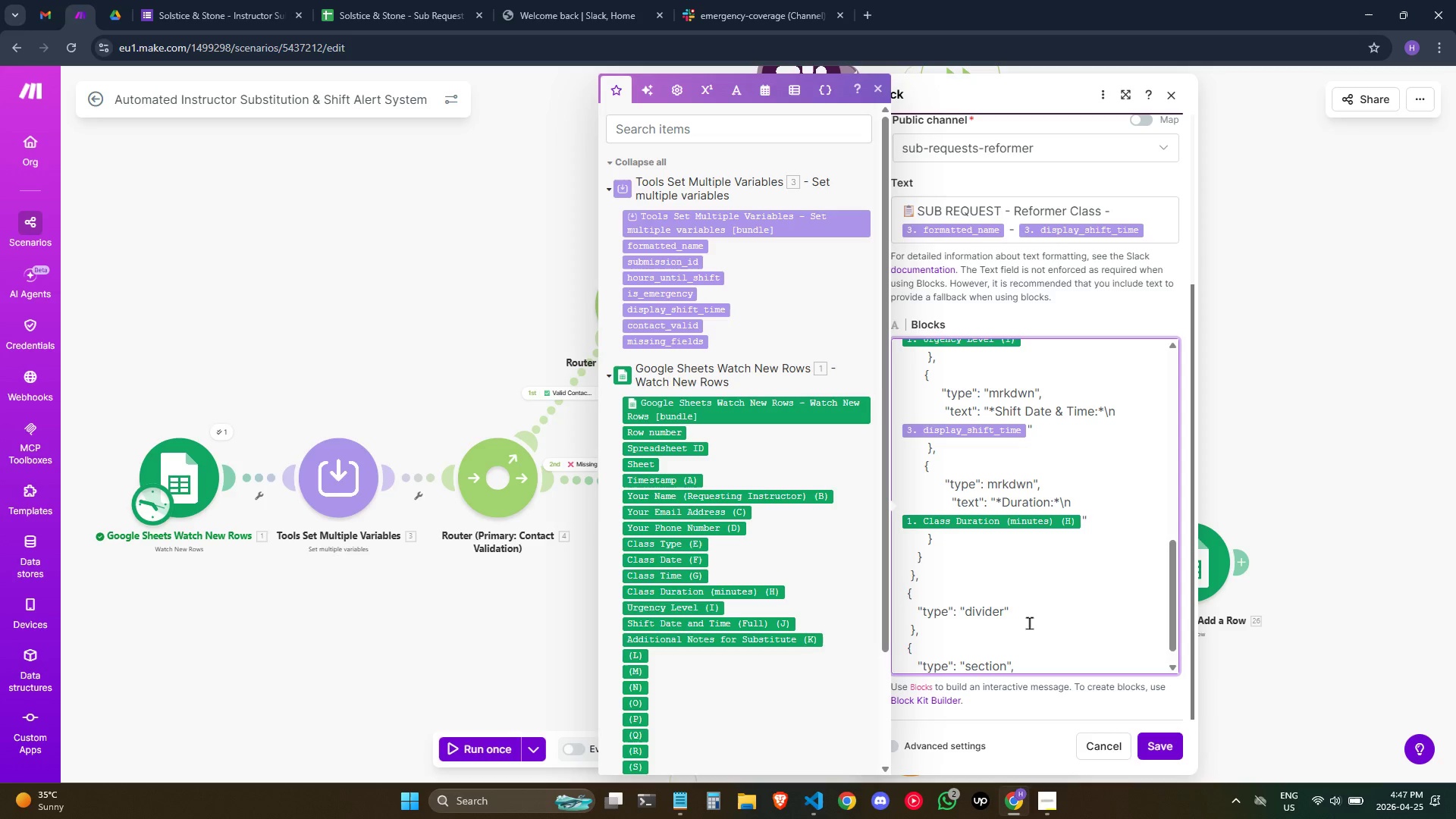 
key(Enter)
 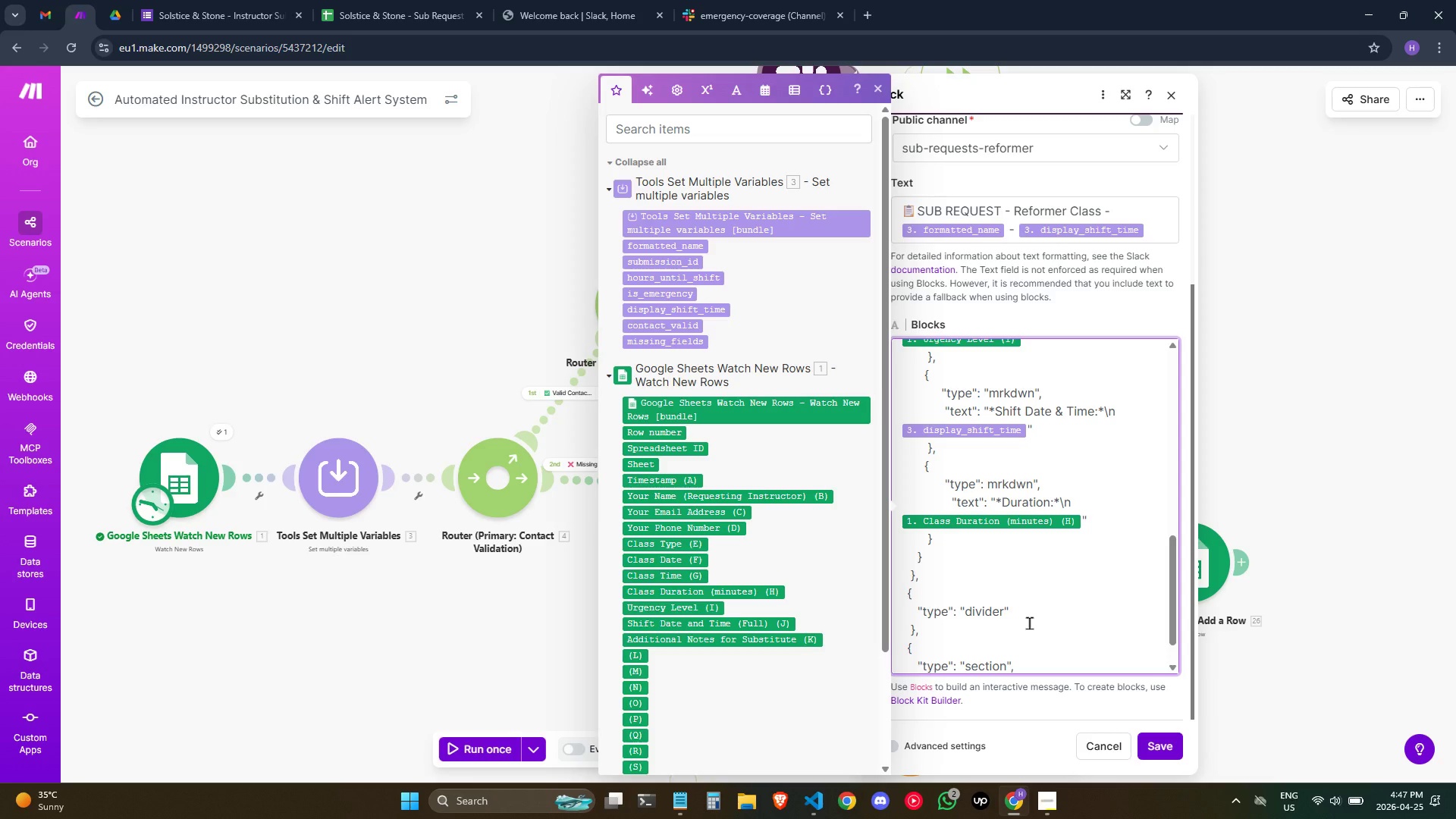 
scroll: coordinate [1012, 588], scroll_direction: down, amount: 2.0
 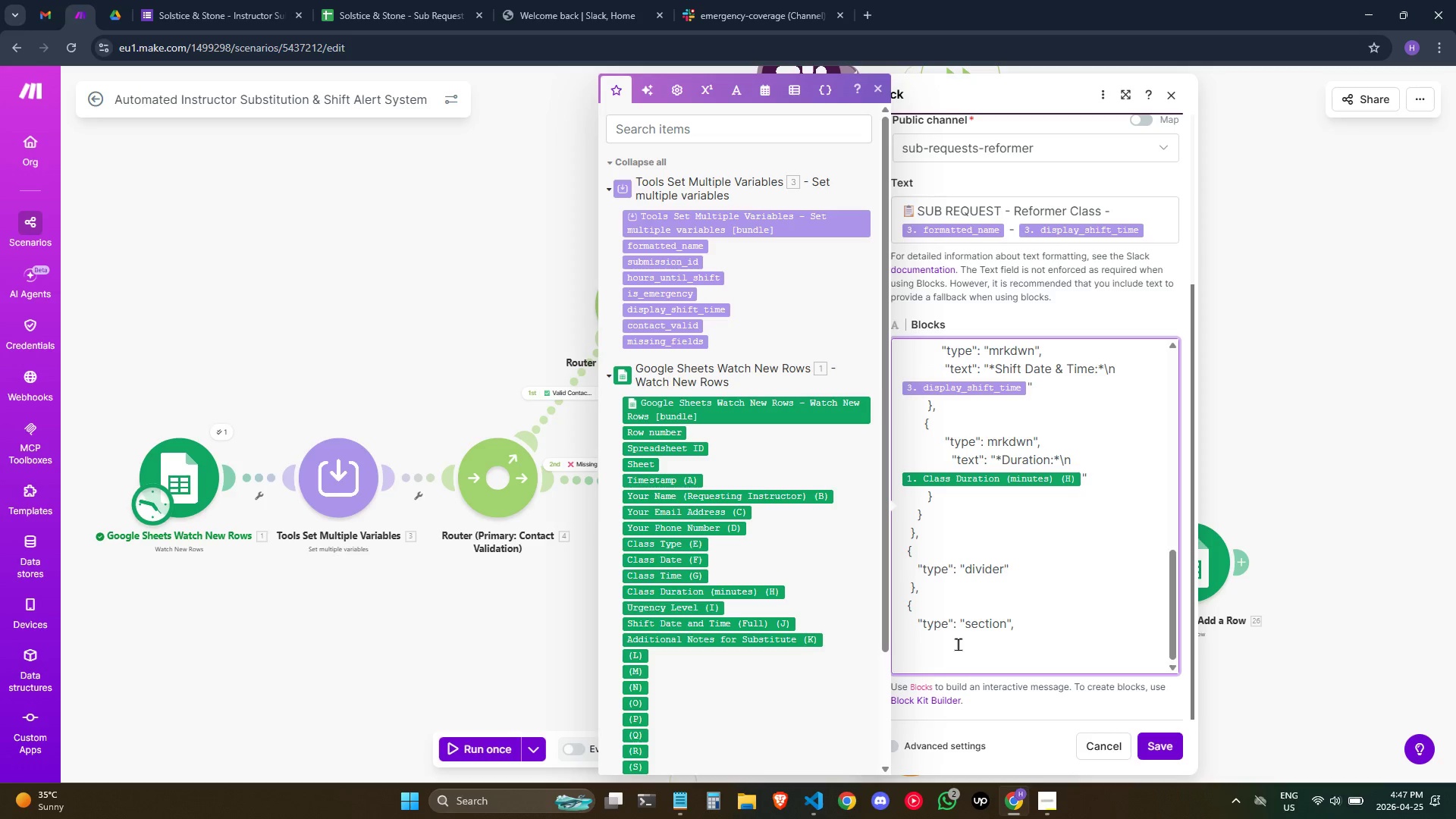 
hold_key(key=Space, duration=0.64)
 